 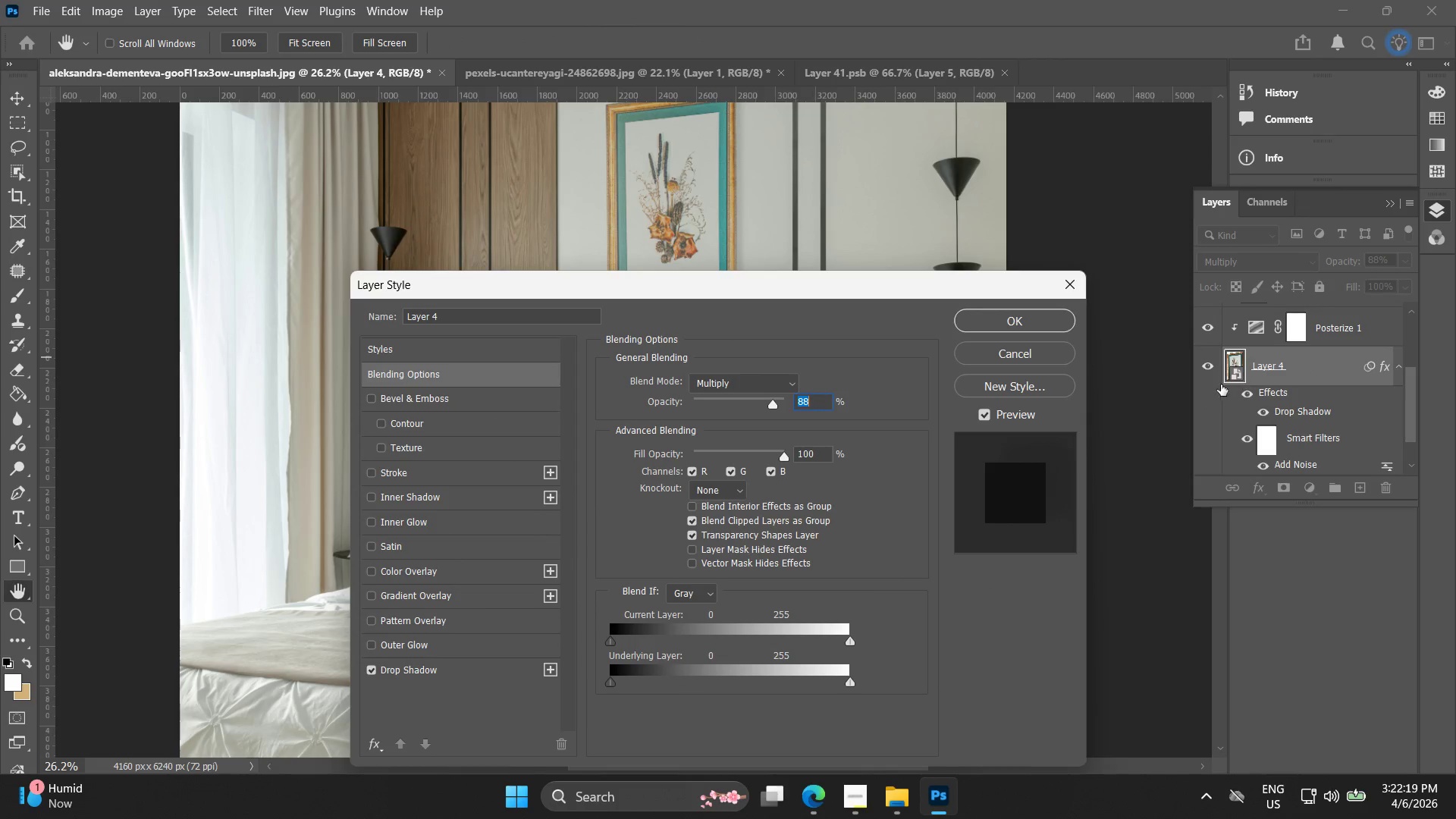 
left_click([1039, 347])
 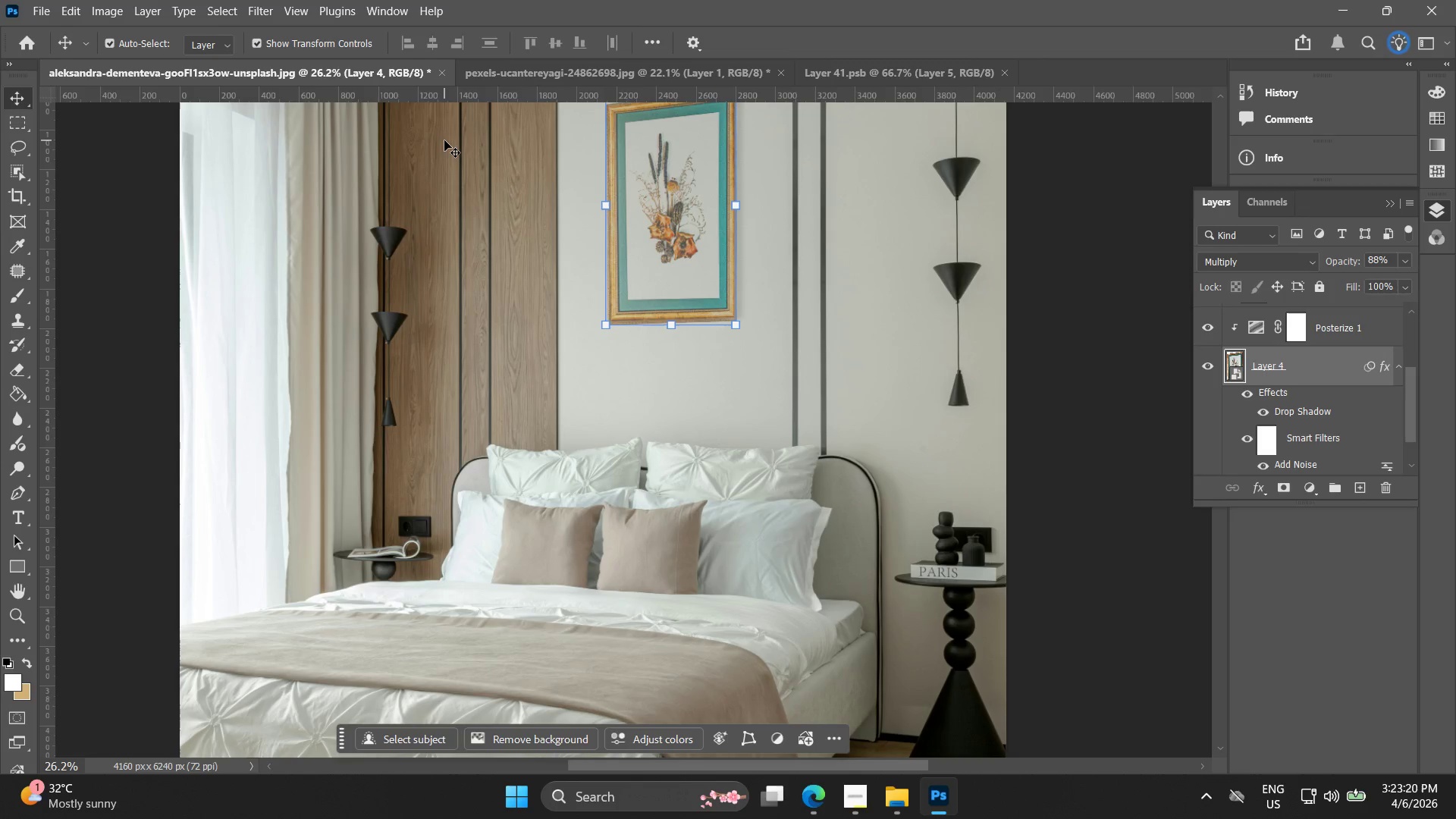 
wait(60.45)
 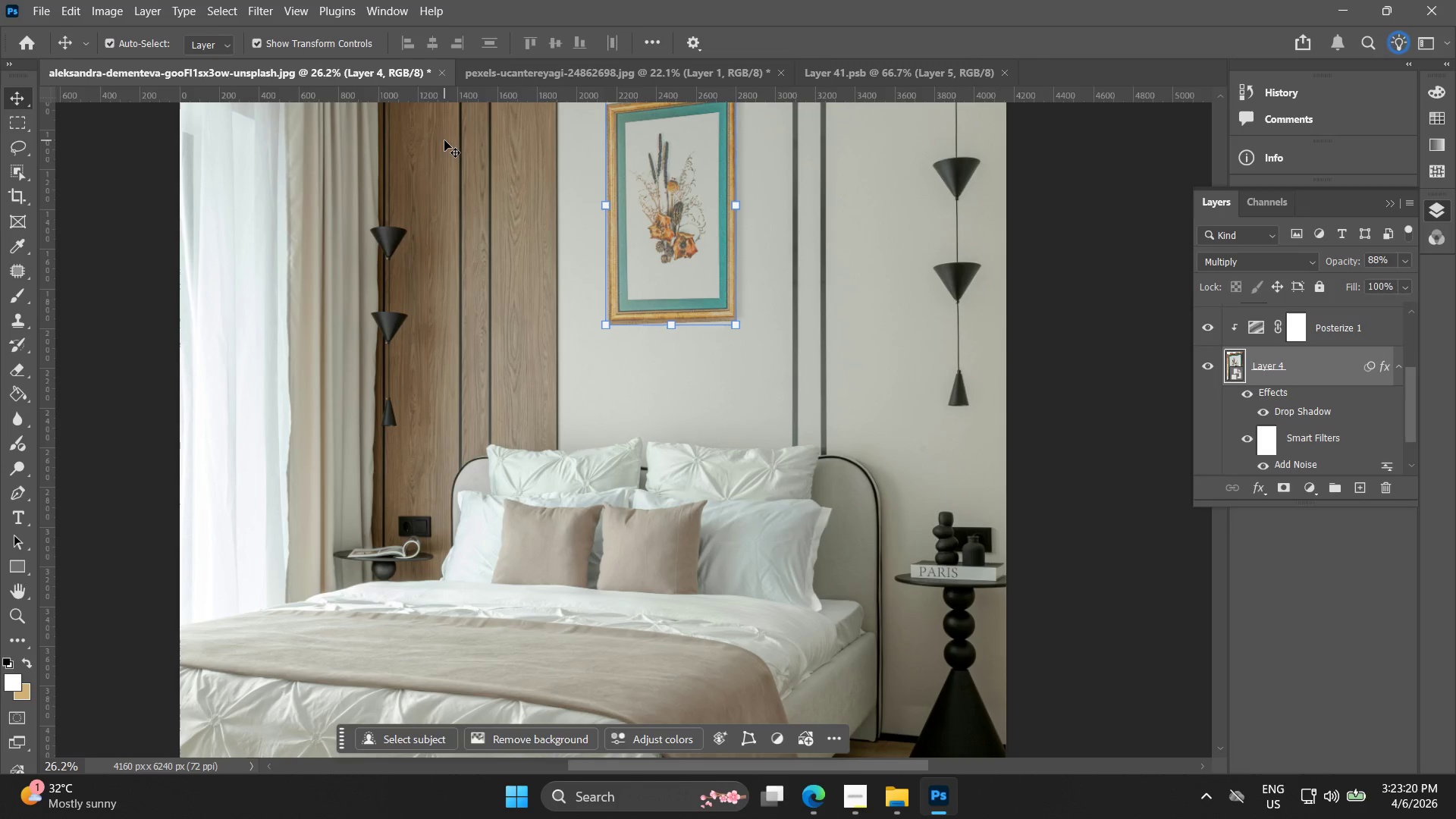 
hold_key(key=AltLeft, duration=0.59)
 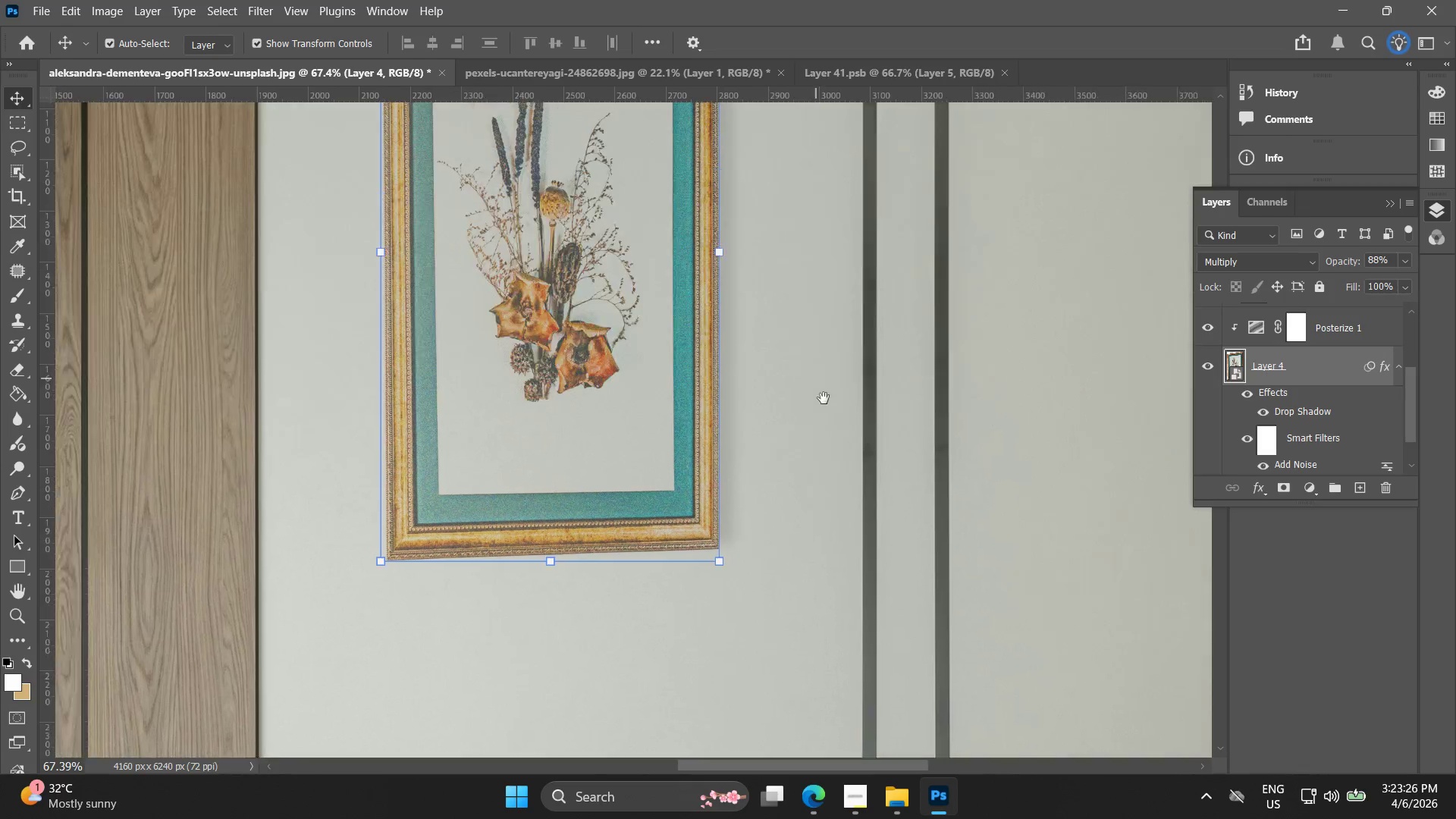 
hold_key(key=Space, duration=1.25)
 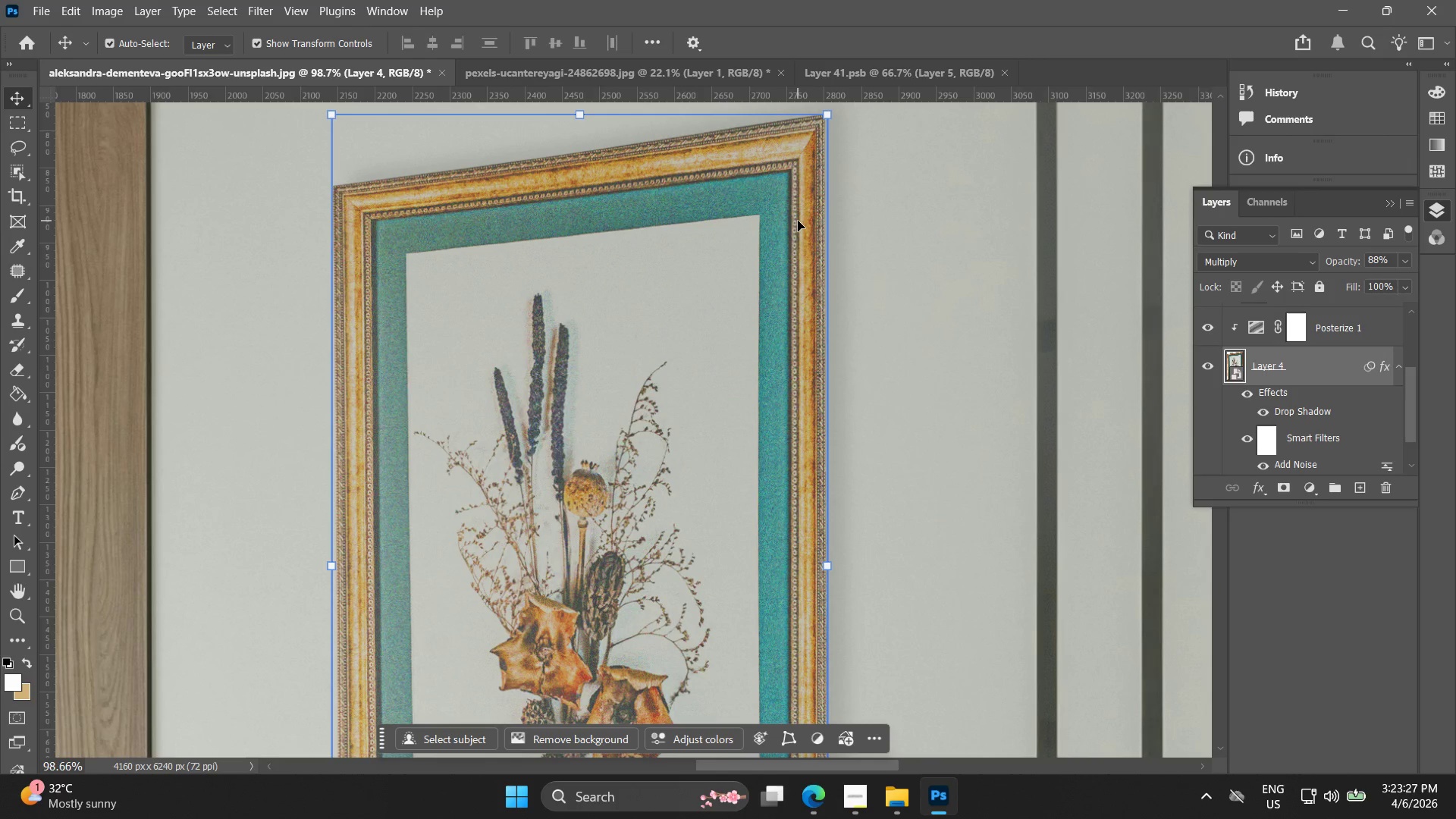 
left_click_drag(start_coordinate=[767, 244], to_coordinate=[909, 572])
 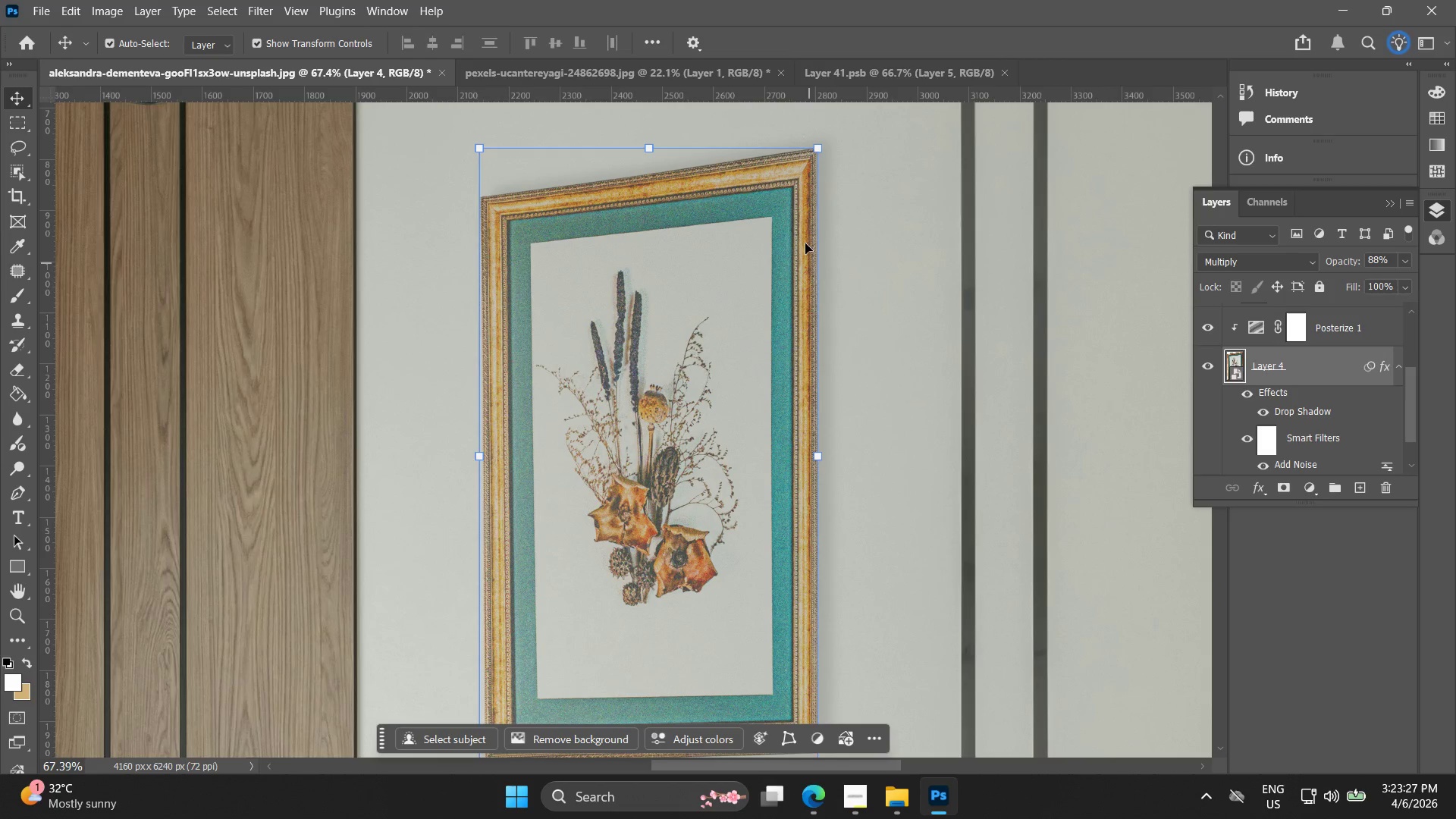 
scroll: coordinate [775, 253], scroll_direction: up, amount: 10.0
 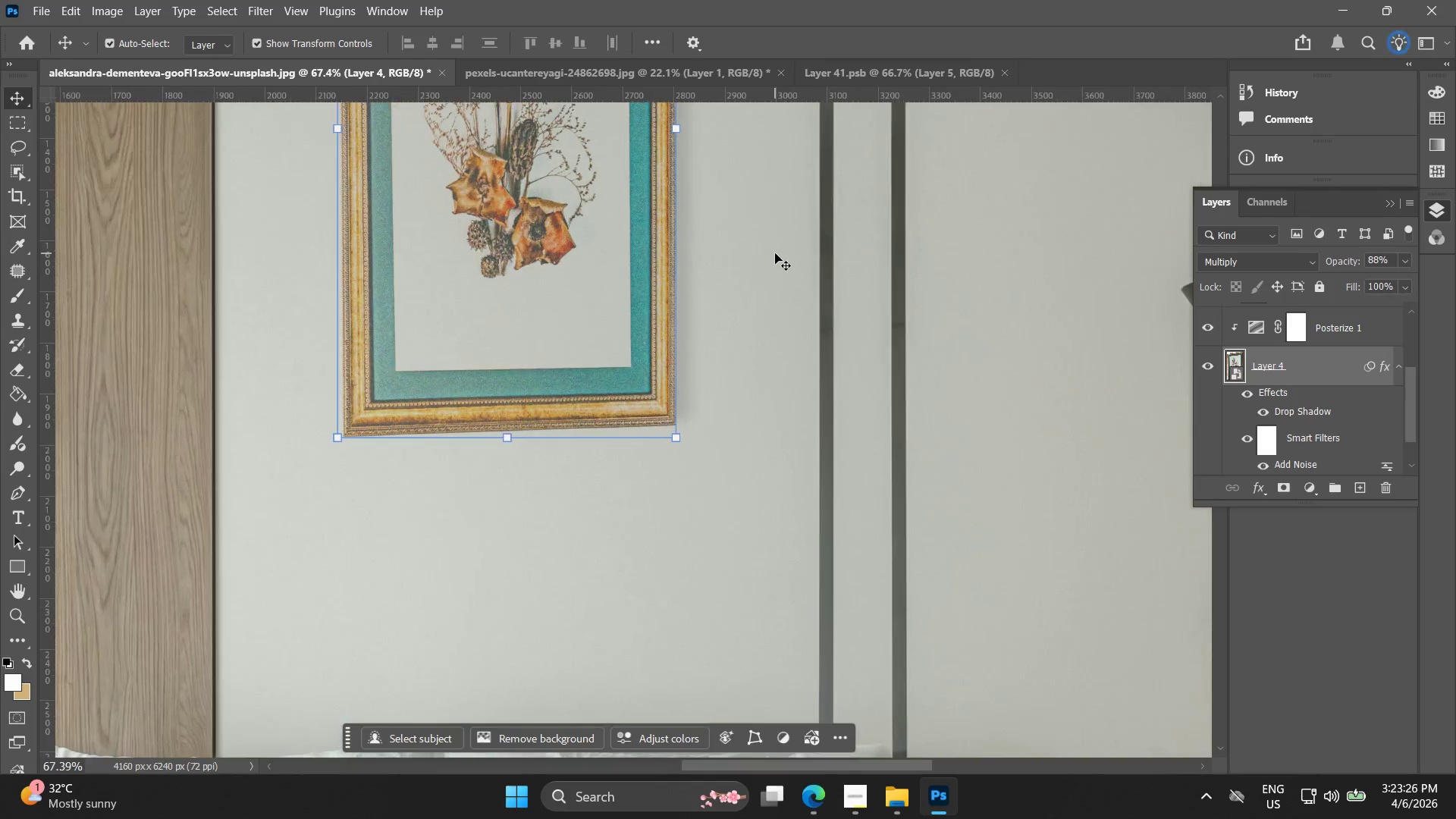 
key(Alt+AltLeft)
 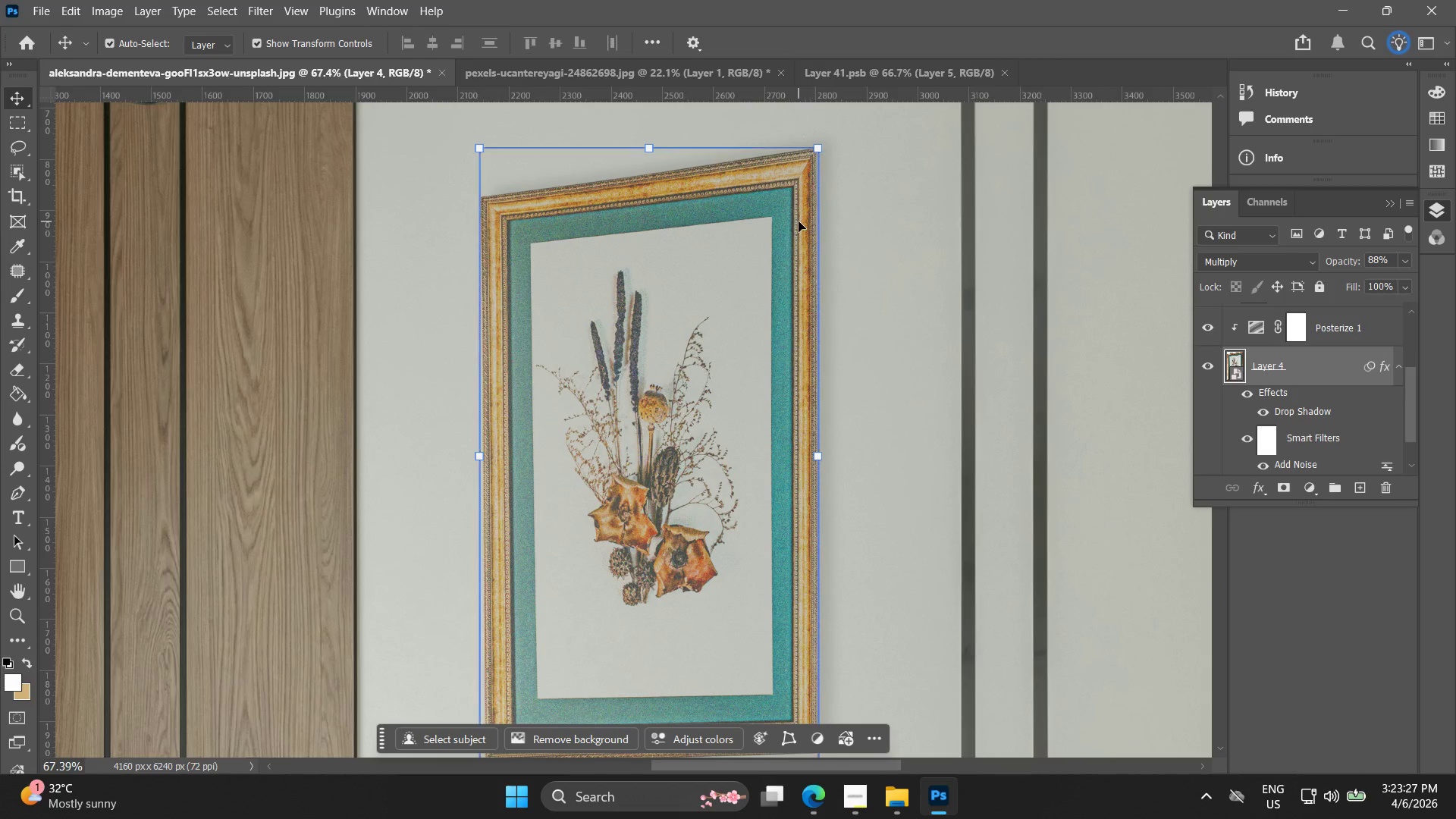 
scroll: coordinate [798, 221], scroll_direction: up, amount: 4.0
 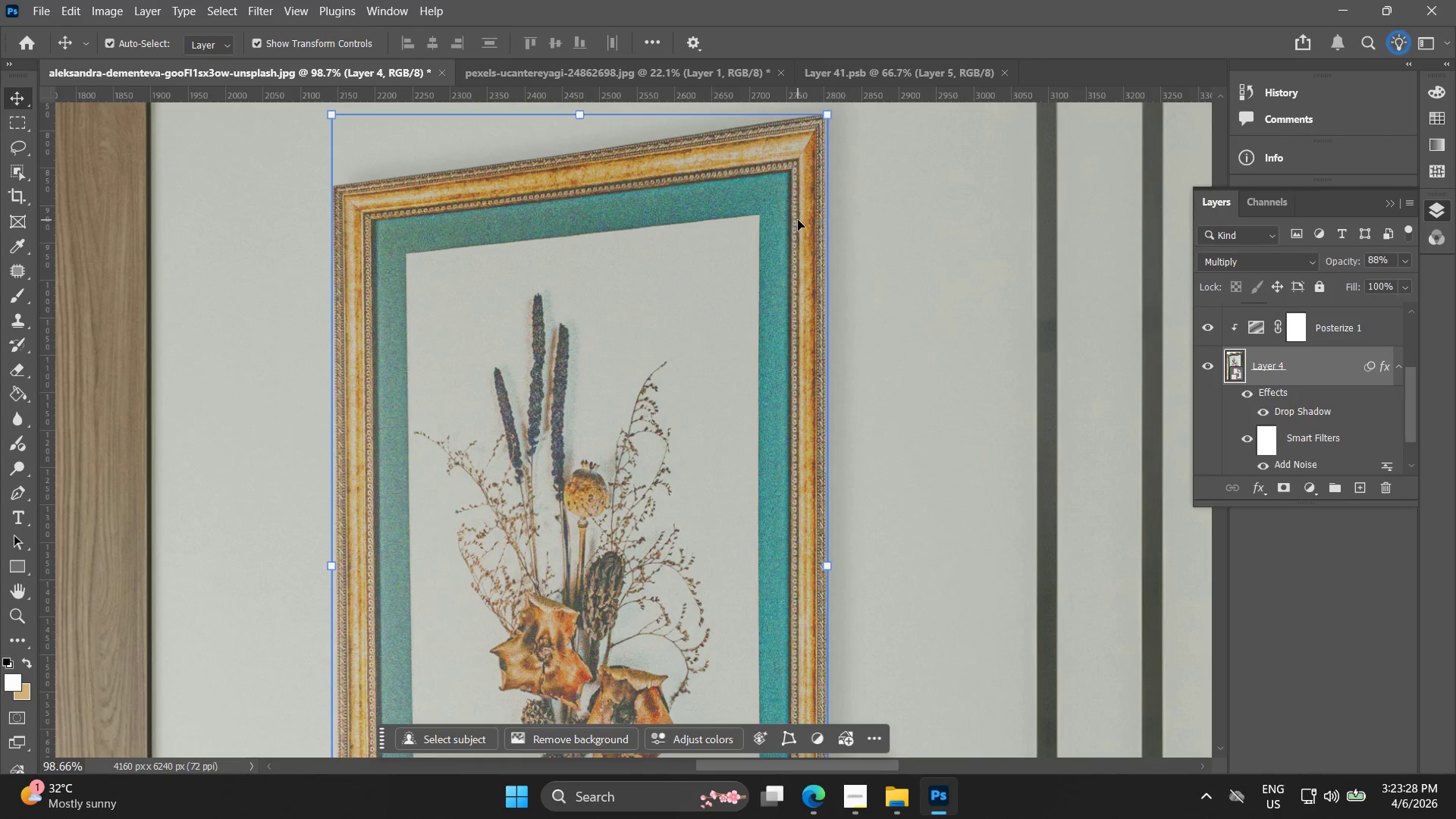 
hold_key(key=Space, duration=0.55)
 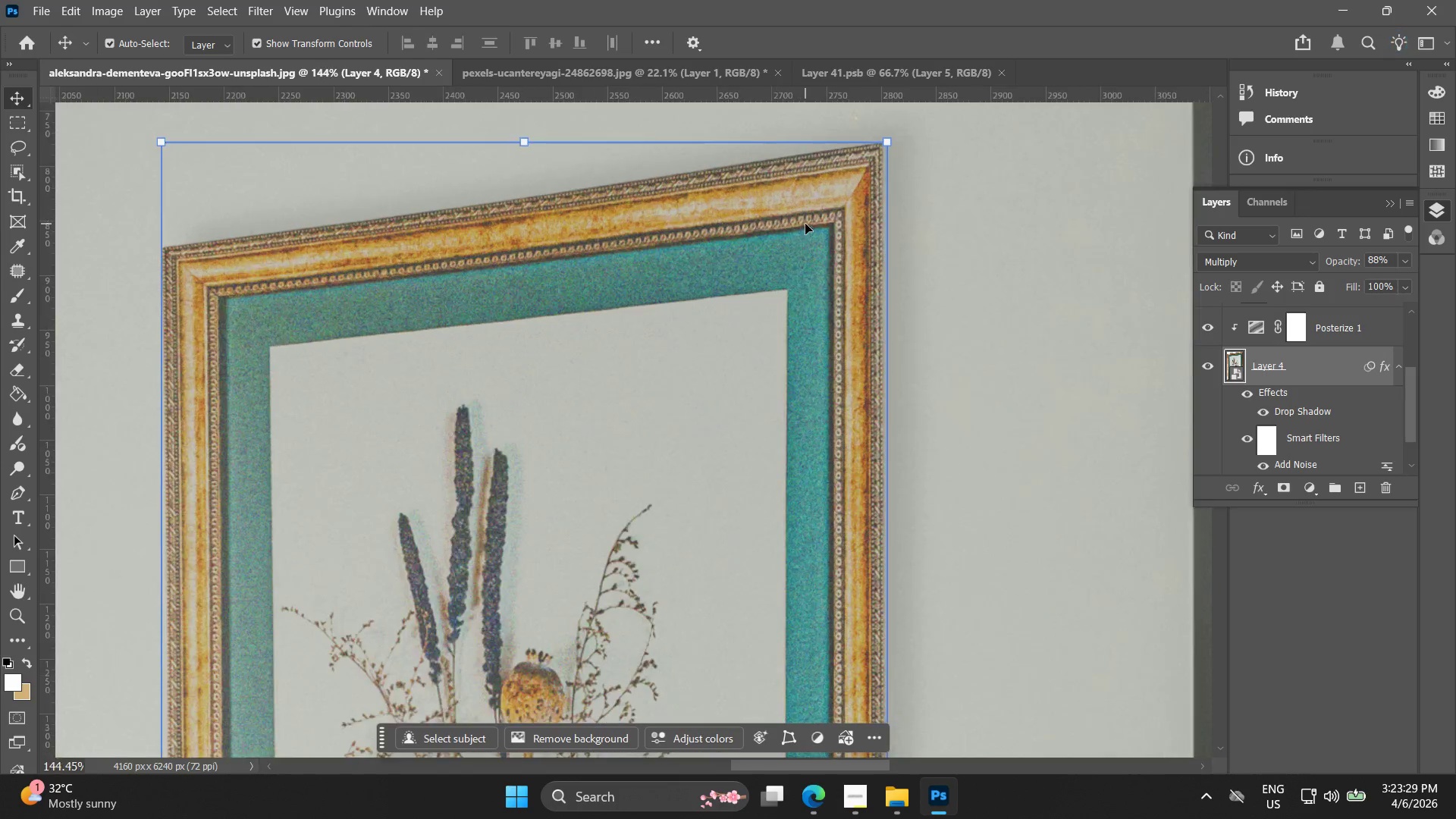 
left_click_drag(start_coordinate=[805, 231], to_coordinate=[838, 286])
 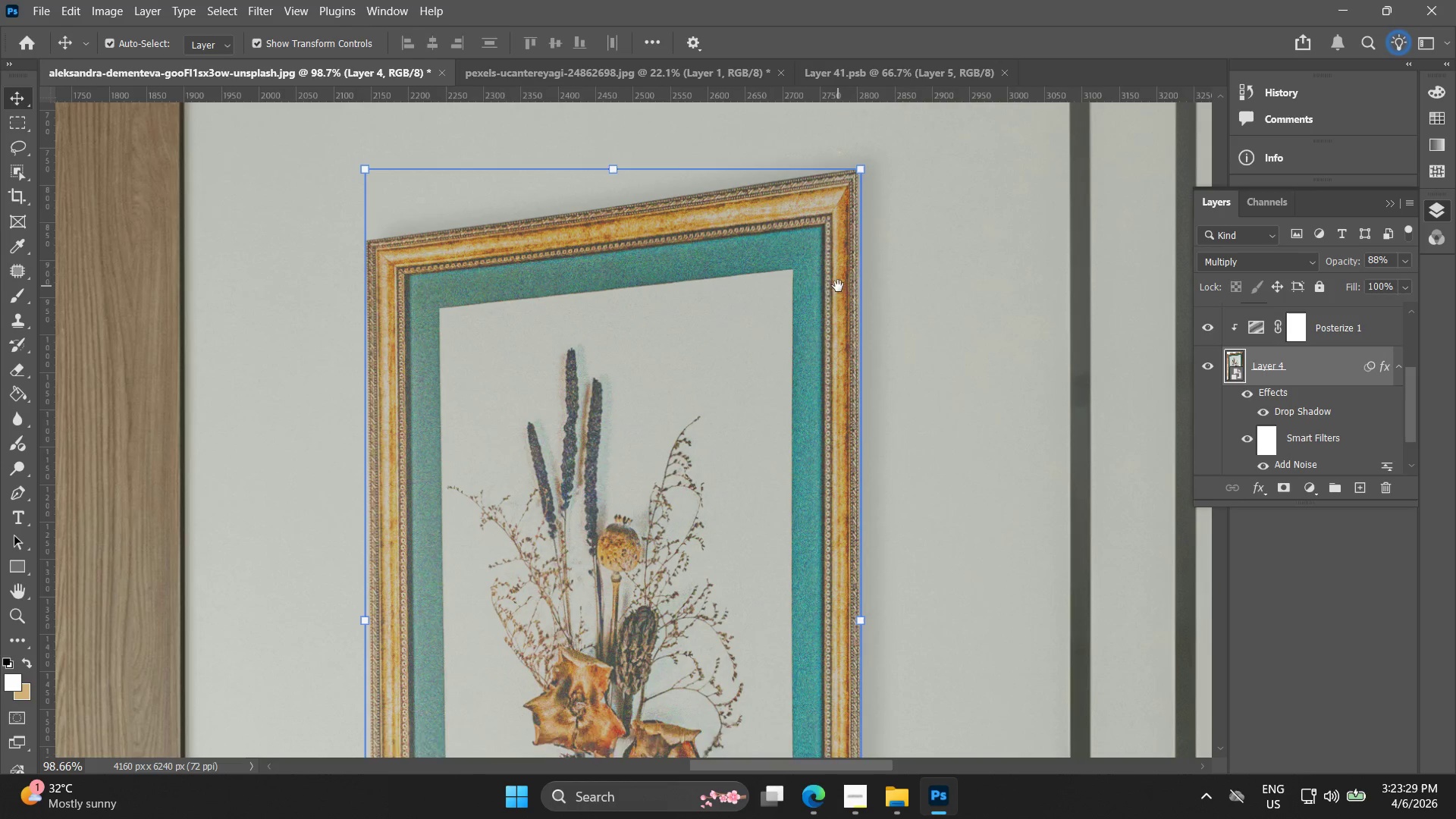 
hold_key(key=Space, duration=2.98)
 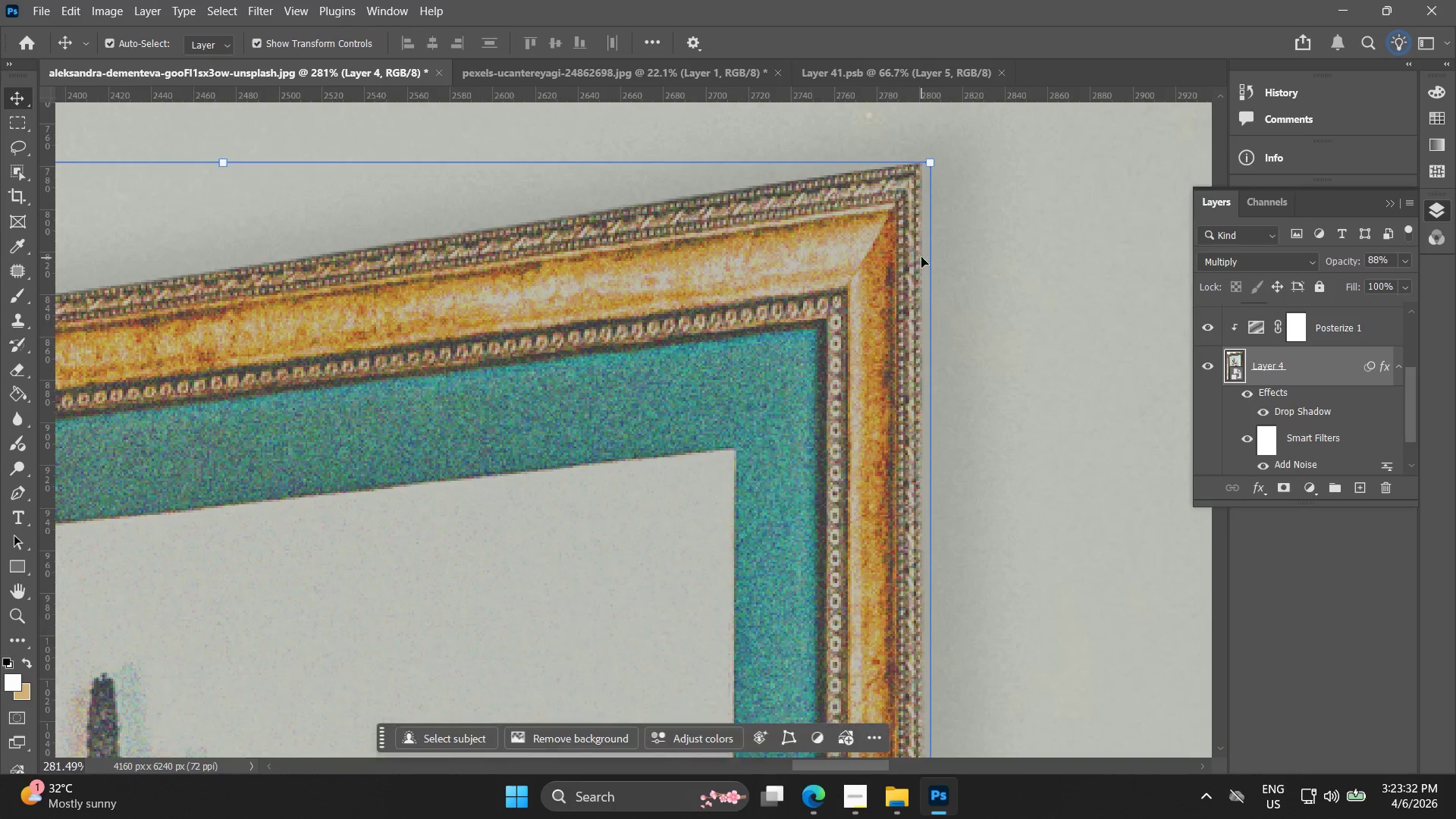 
key(Alt+AltLeft)
 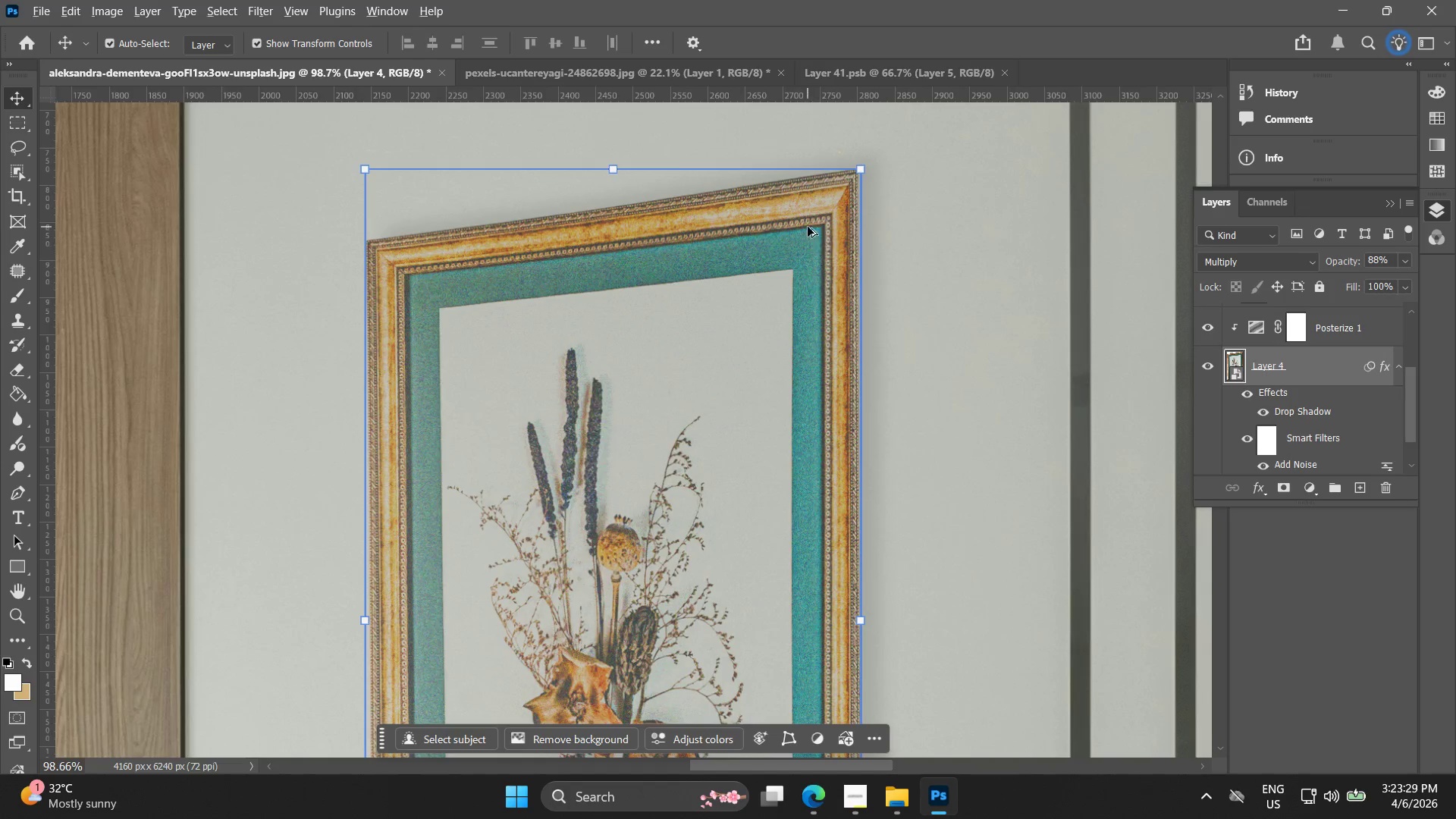 
key(Alt+AltLeft)
 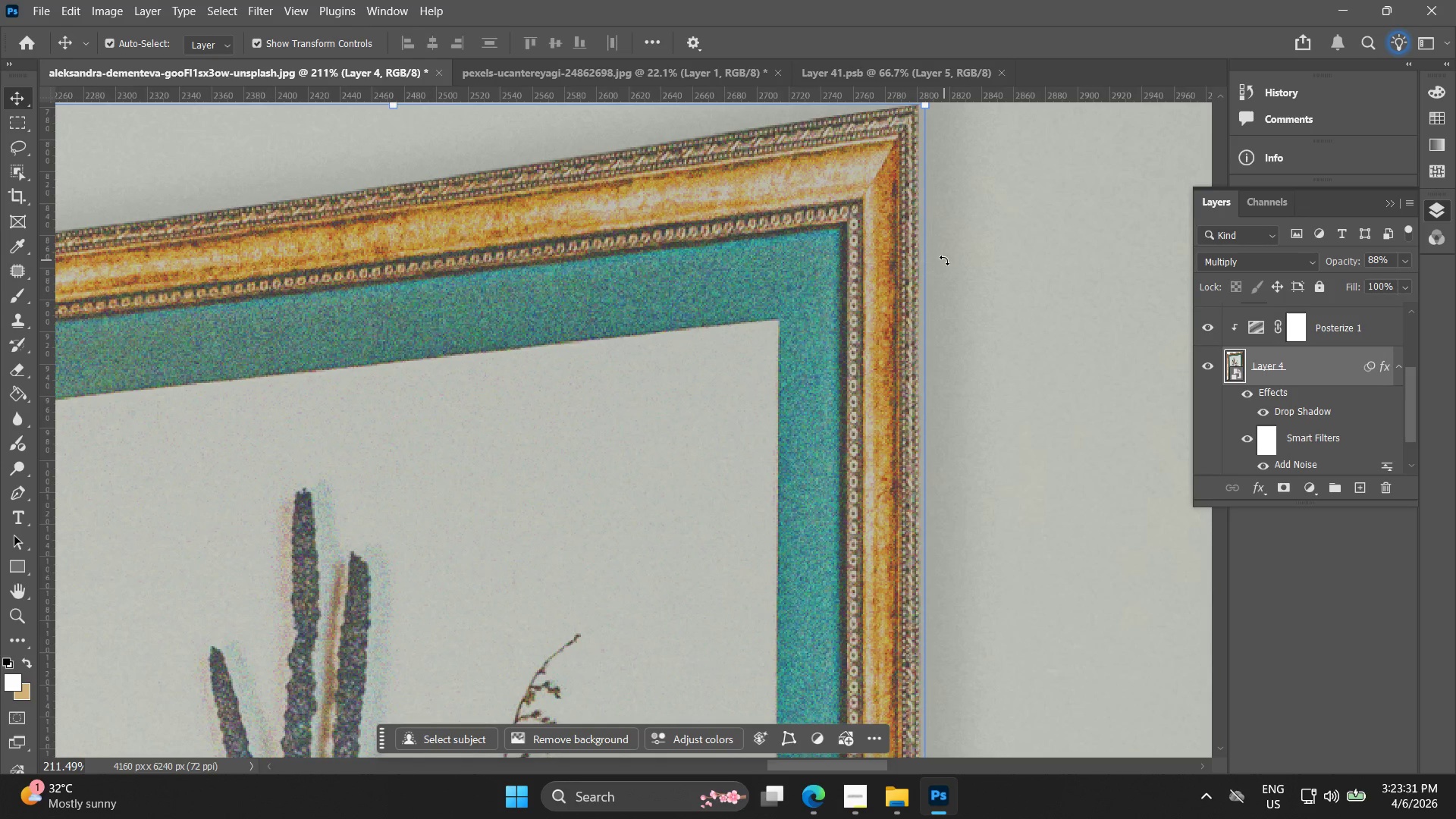 
scroll: coordinate [805, 224], scroll_direction: up, amount: 8.0
 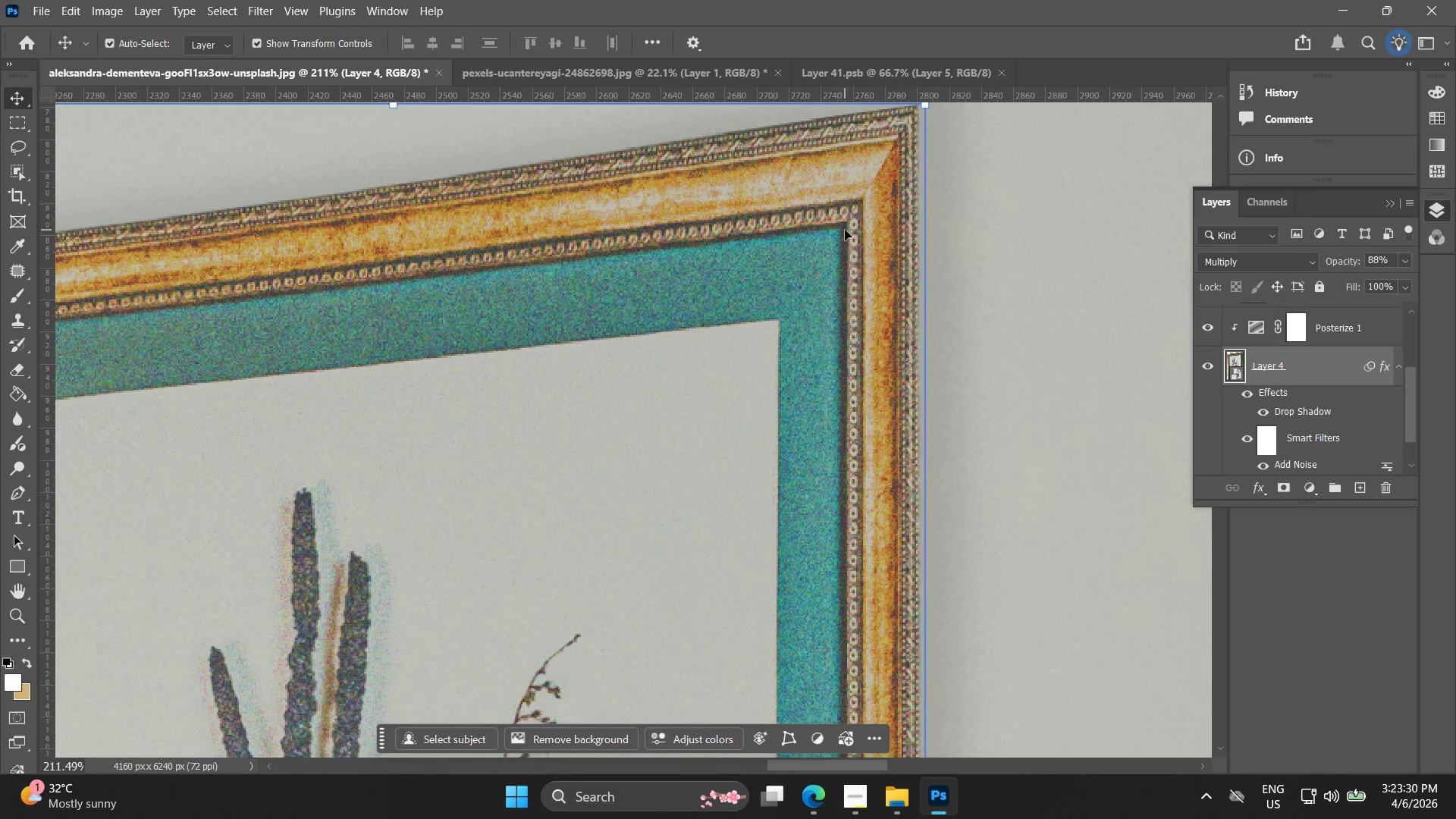 
key(Alt+AltLeft)
 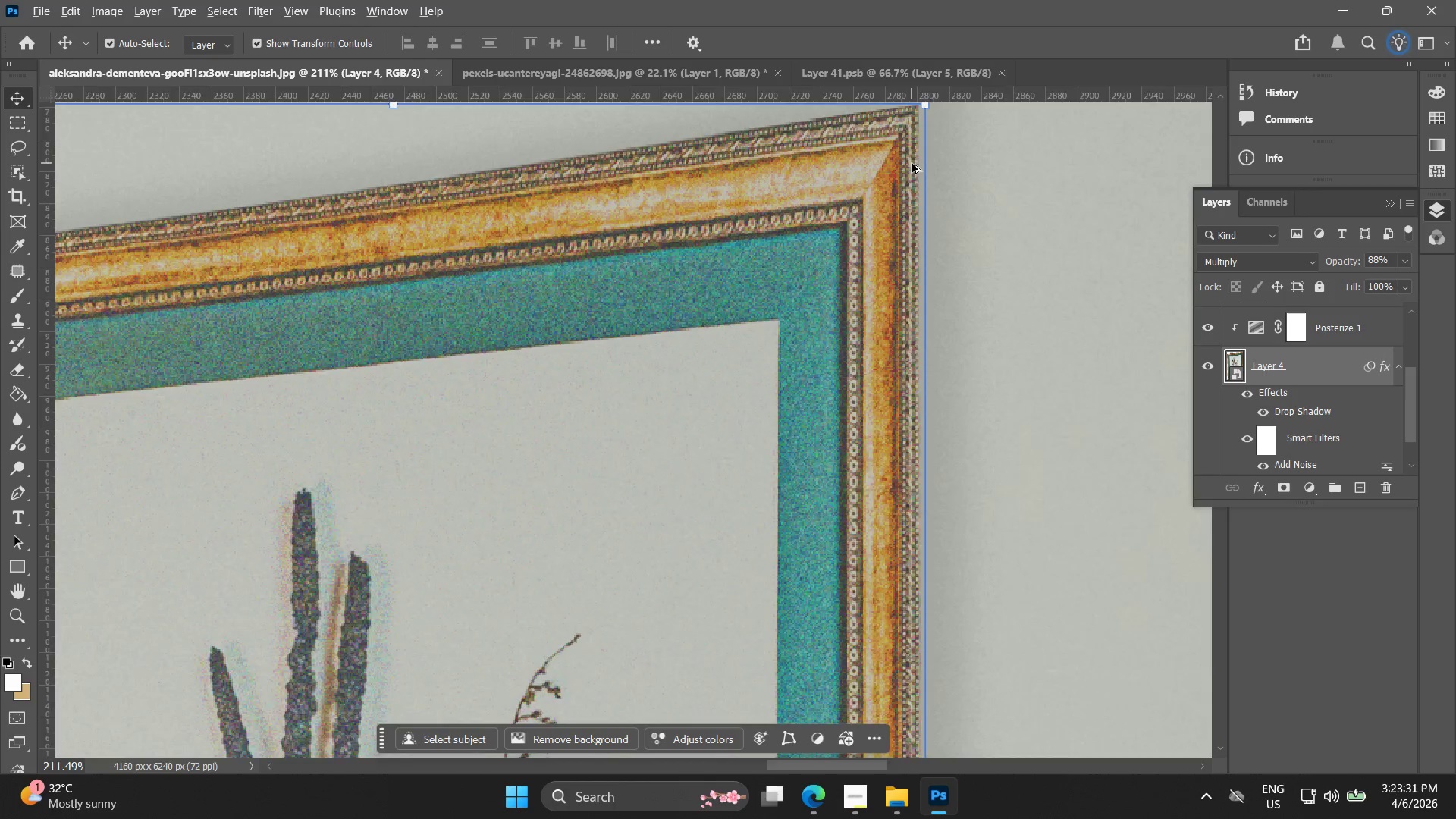 
hold_key(key=Space, duration=0.64)
 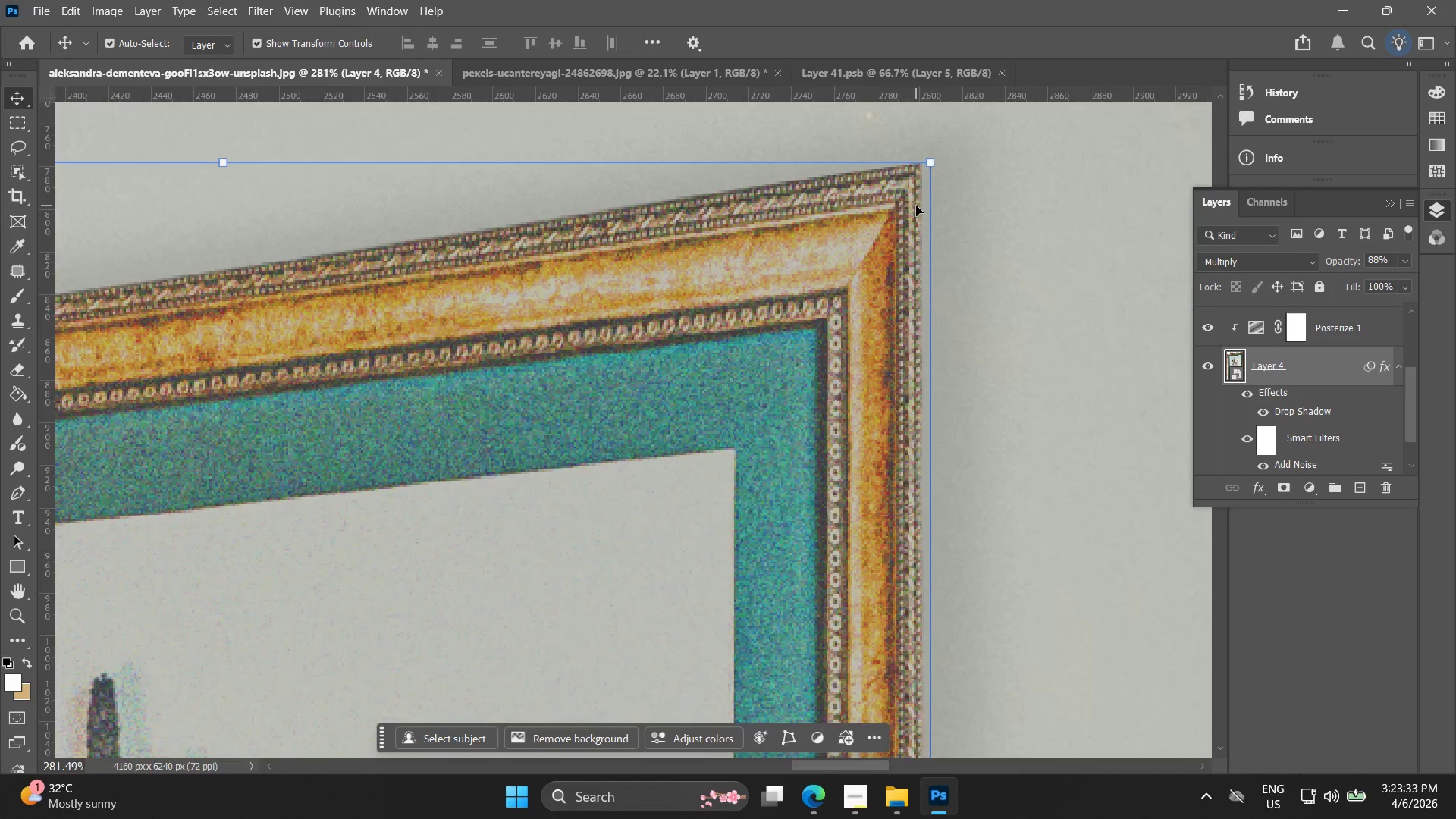 
left_click_drag(start_coordinate=[921, 180], to_coordinate=[921, 258])
 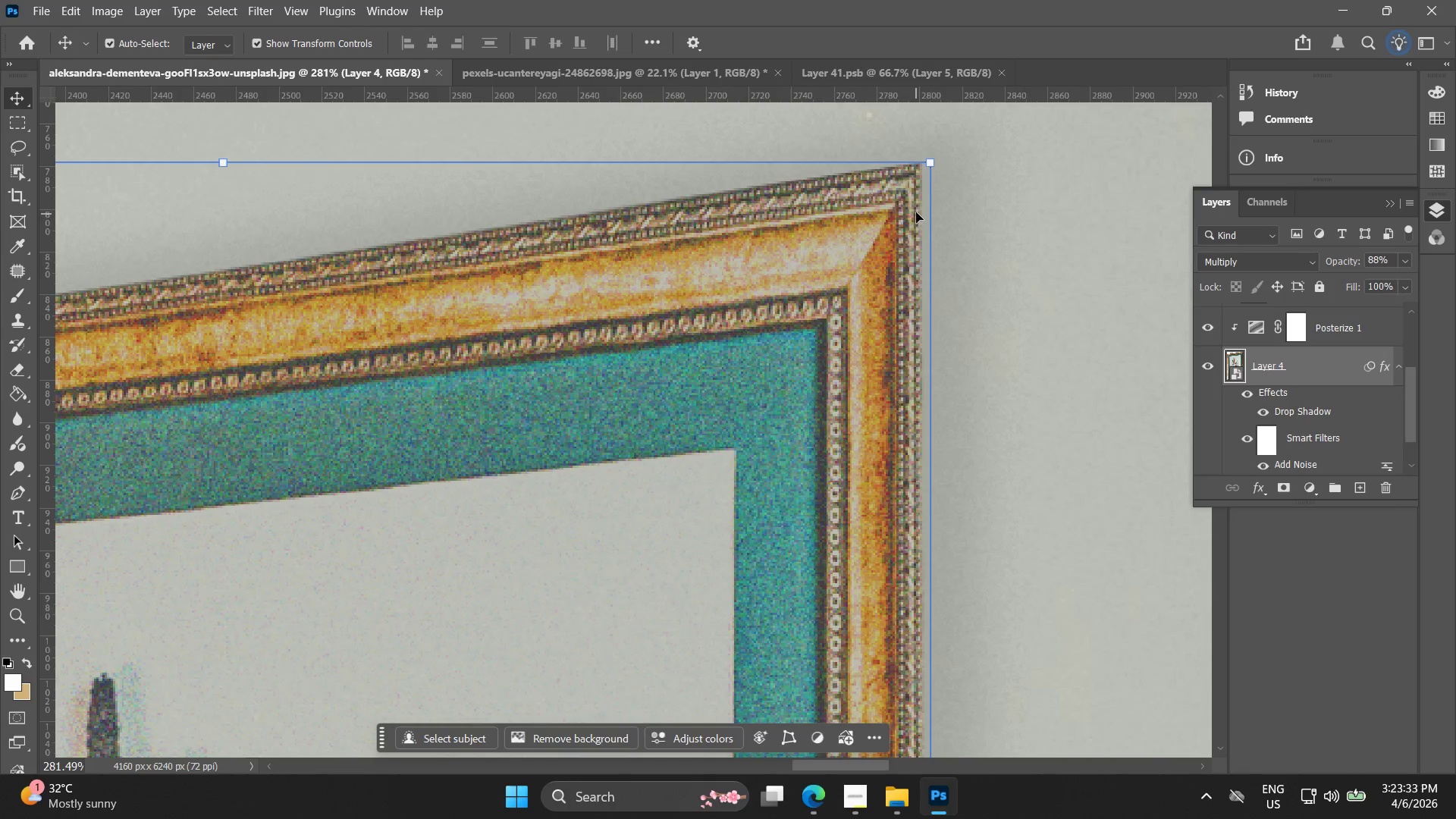 
scroll: coordinate [912, 162], scroll_direction: up, amount: 3.0
 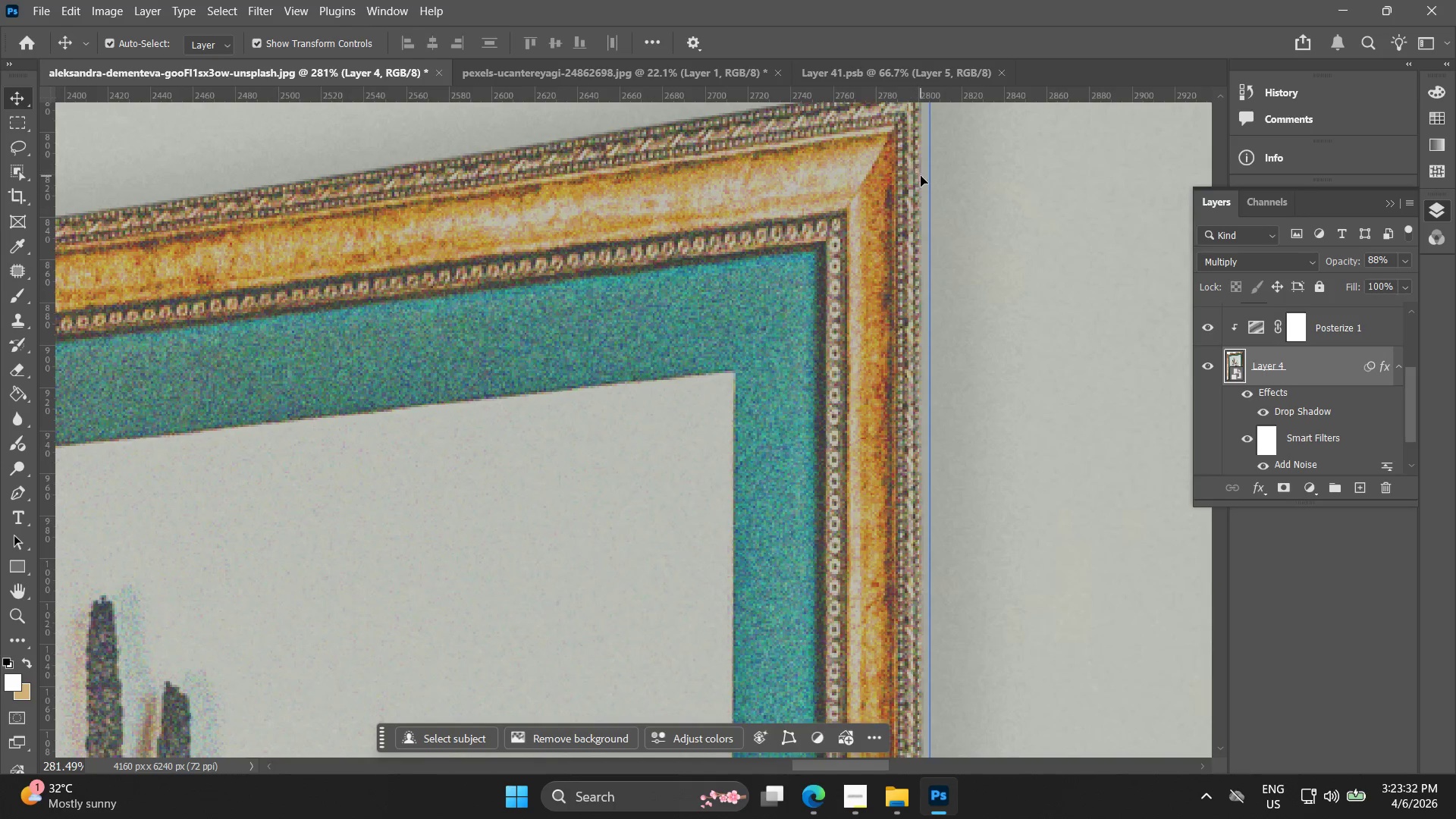 
key(Alt+AltLeft)
 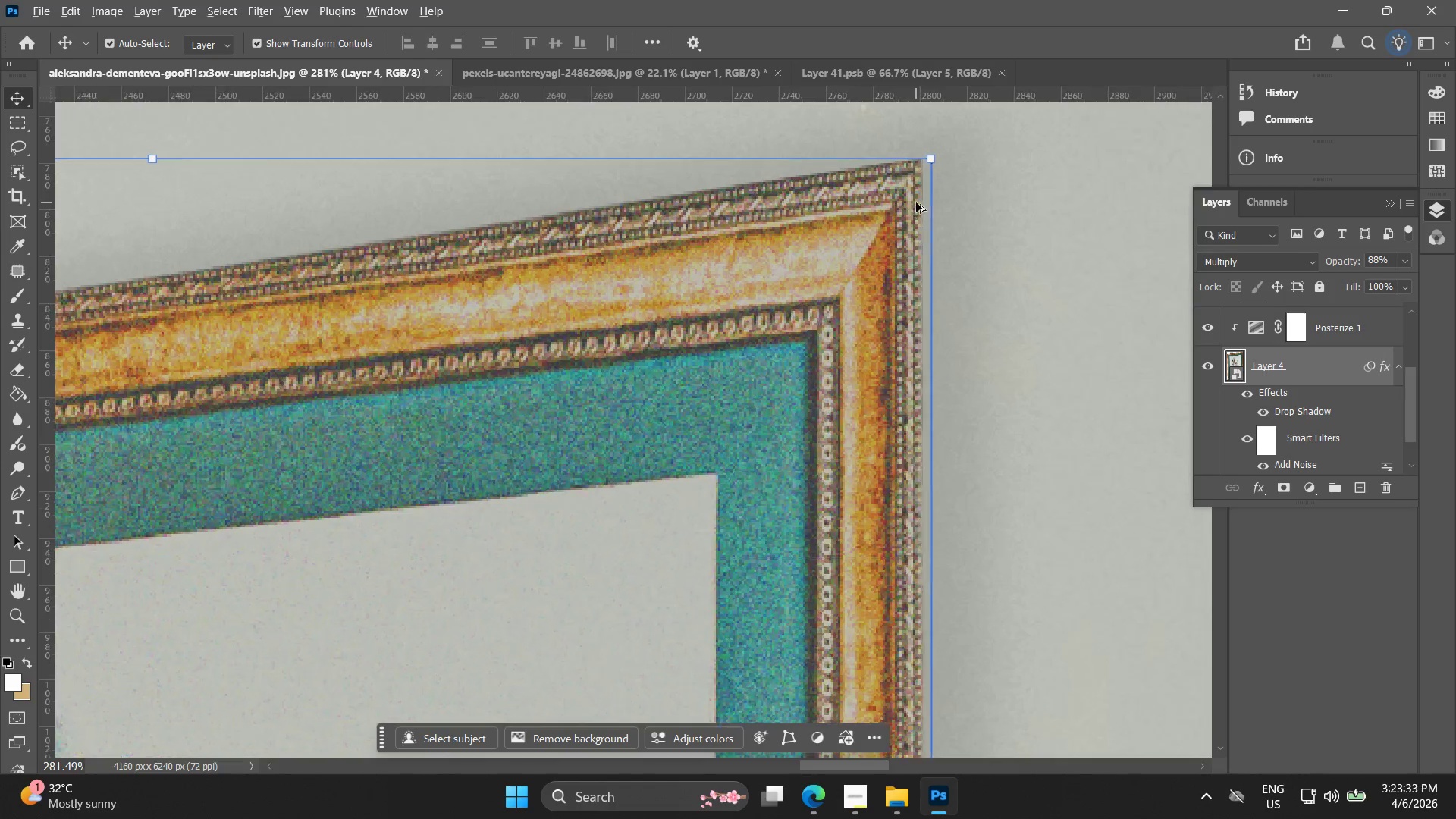 
scroll: coordinate [916, 202], scroll_direction: up, amount: 2.0
 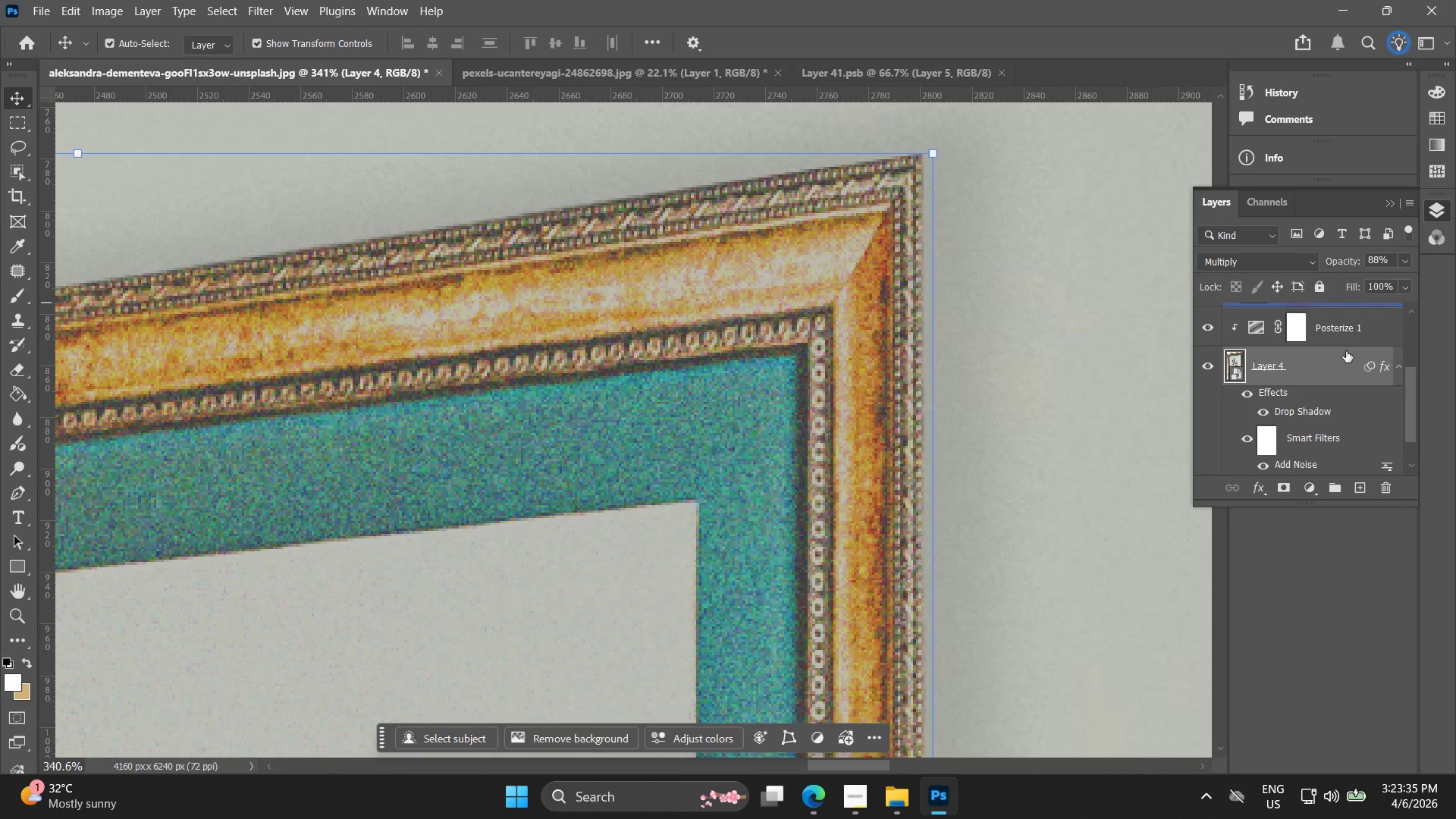 
double_click([1331, 375])
 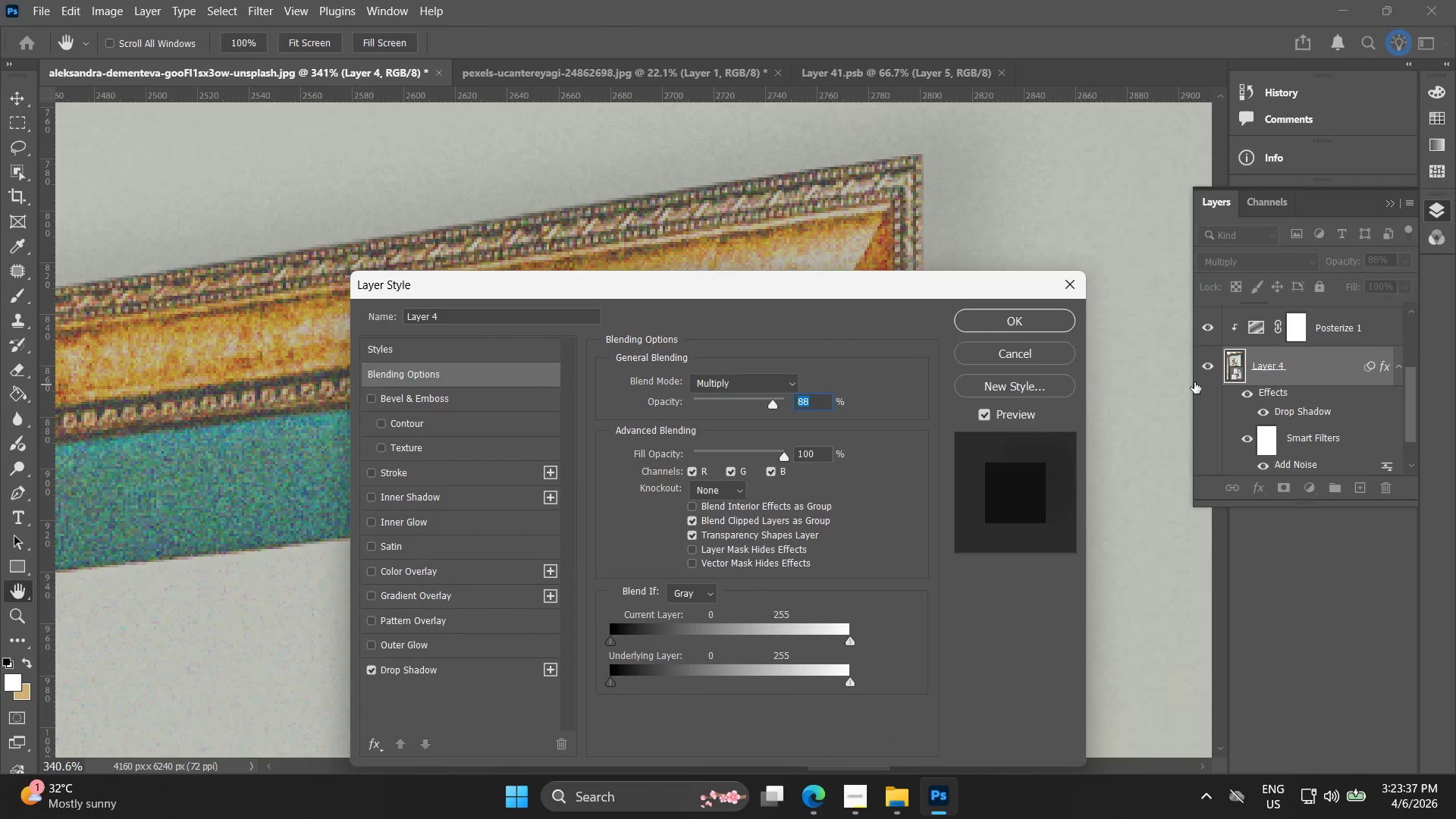 
left_click([1031, 352])
 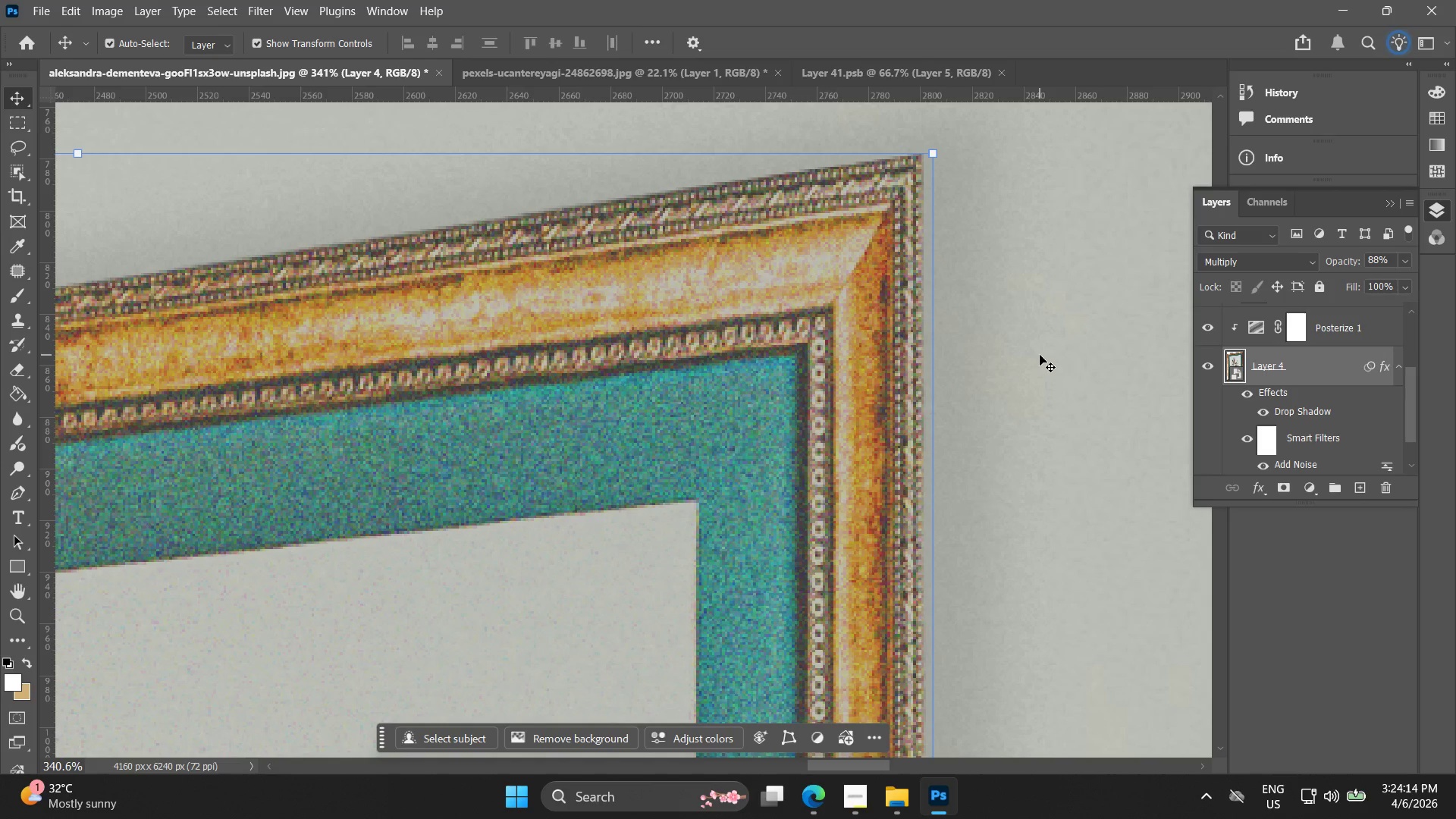 
wait(41.73)
 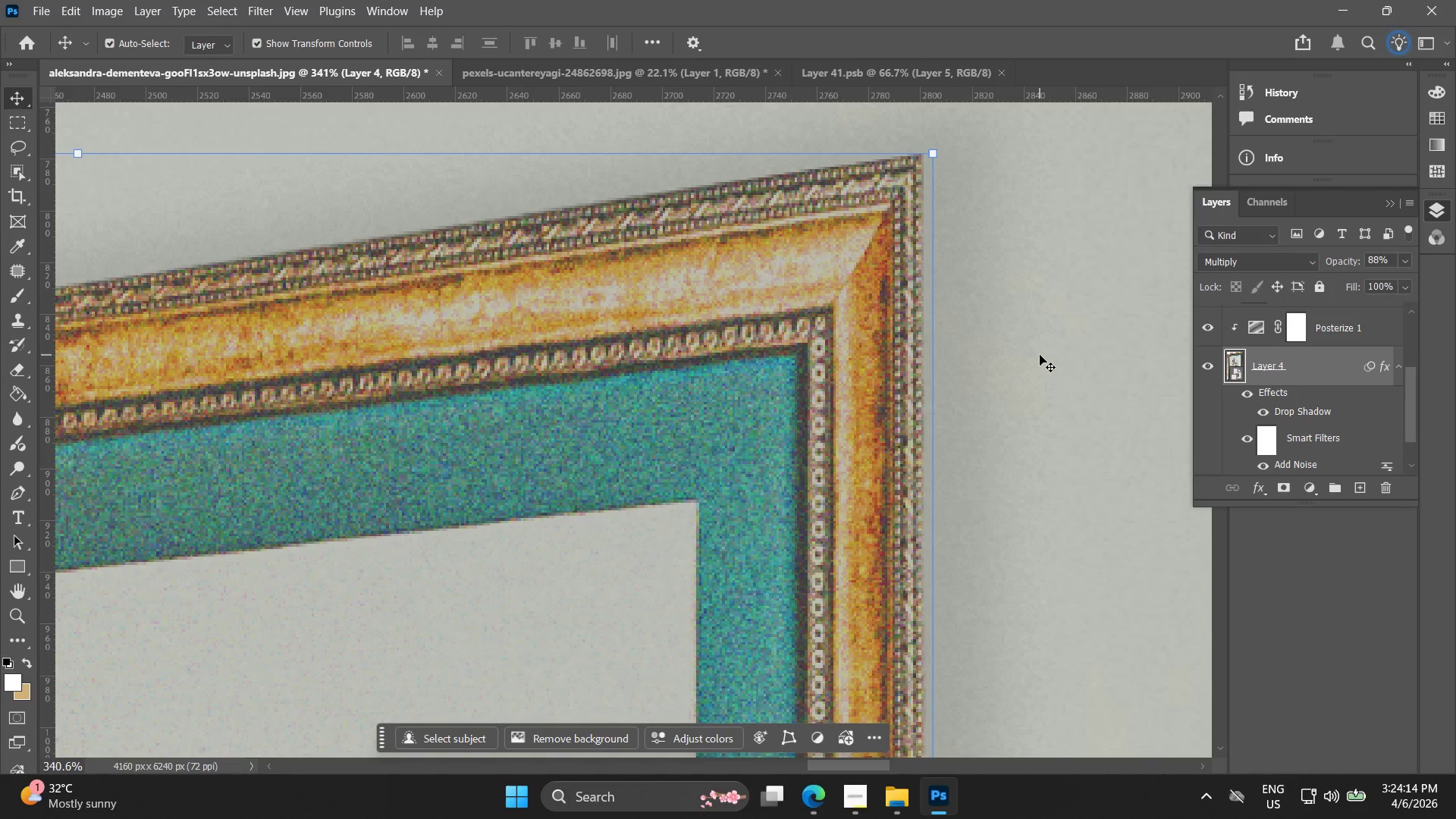 
scroll: coordinate [1332, 411], scroll_direction: down, amount: 2.0
 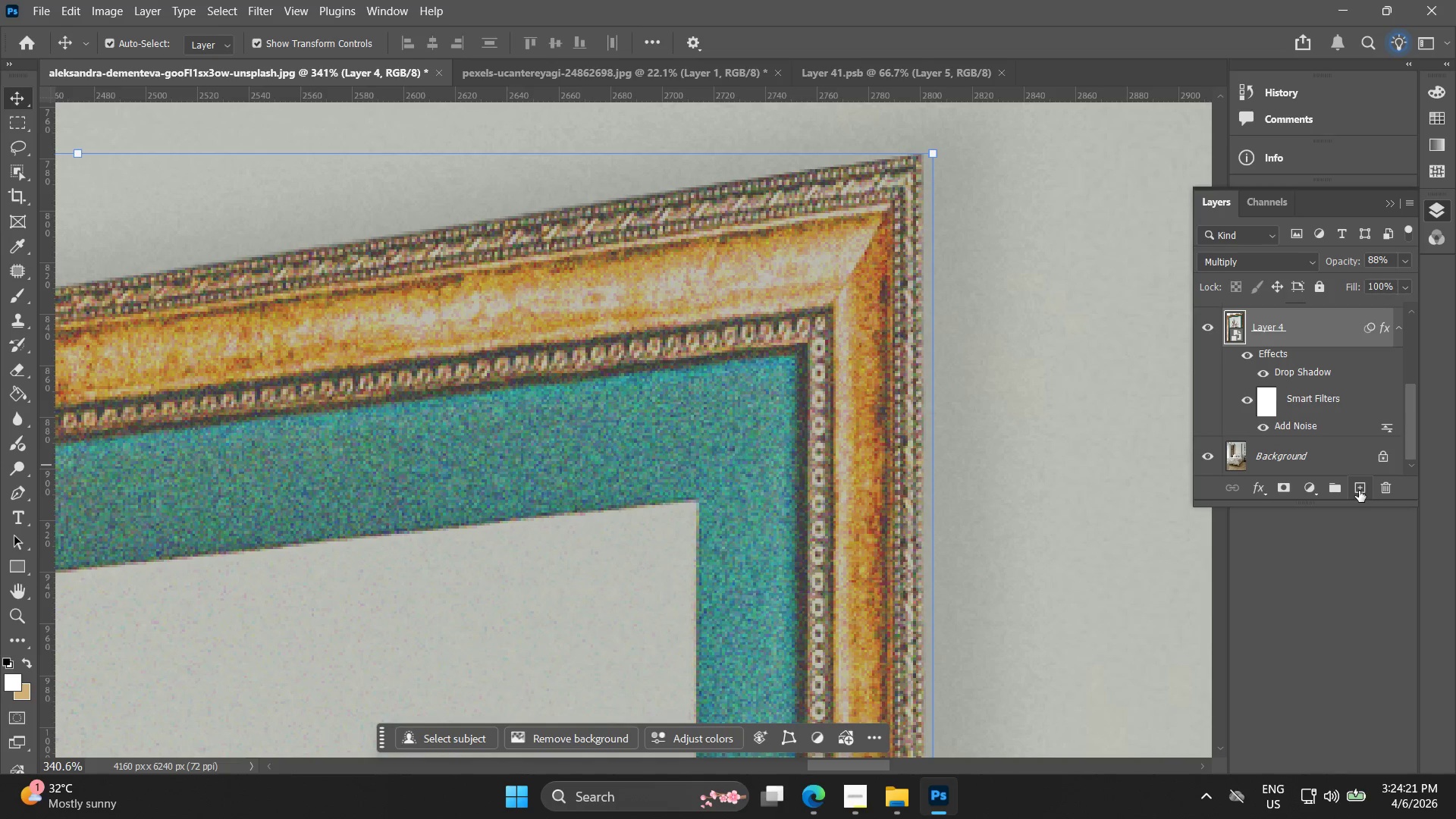 
left_click([1359, 490])
 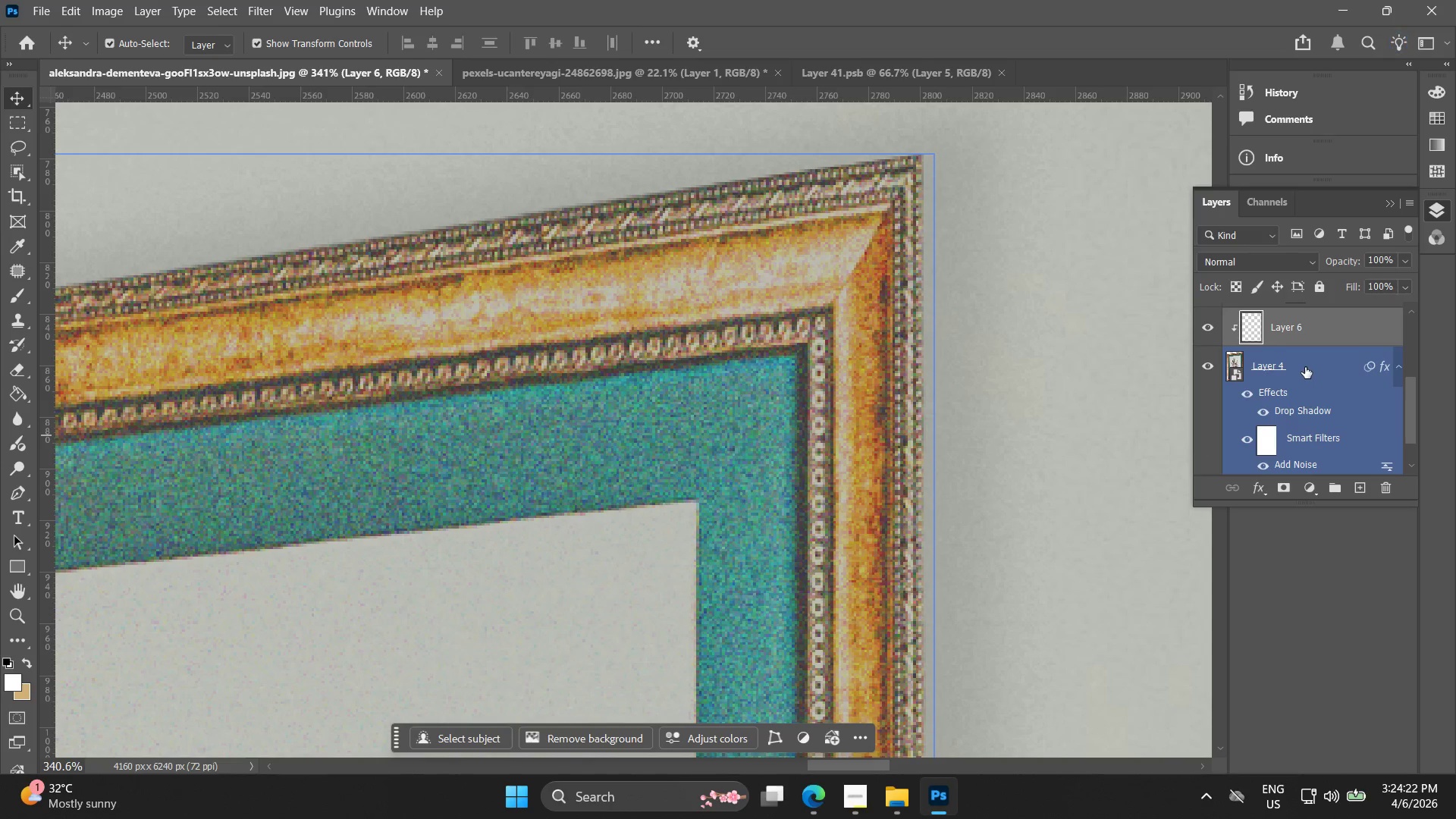 
mouse_move([1322, 351])
 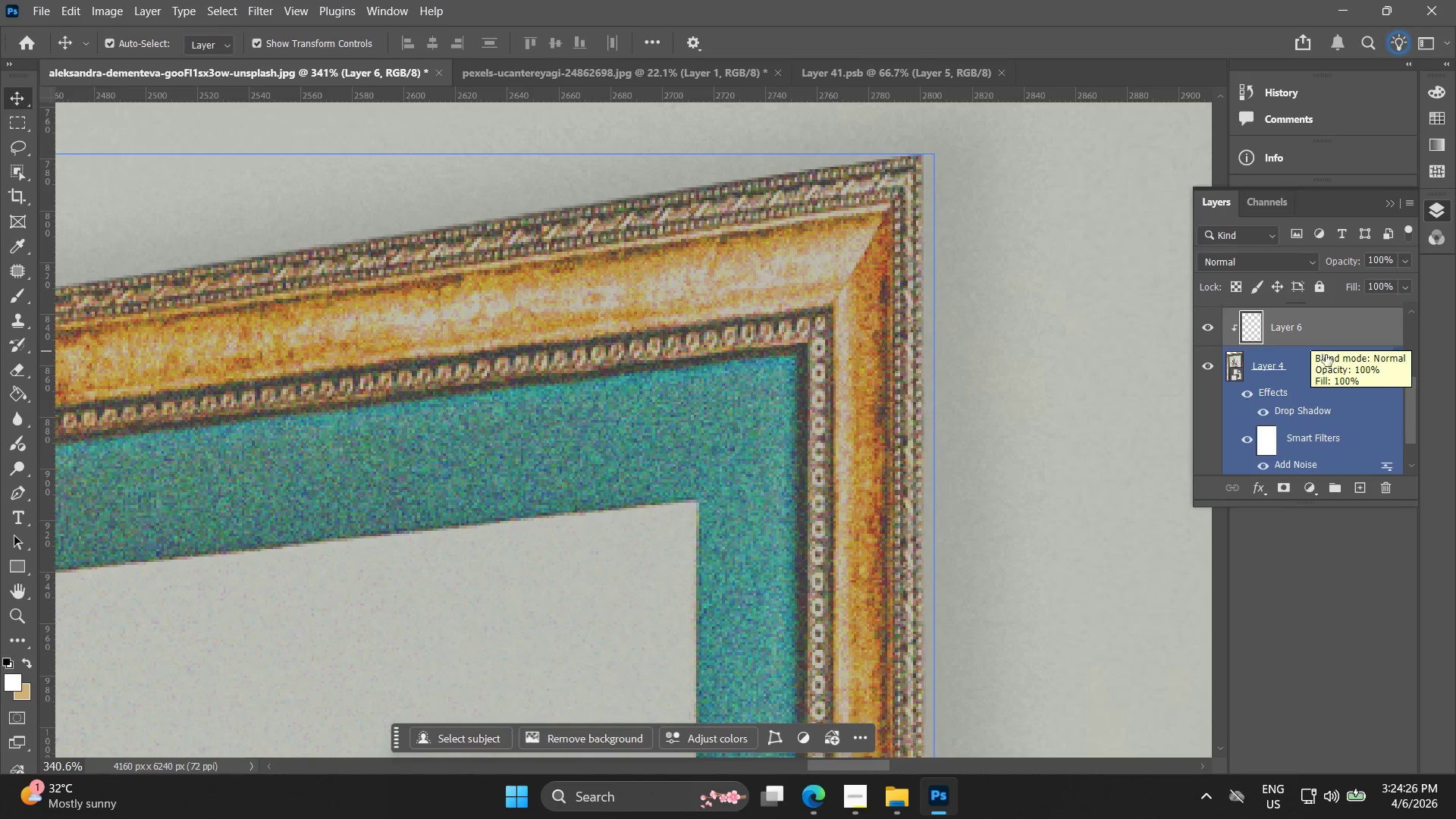 
key(Control+Z)
 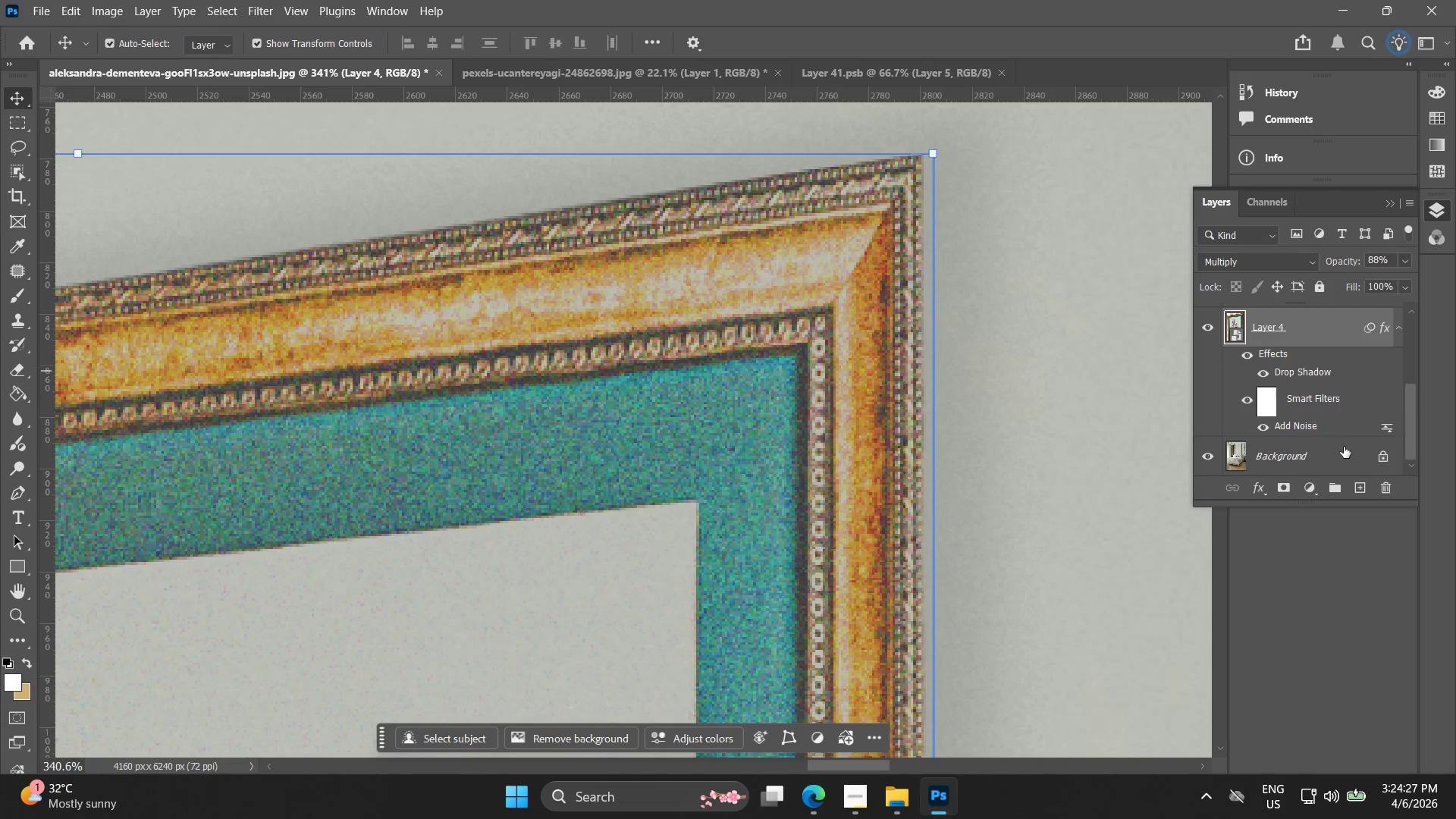 
left_click([1317, 450])
 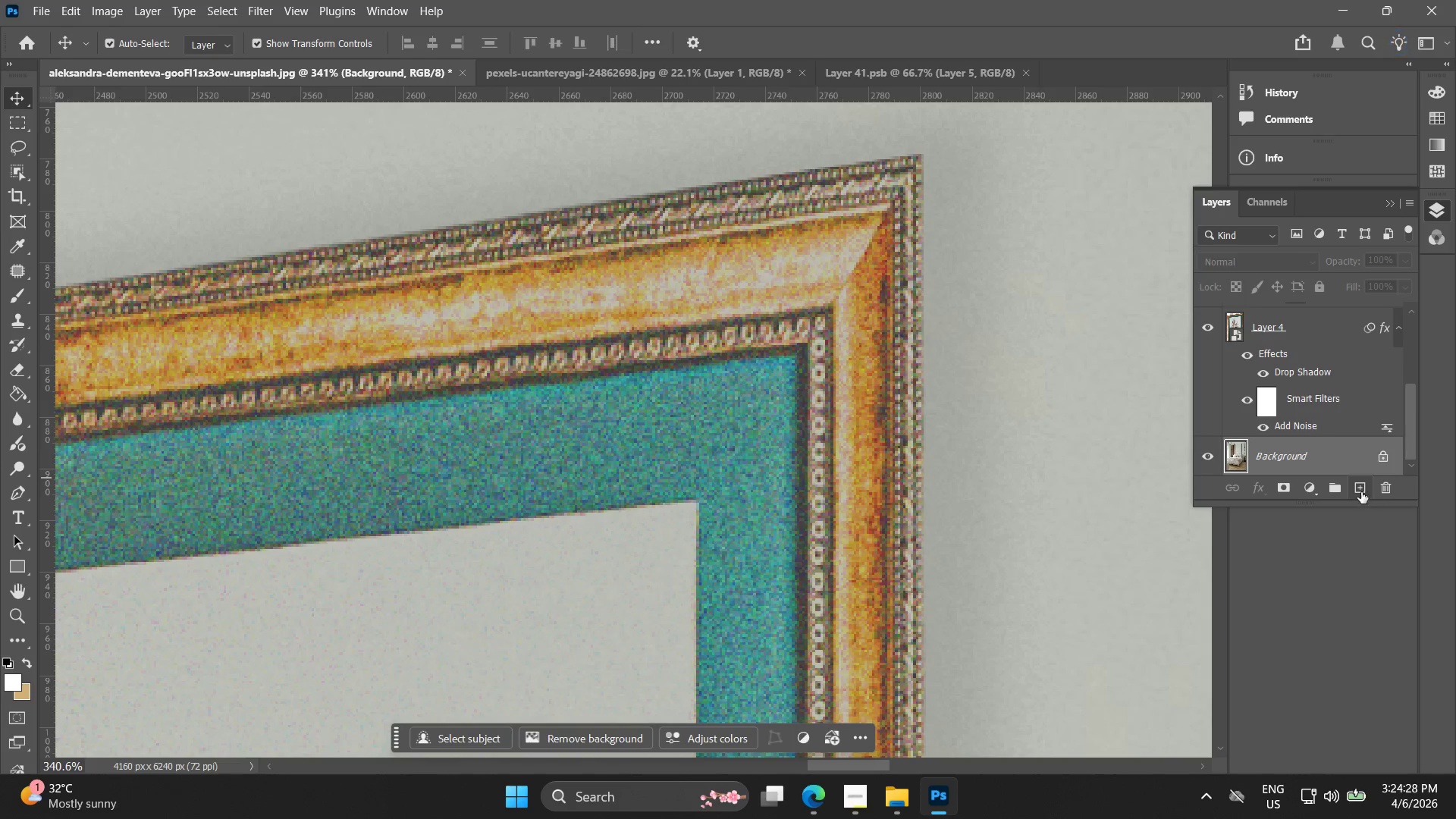 
left_click([1361, 489])
 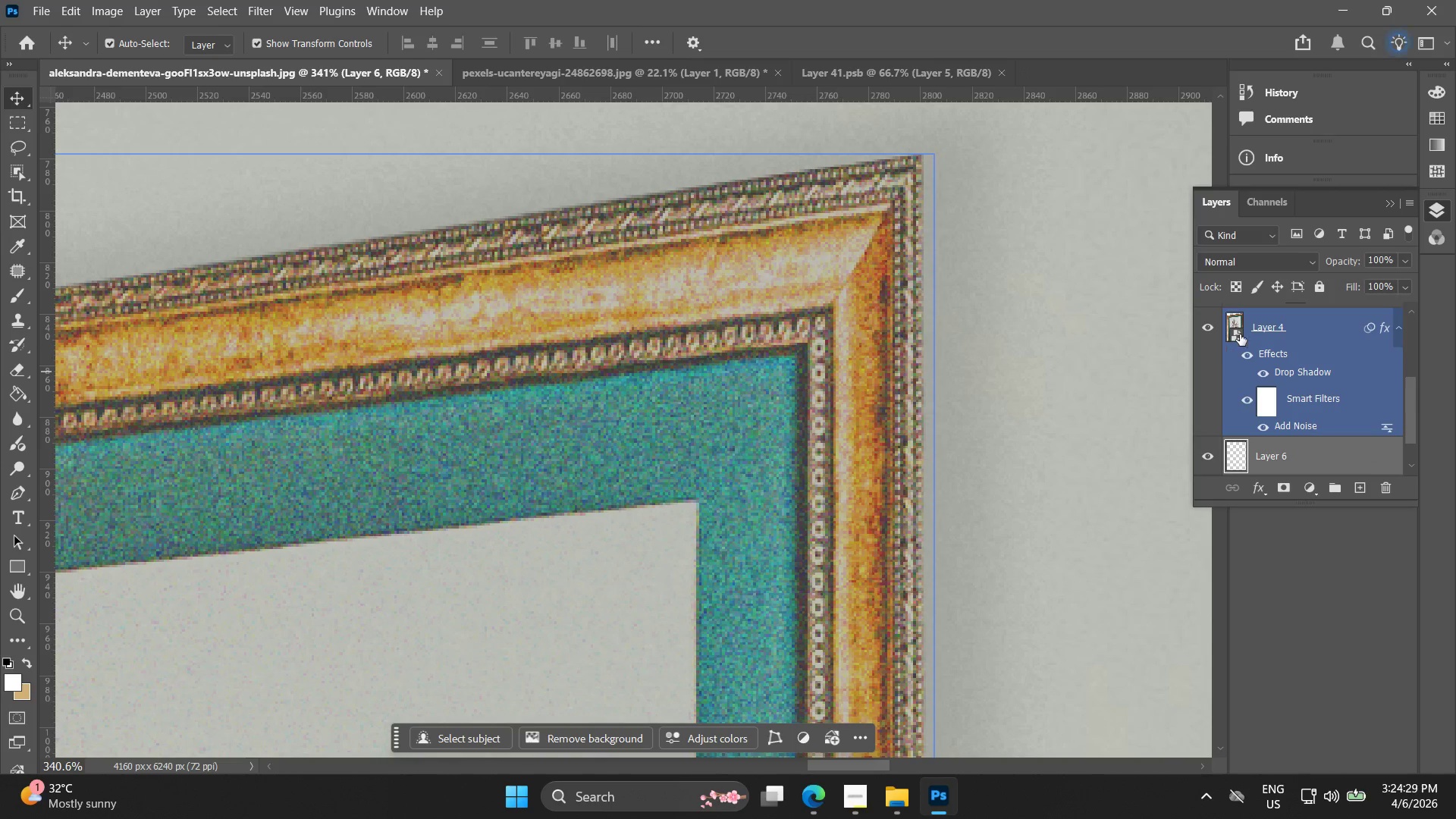 
left_click([1234, 329])
 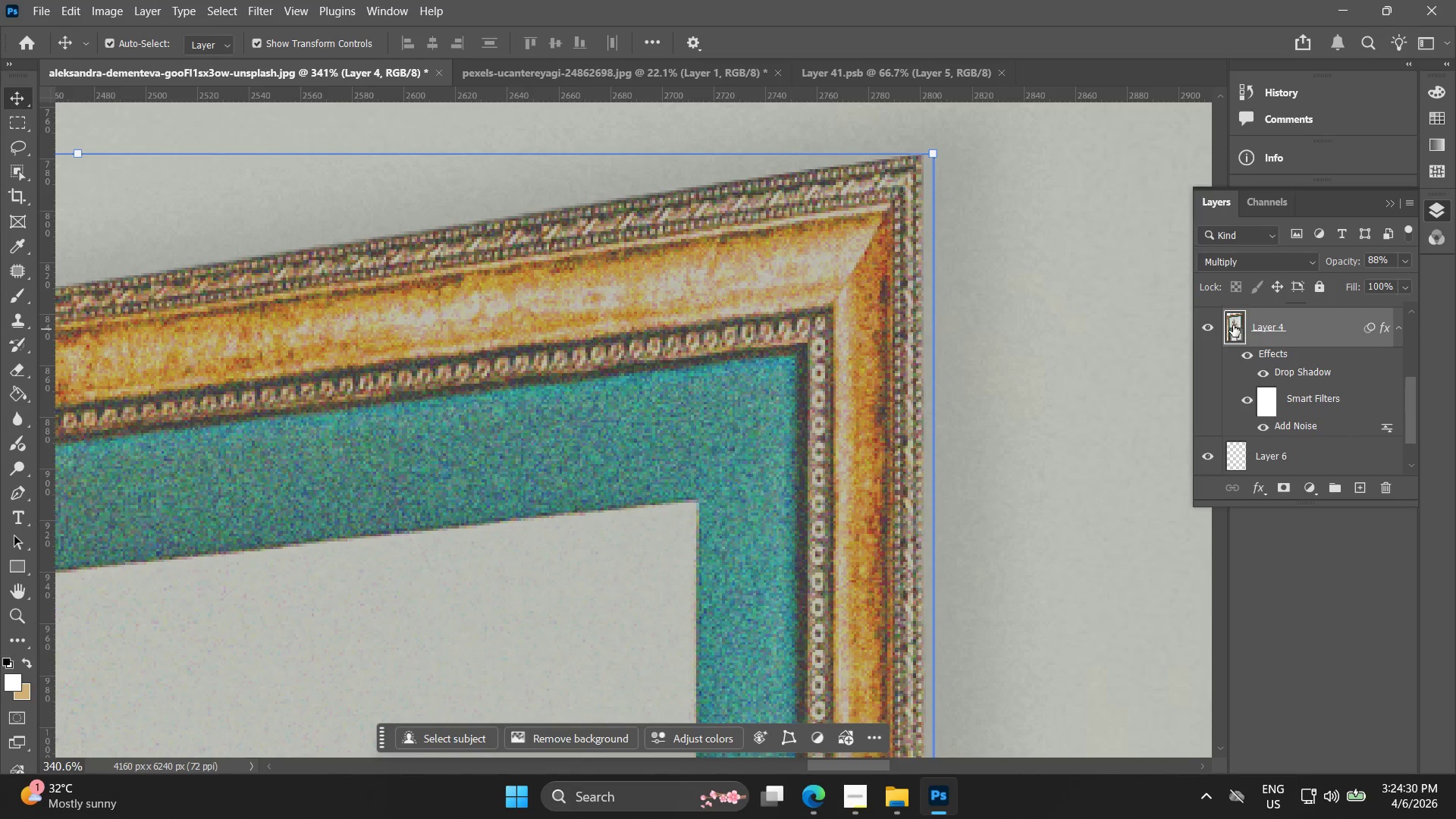 
hold_key(key=ControlLeft, duration=0.78)
left_click([1233, 325])
 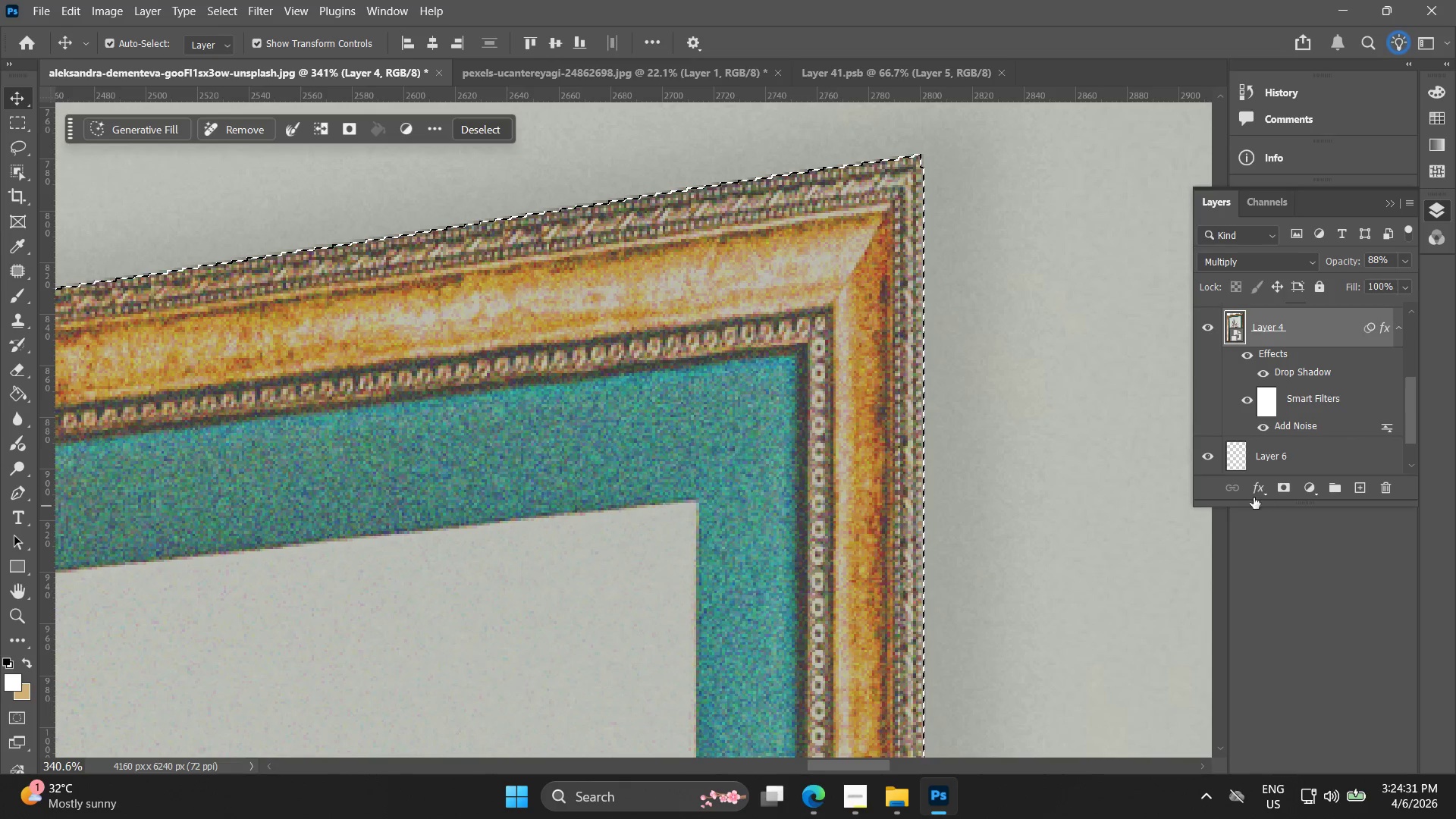 
left_click([1240, 462])
 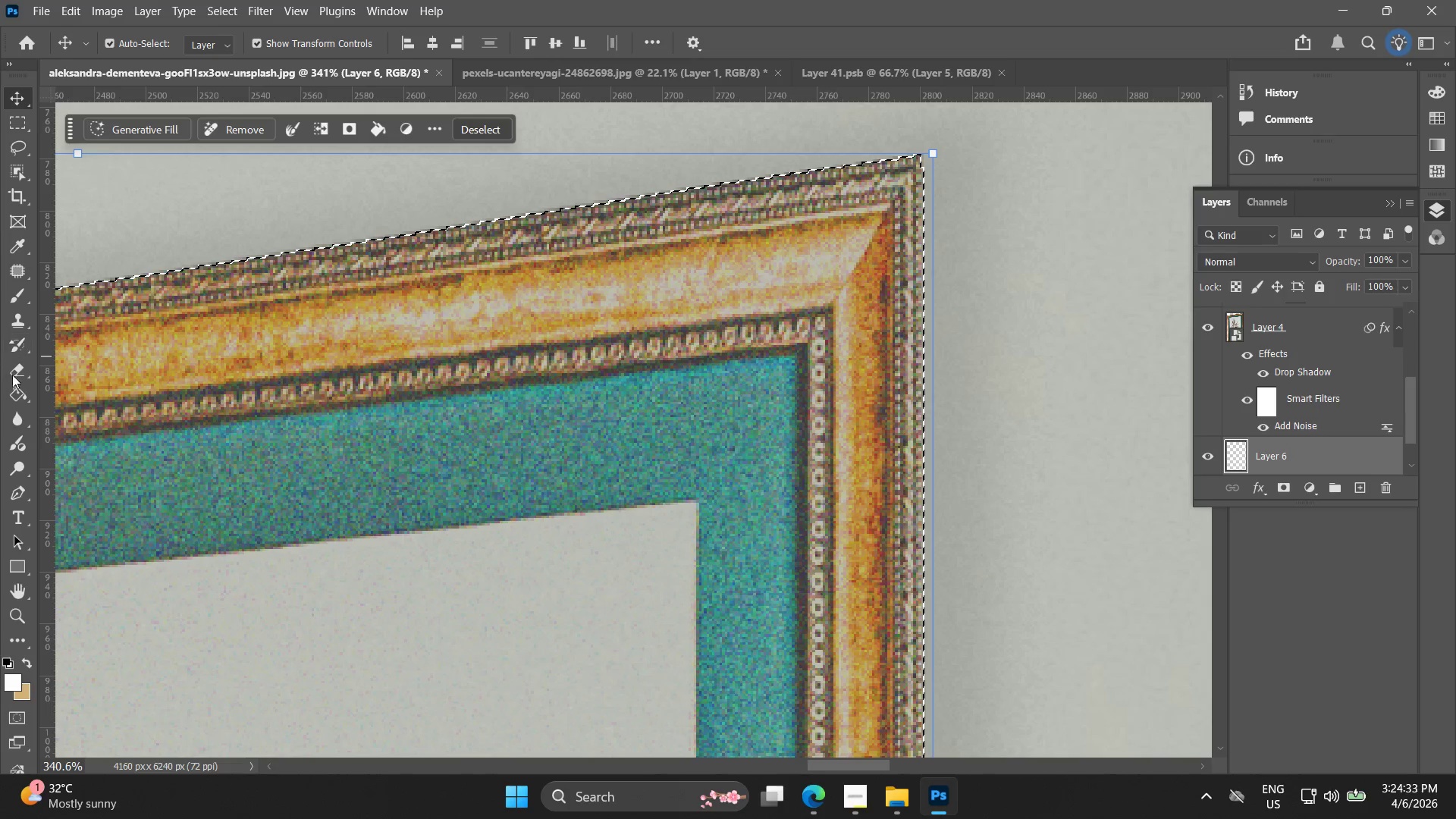 
left_click([23, 400])
 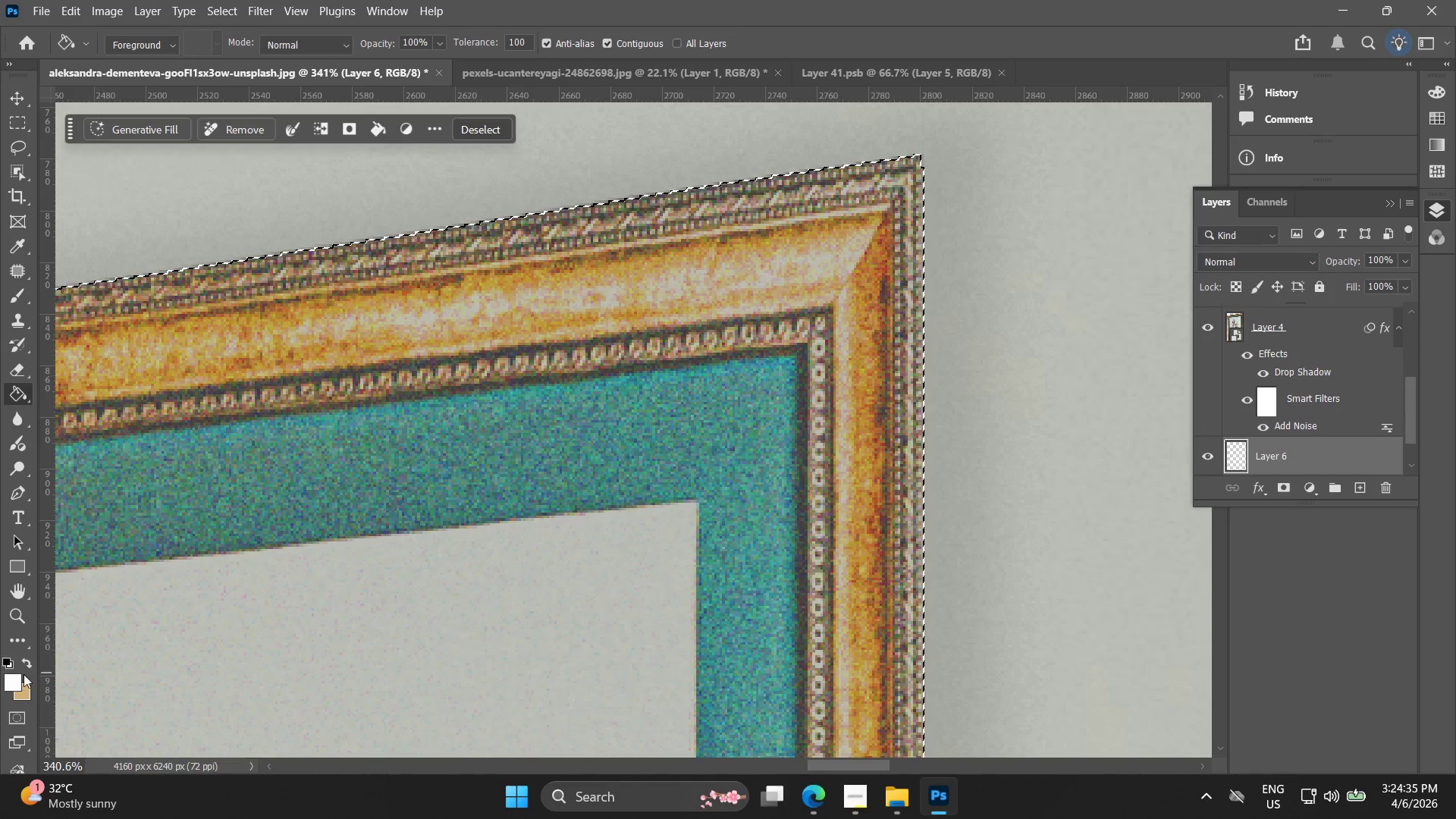 
double_click([11, 687])
 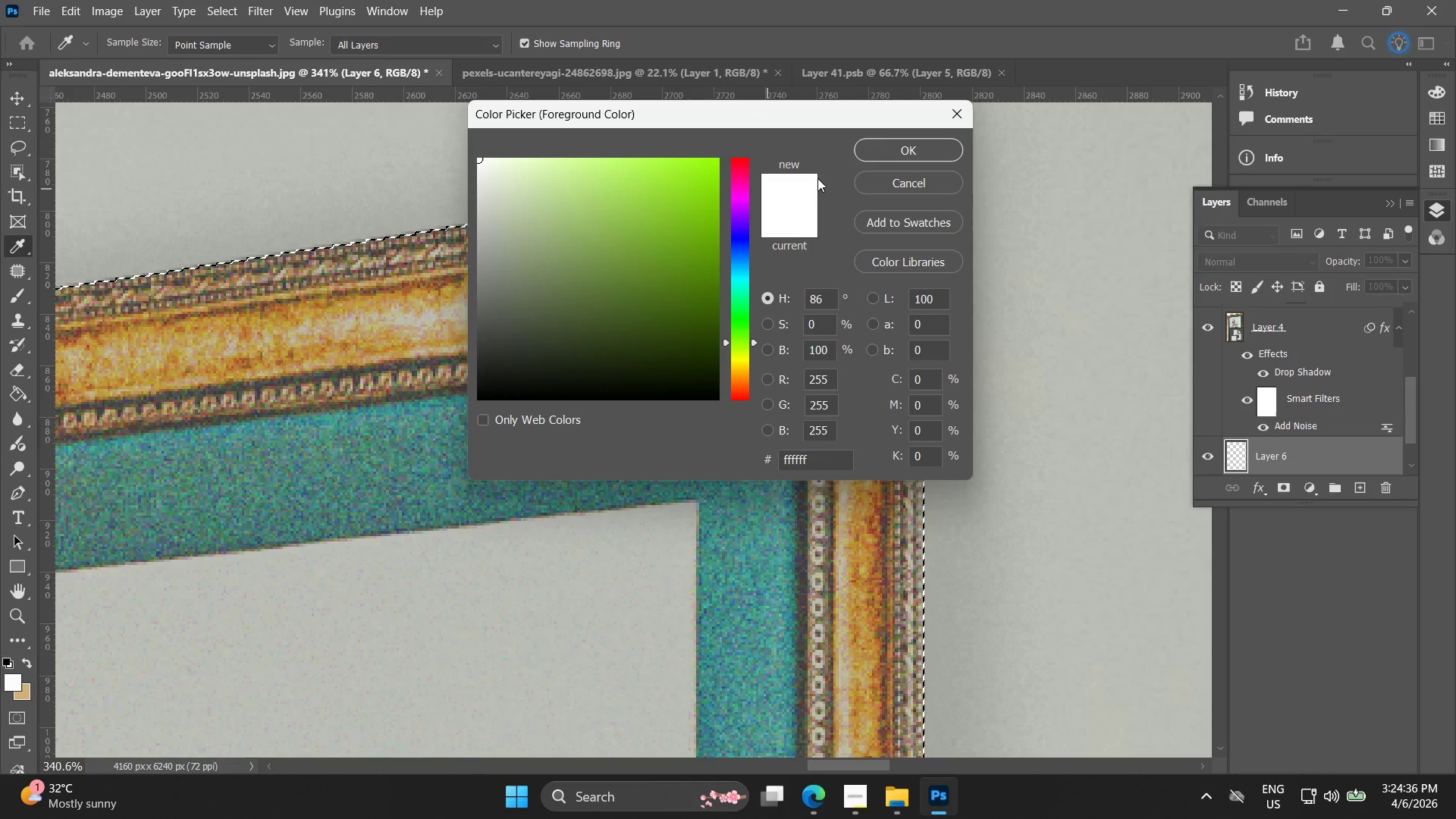 
left_click([880, 174])
 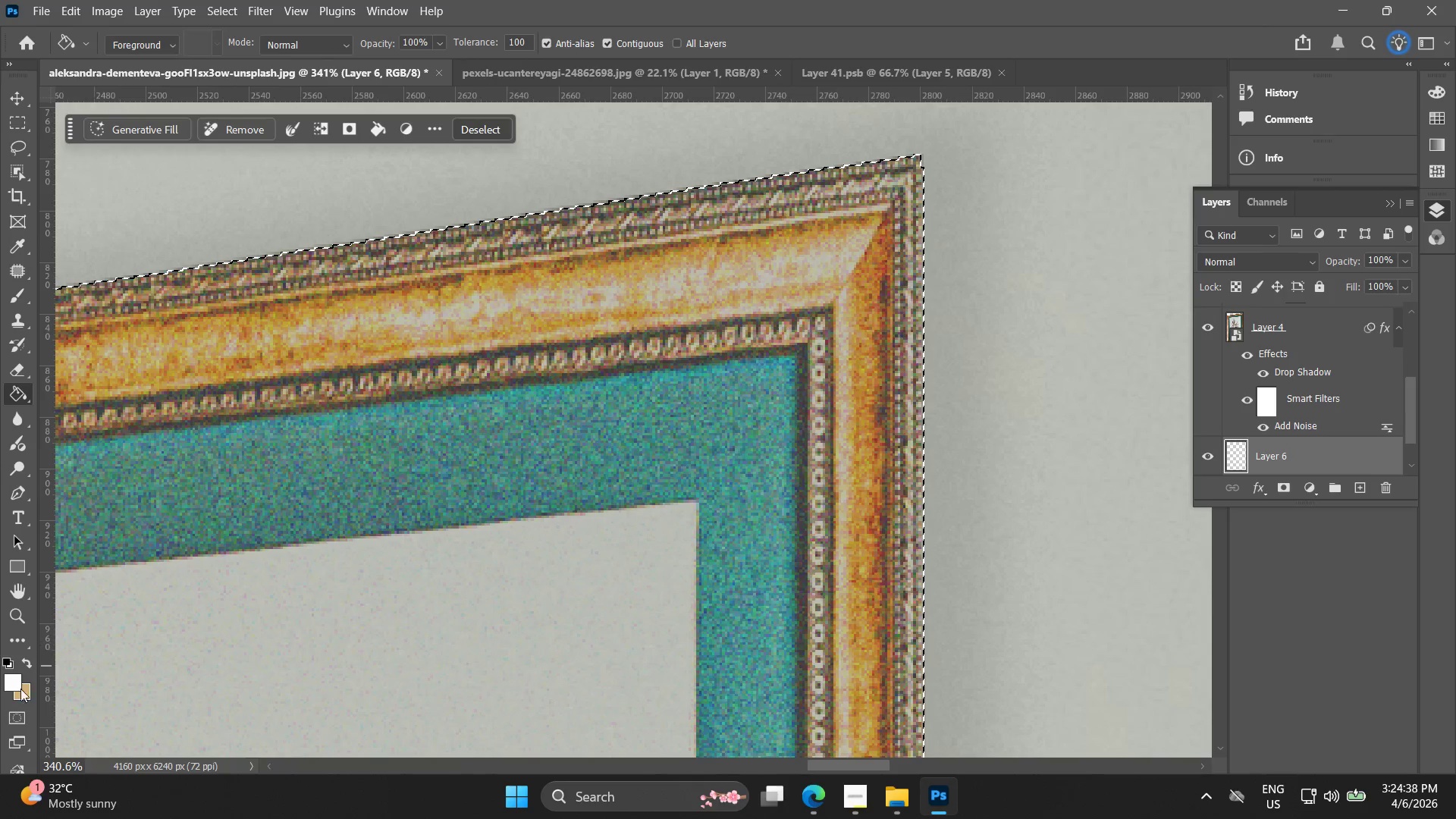 
left_click([8, 686])
 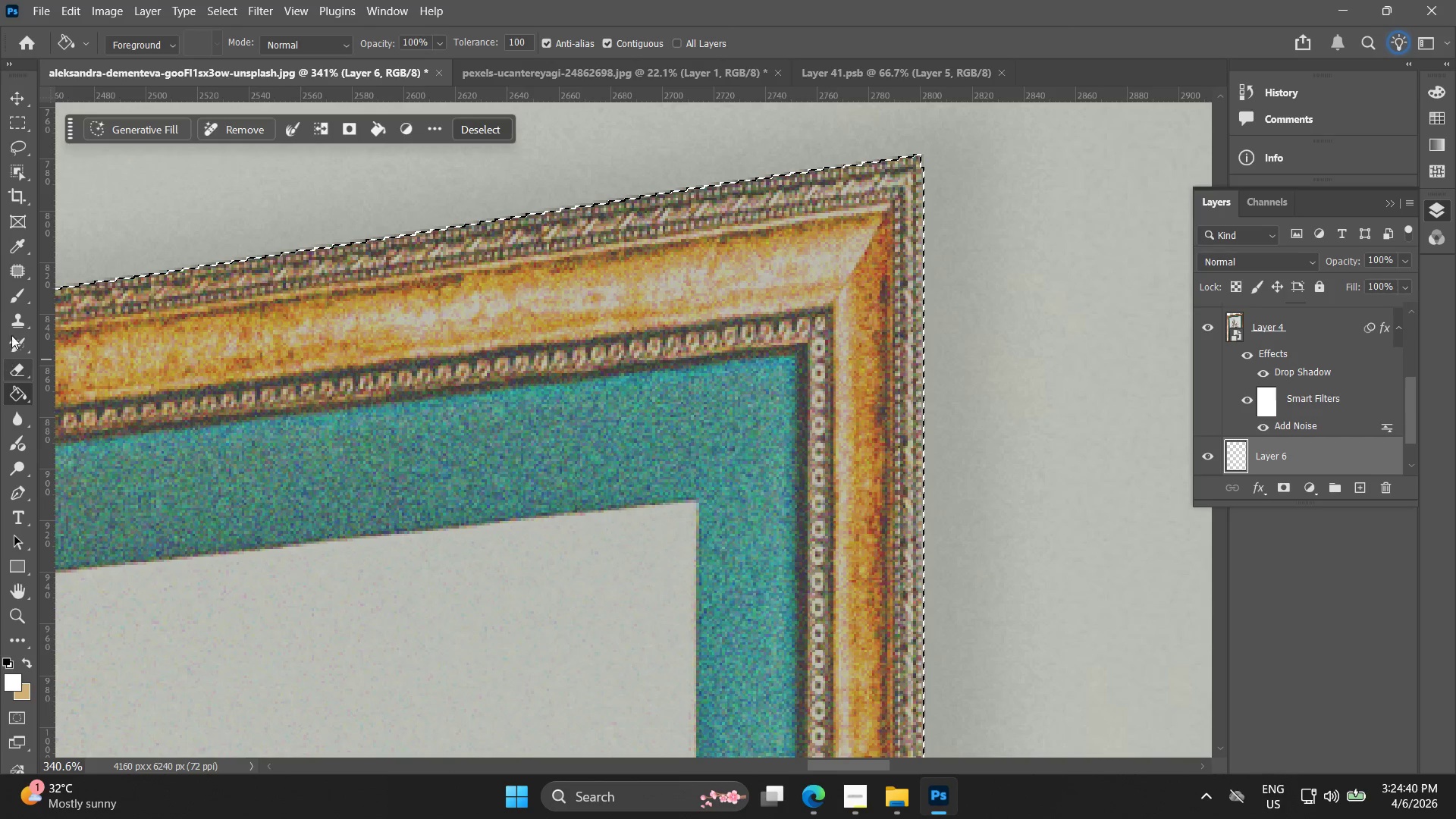 
key(I)
 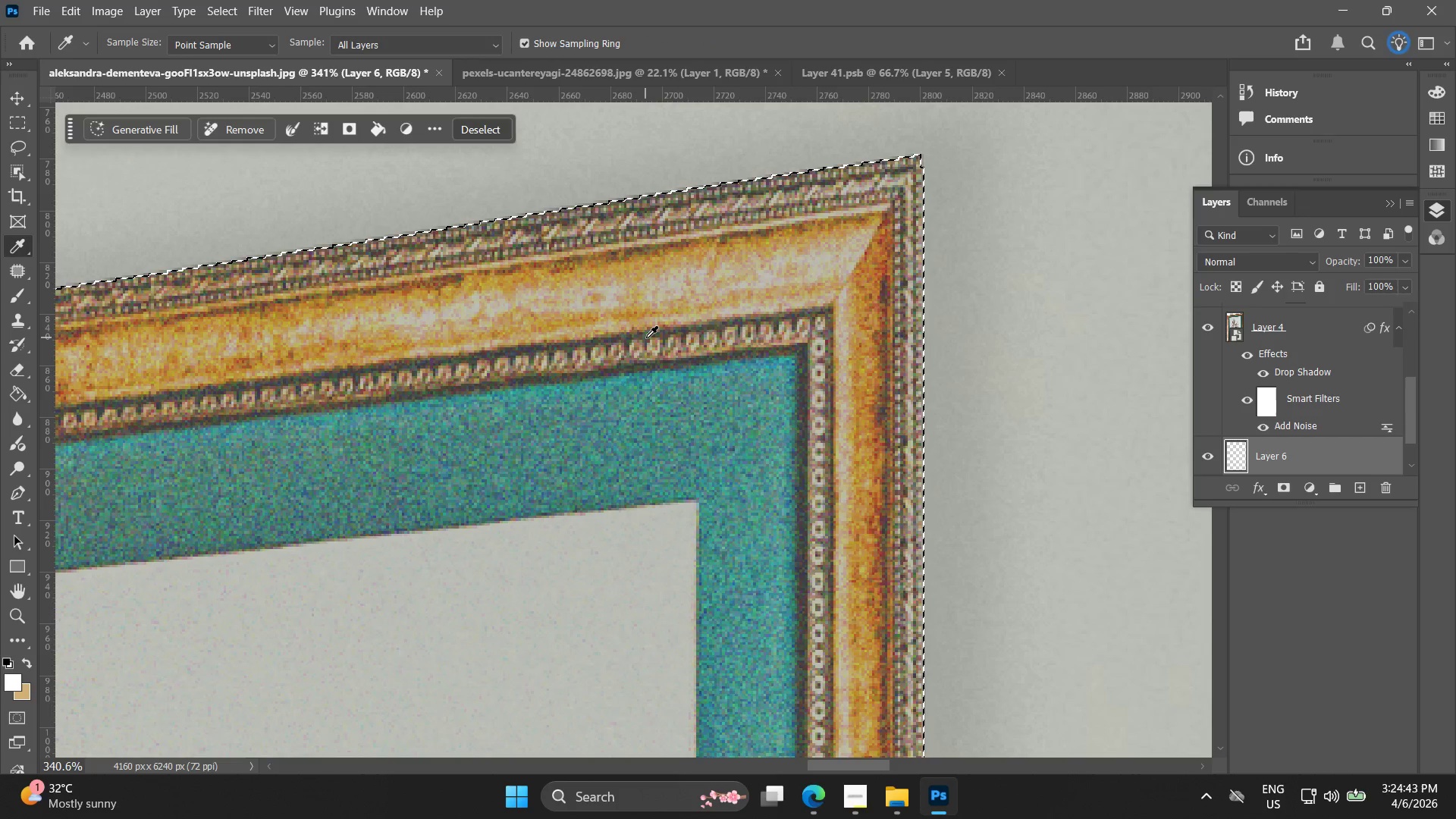 
left_click([650, 337])
 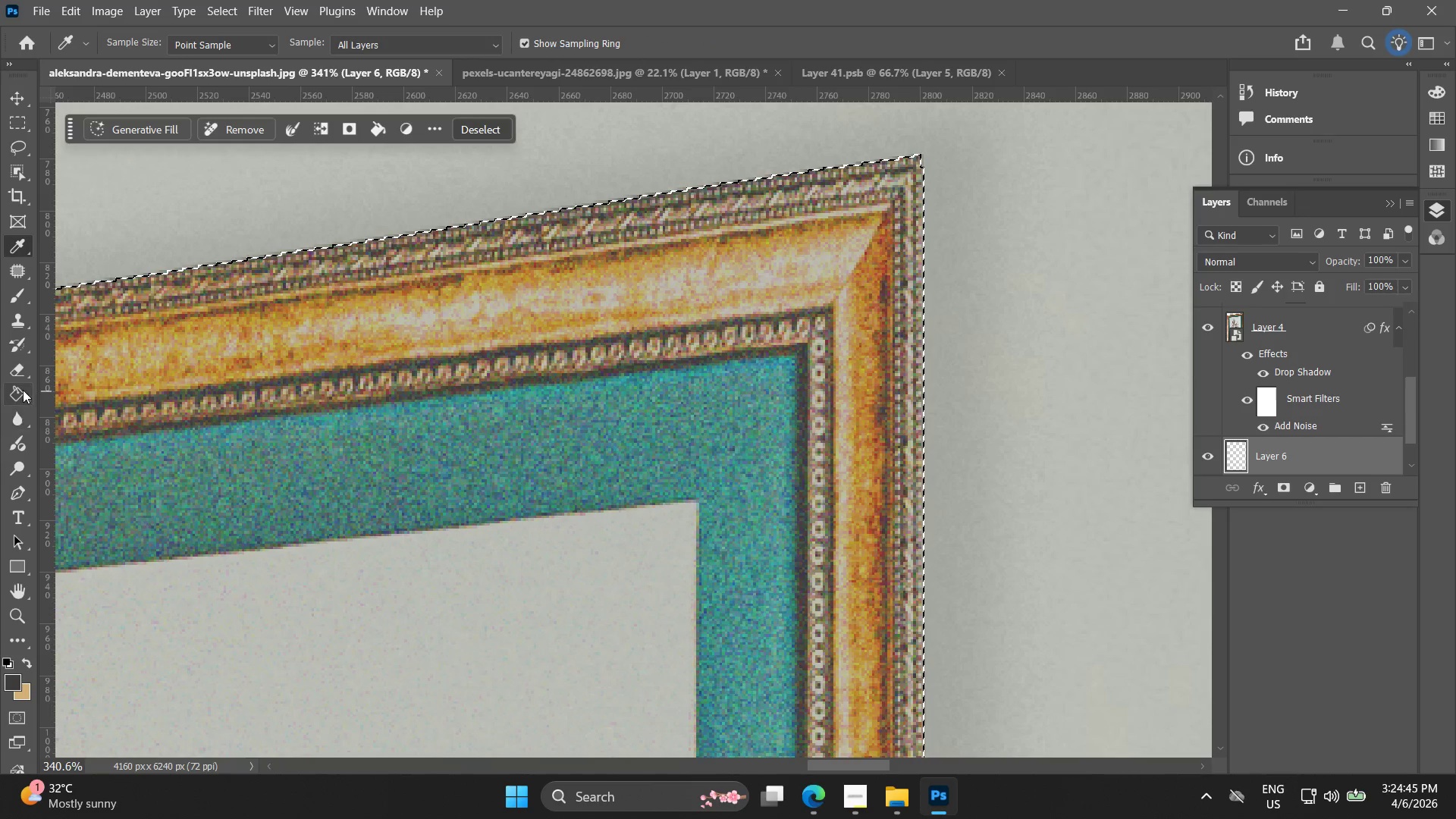 
double_click([628, 450])
 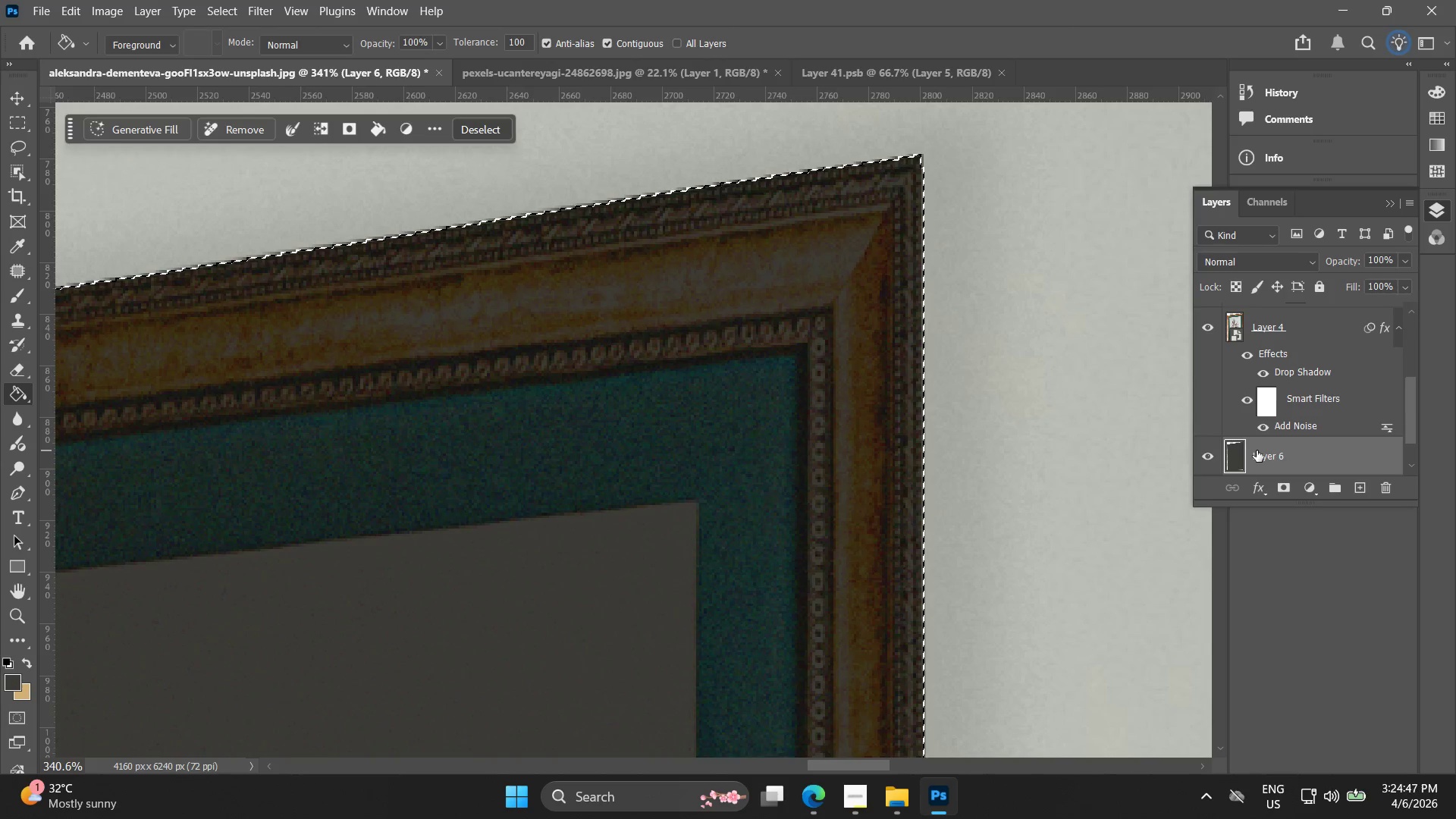 
scroll: coordinate [1287, 410], scroll_direction: down, amount: 3.0
 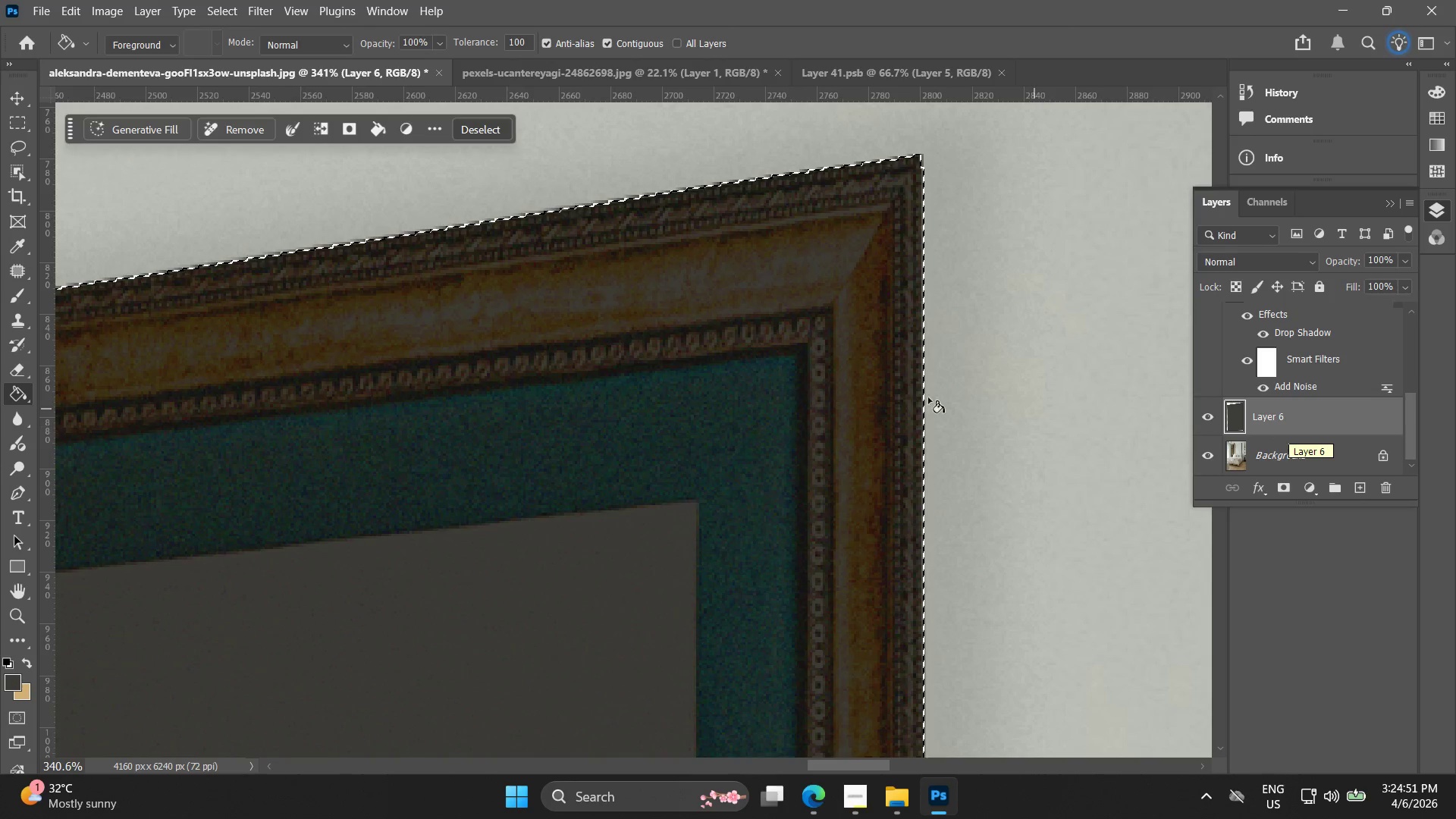 
wait(5.17)
 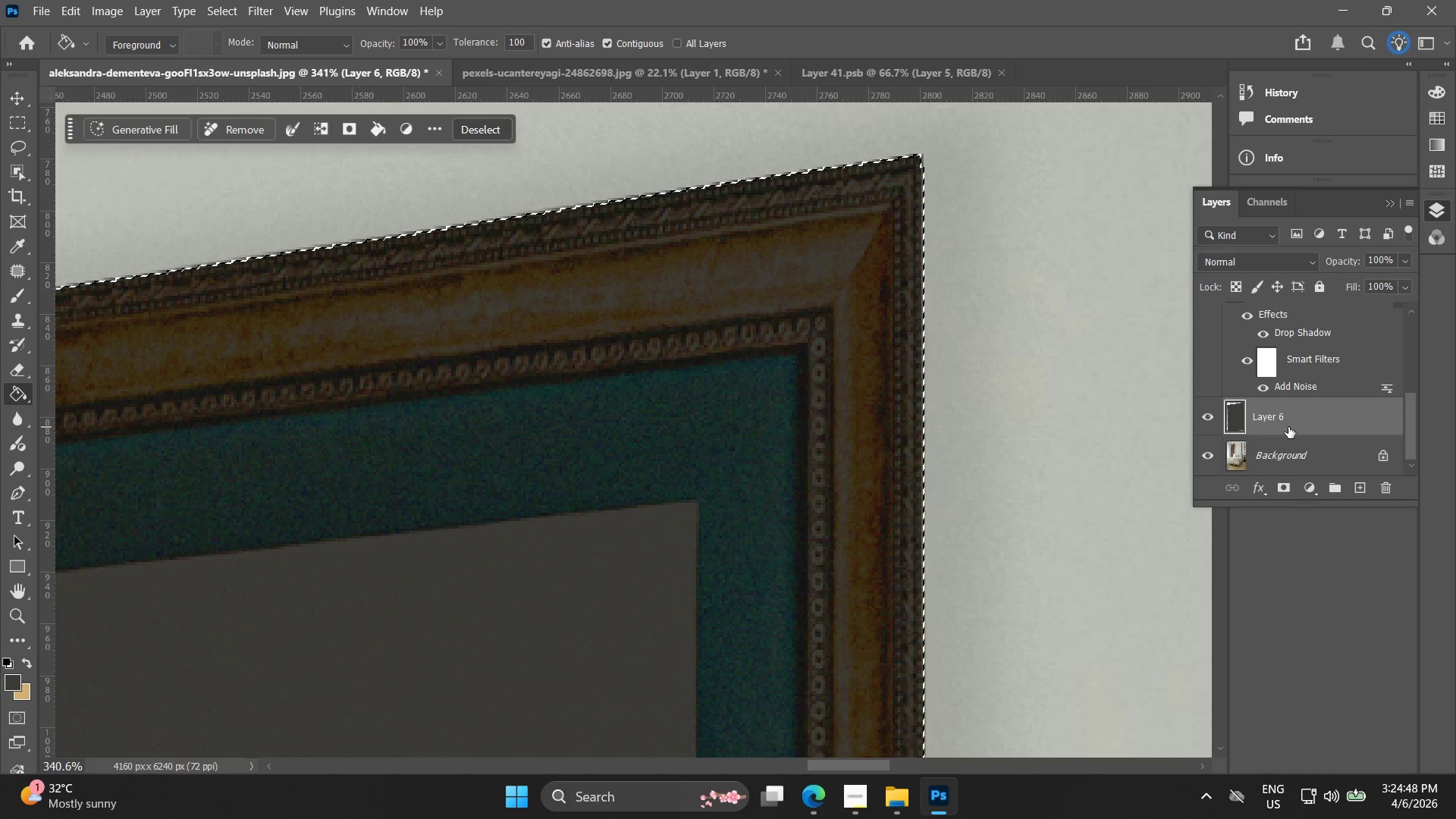 
double_click([159, 219])
 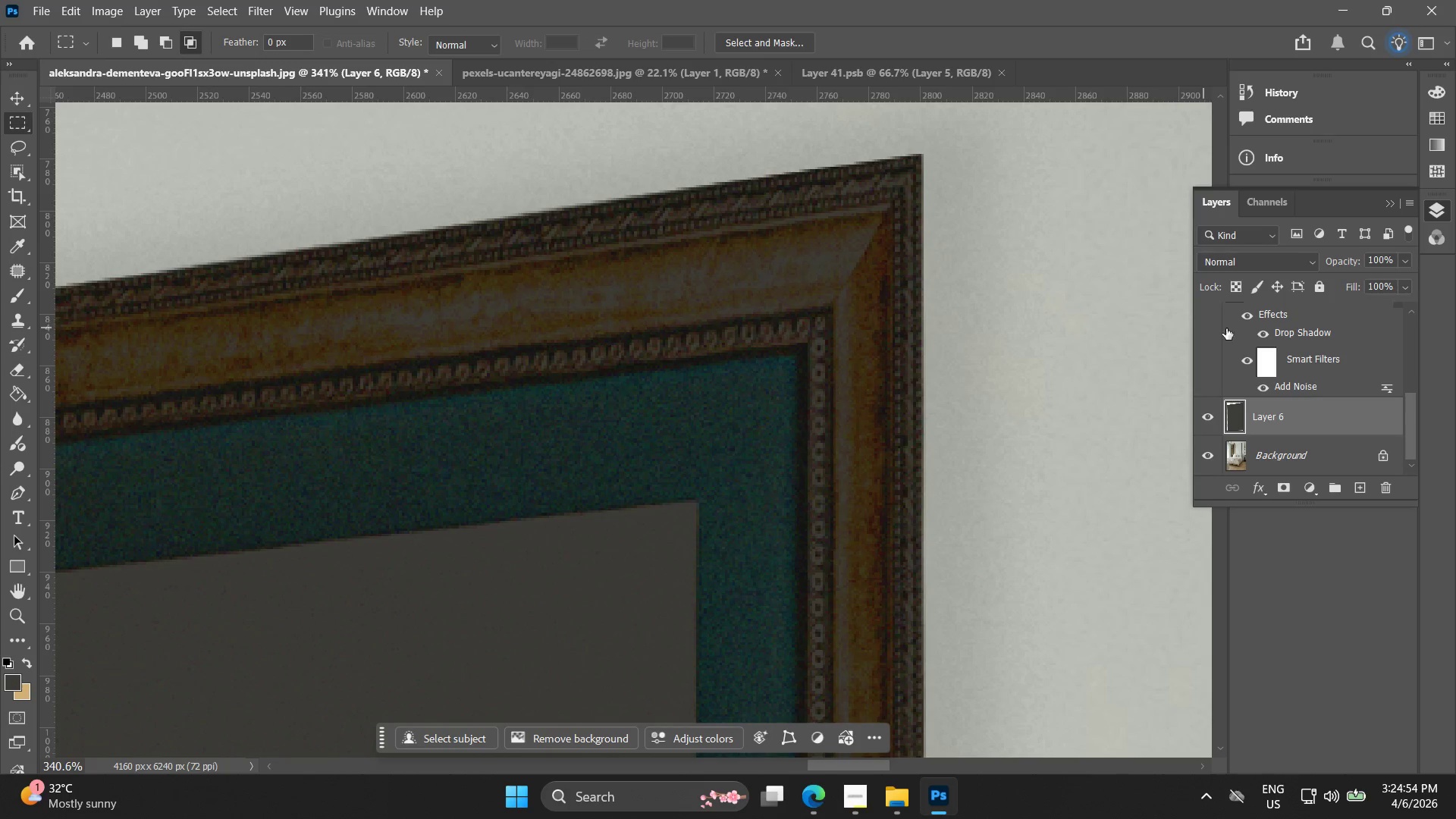 
scroll: coordinate [1263, 367], scroll_direction: up, amount: 2.0
 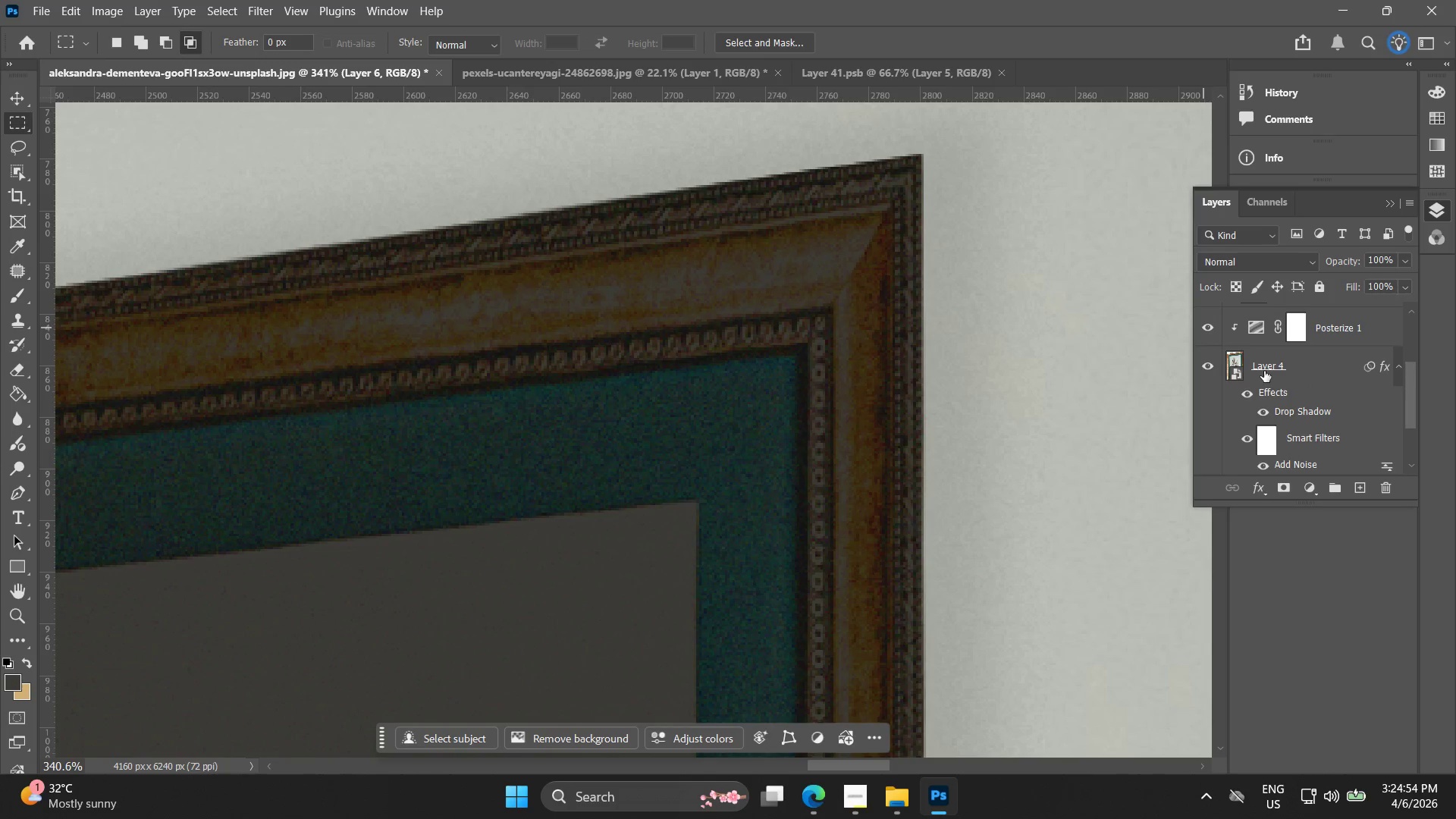 
left_click([1276, 366])
 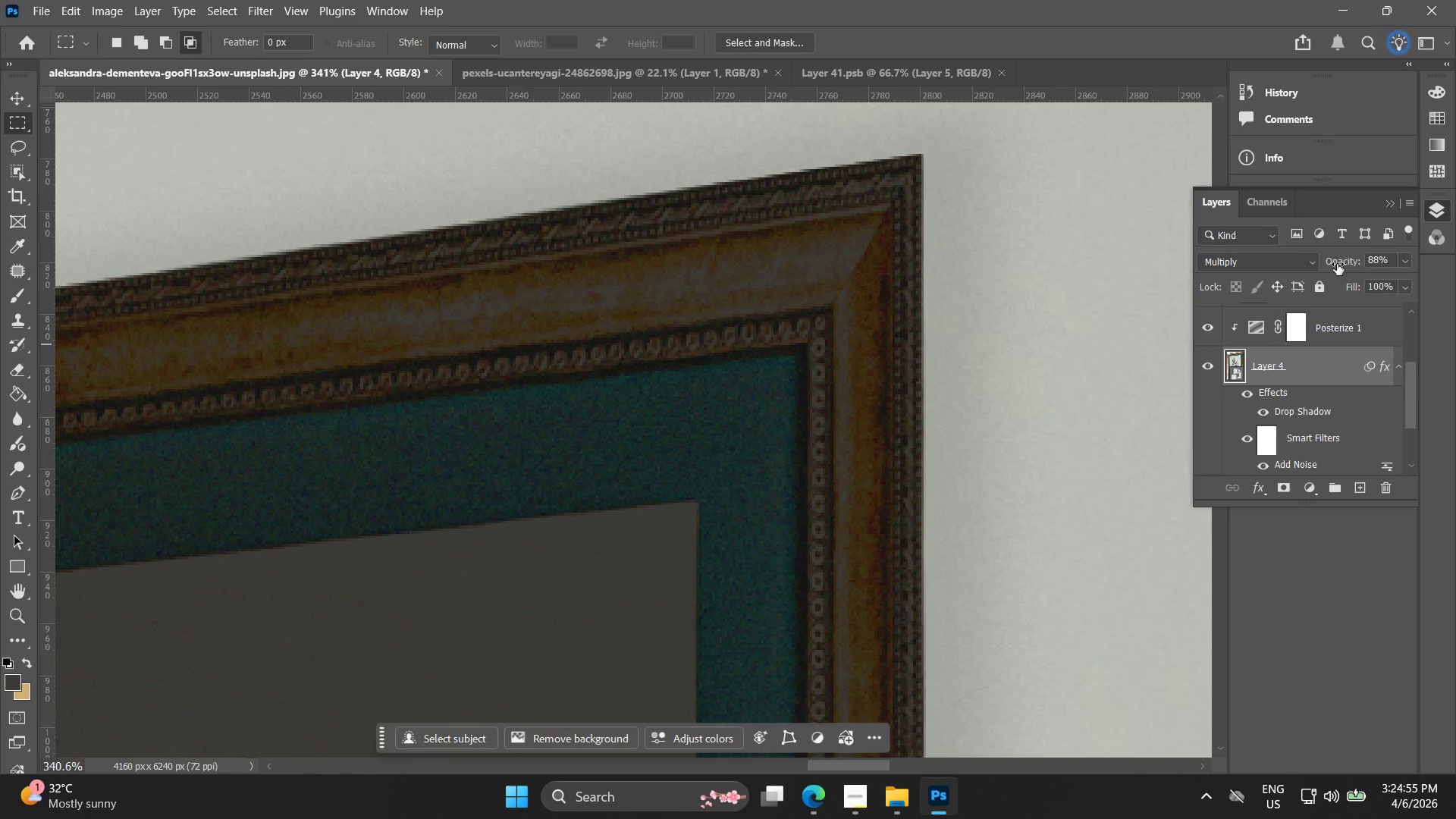 
left_click_drag(start_coordinate=[1337, 264], to_coordinate=[1455, 277])
 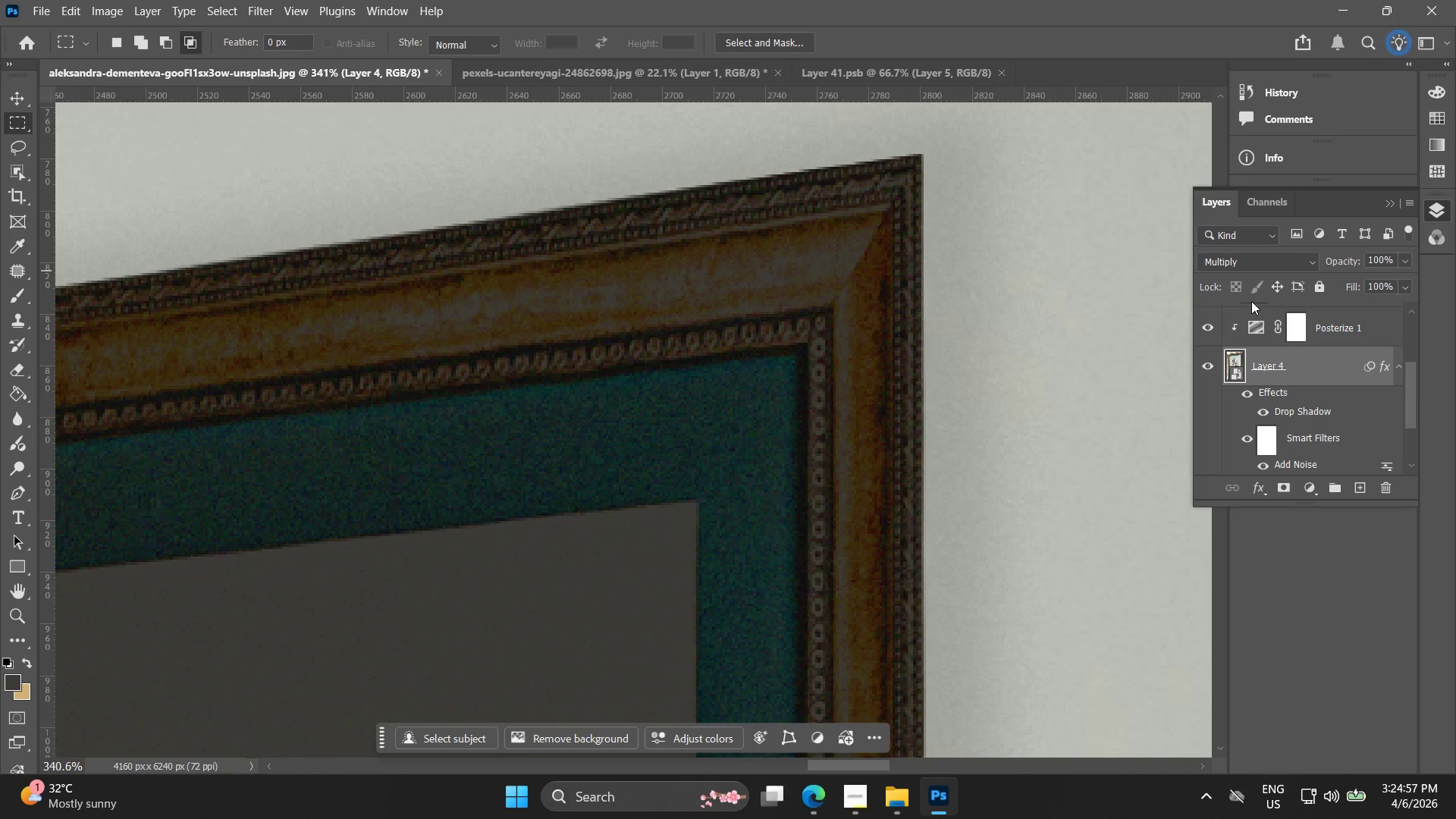 
scroll: coordinate [1278, 364], scroll_direction: down, amount: 2.0
 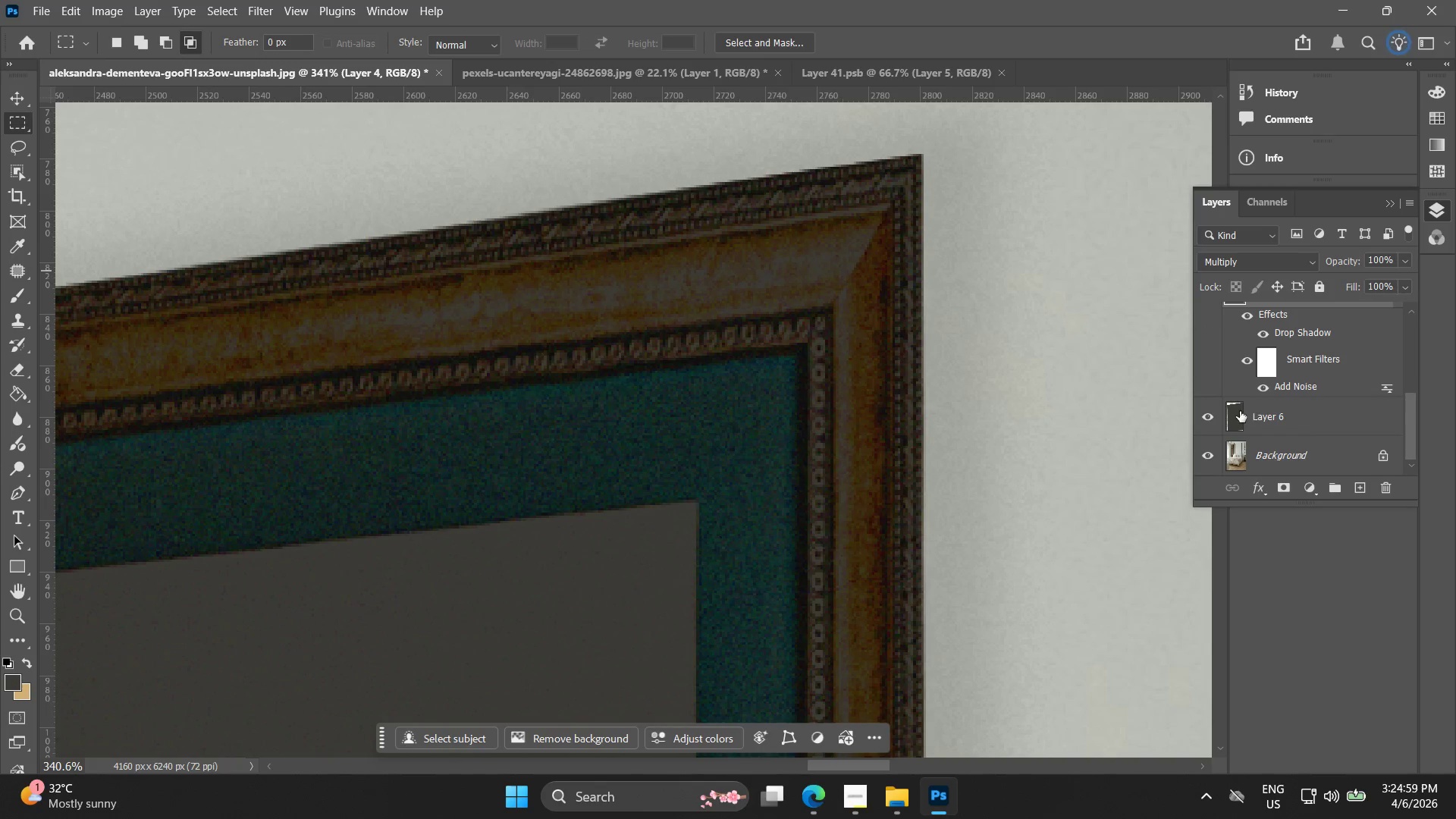 
scroll: coordinate [1301, 384], scroll_direction: up, amount: 3.0
 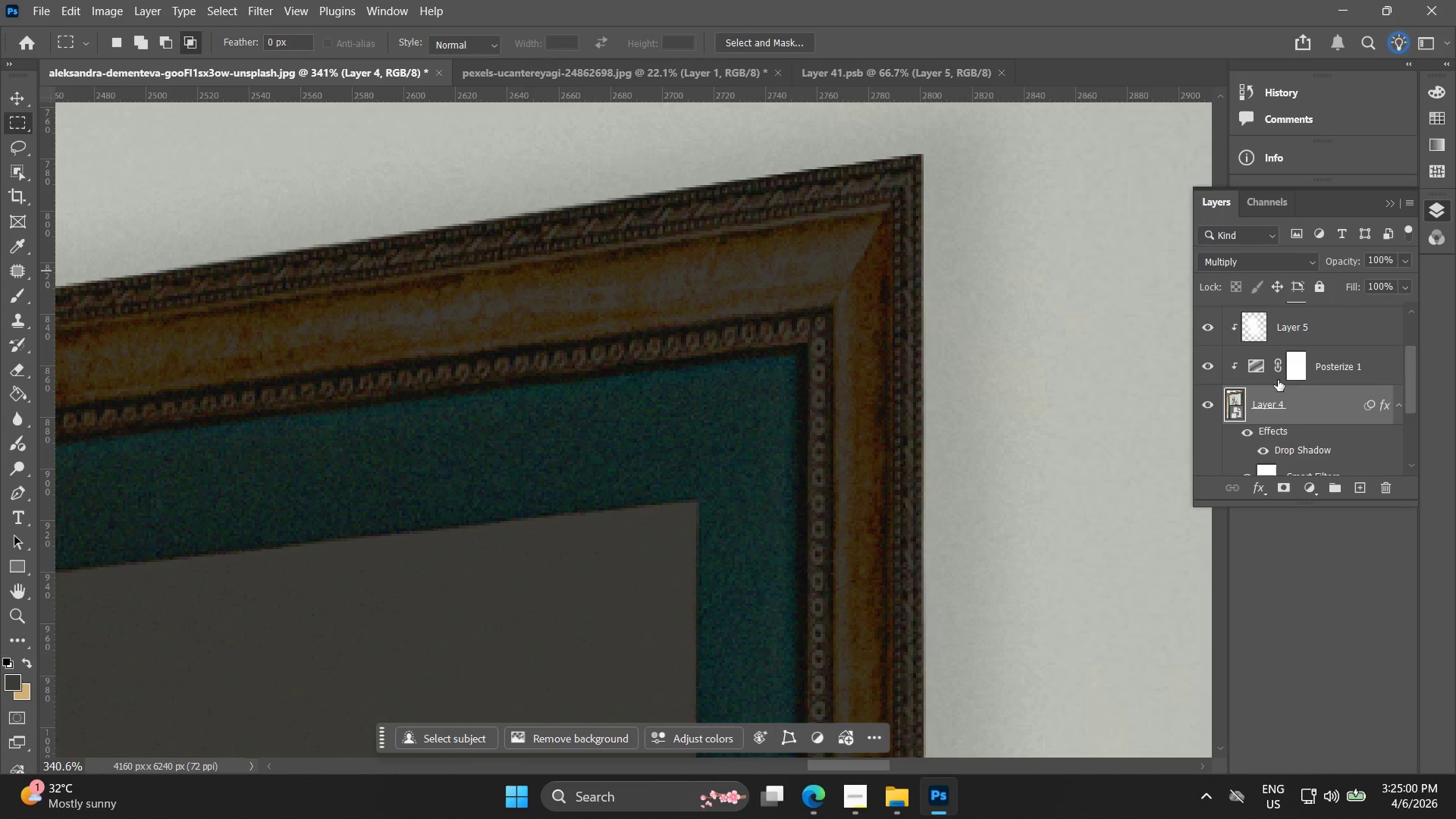 
left_click([1306, 400])
 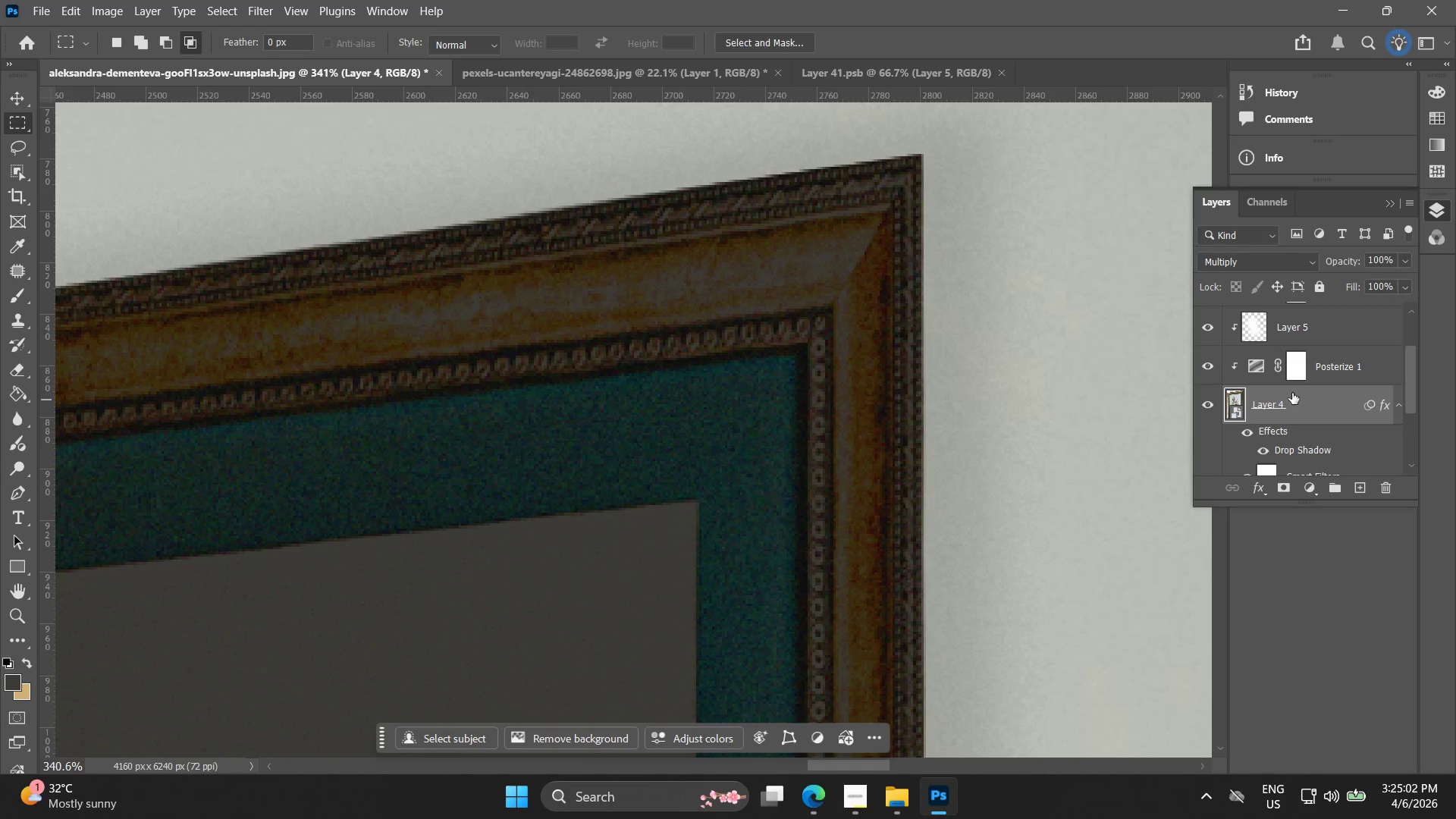 
hold_key(key=AltLeft, duration=0.61)
scroll: coordinate [806, 335], scroll_direction: down, amount: 10.0
 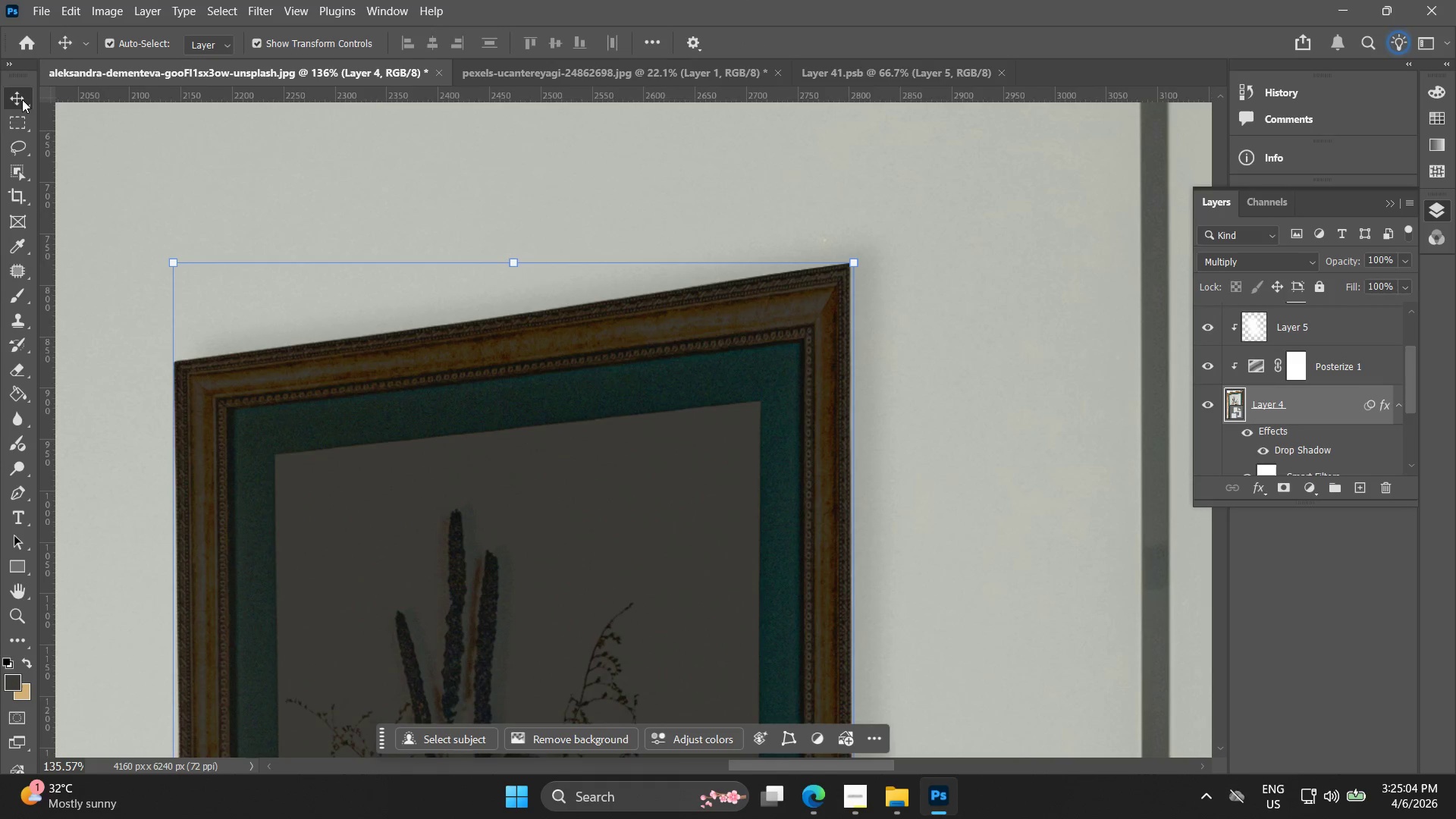 
double_click([302, 240])
 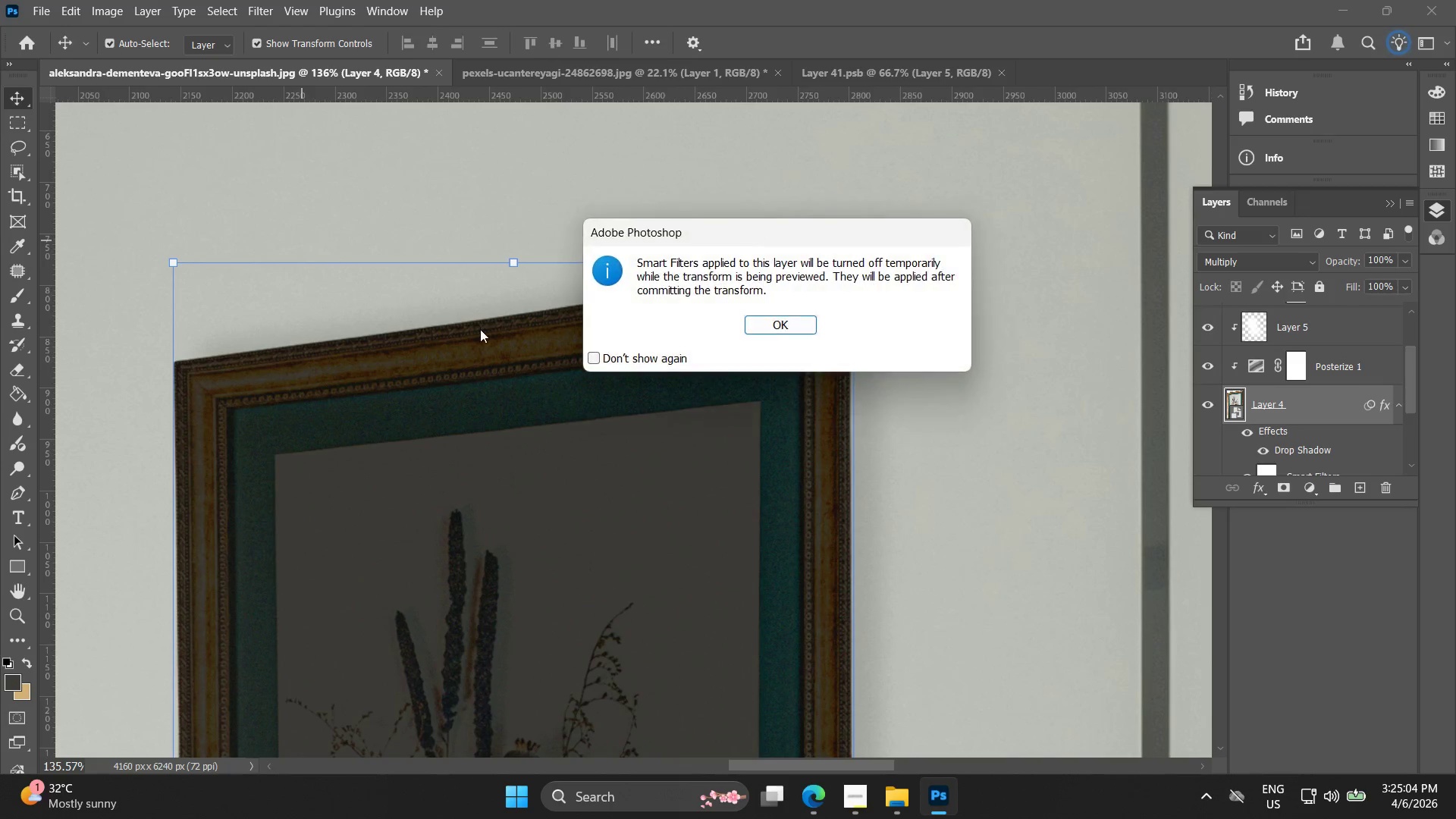 
key(Alt+AltLeft)
 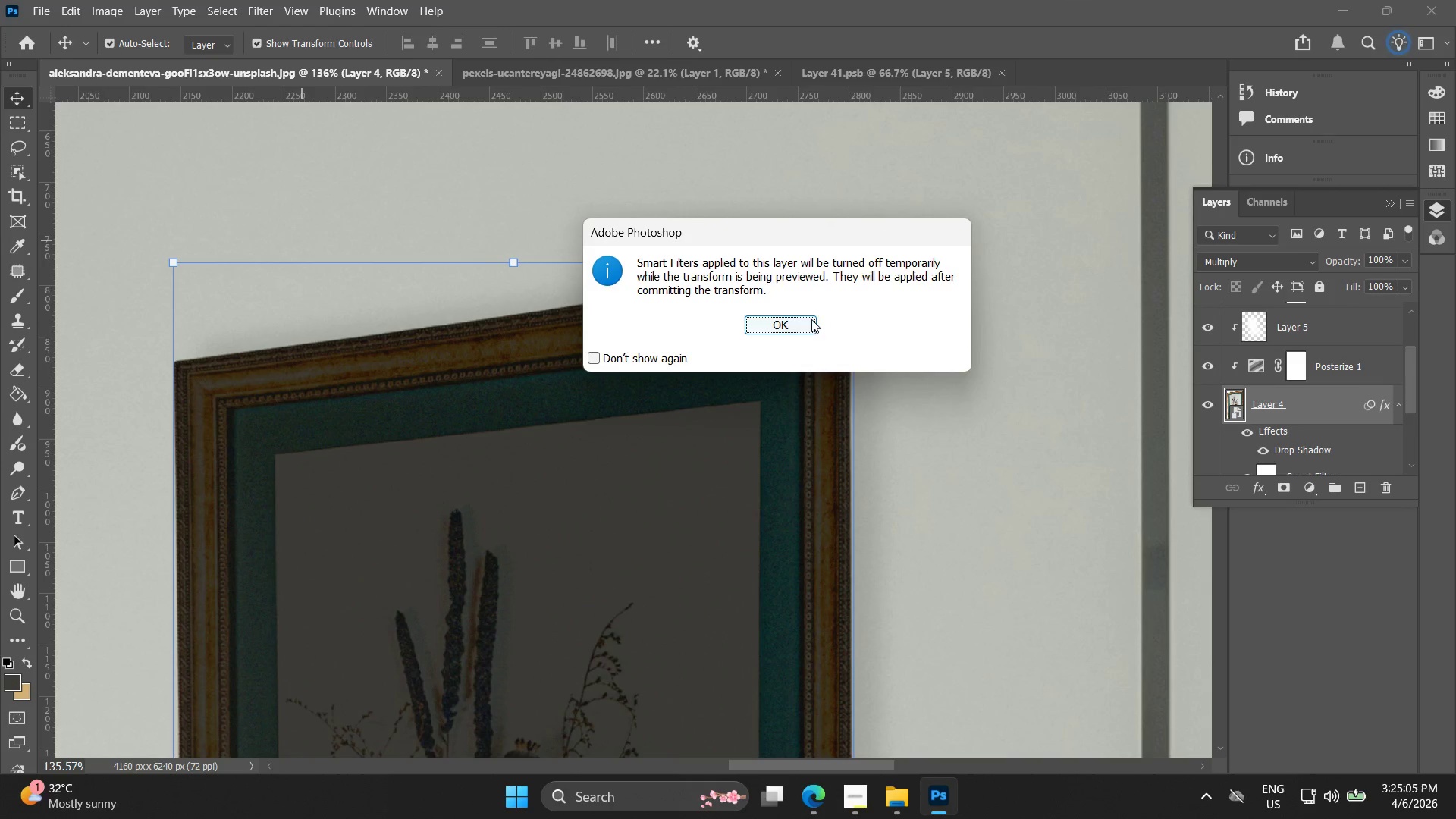 
left_click([799, 319])
 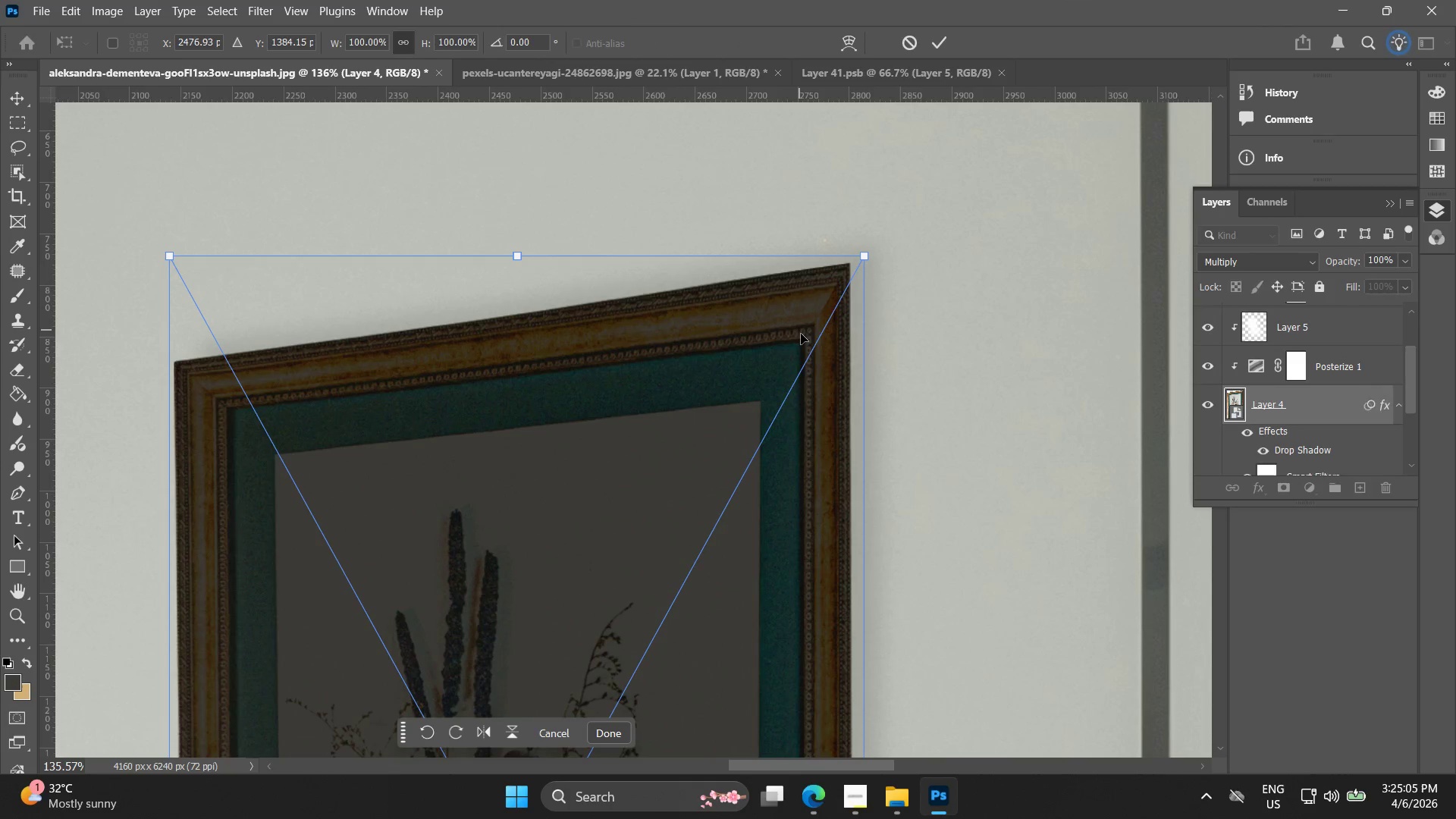 
key(Alt+AltLeft)
 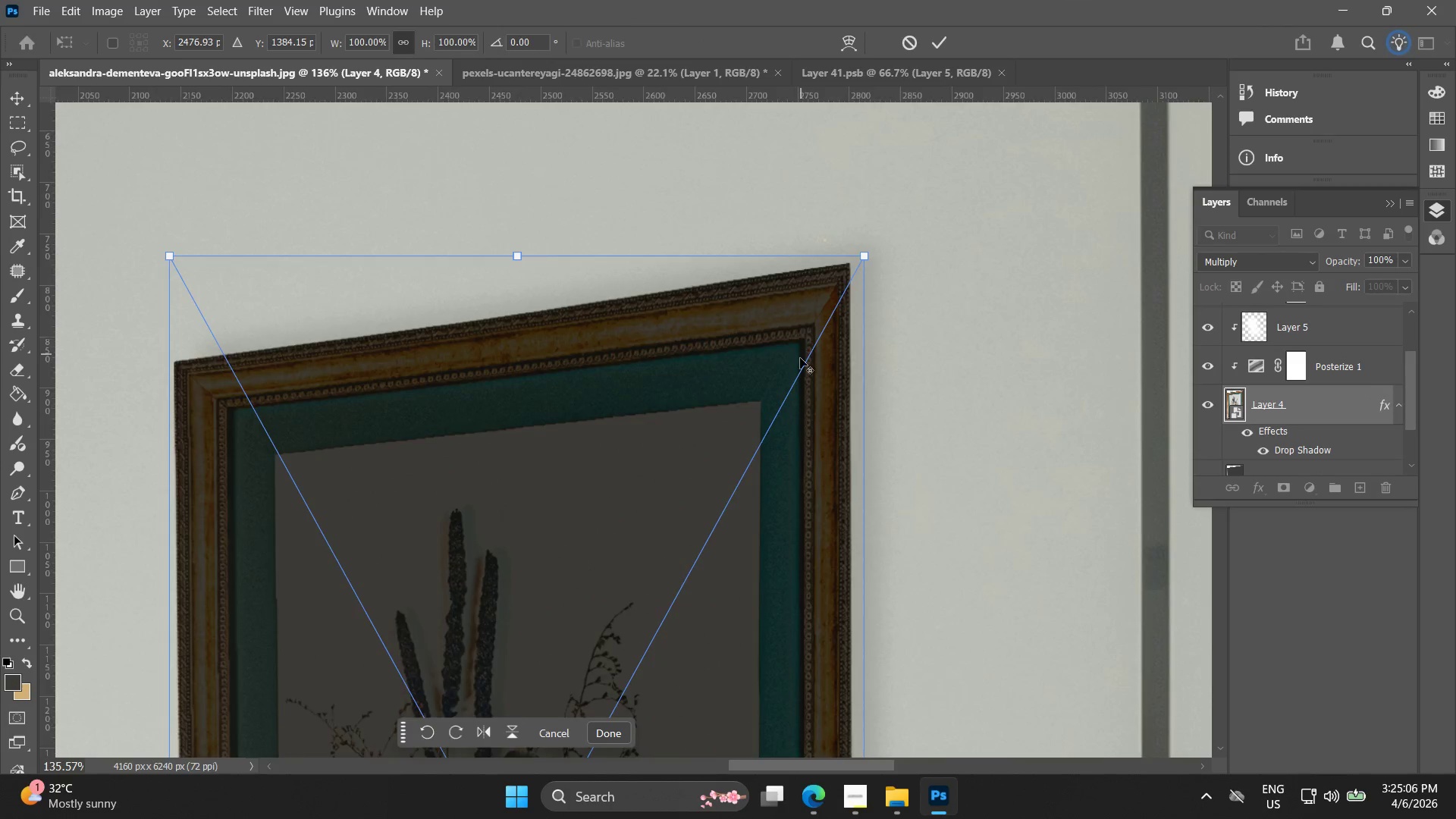 
left_click_drag(start_coordinate=[721, 413], to_coordinate=[968, 410])
 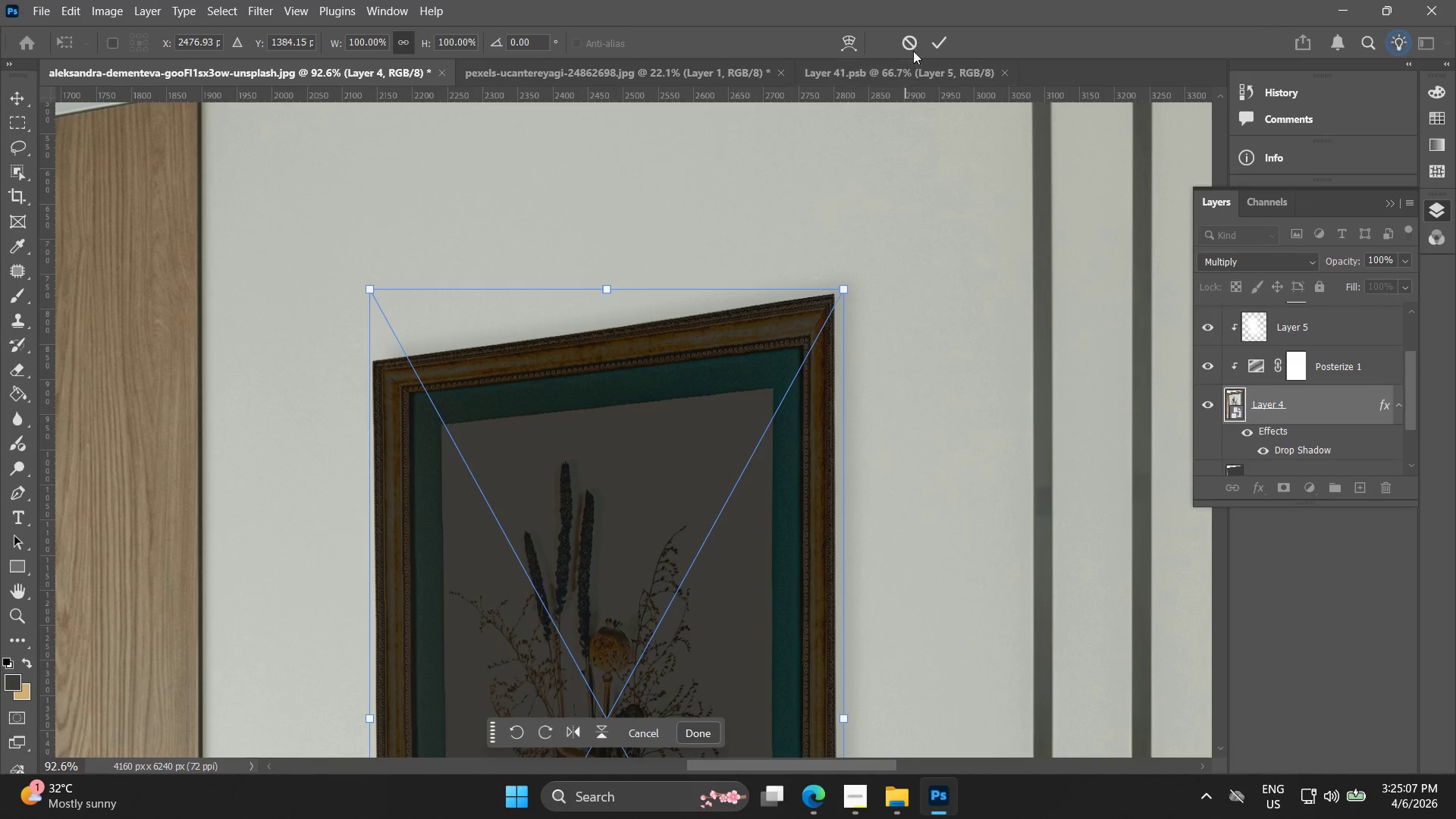 
scroll: coordinate [800, 362], scroll_direction: down, amount: 4.0
 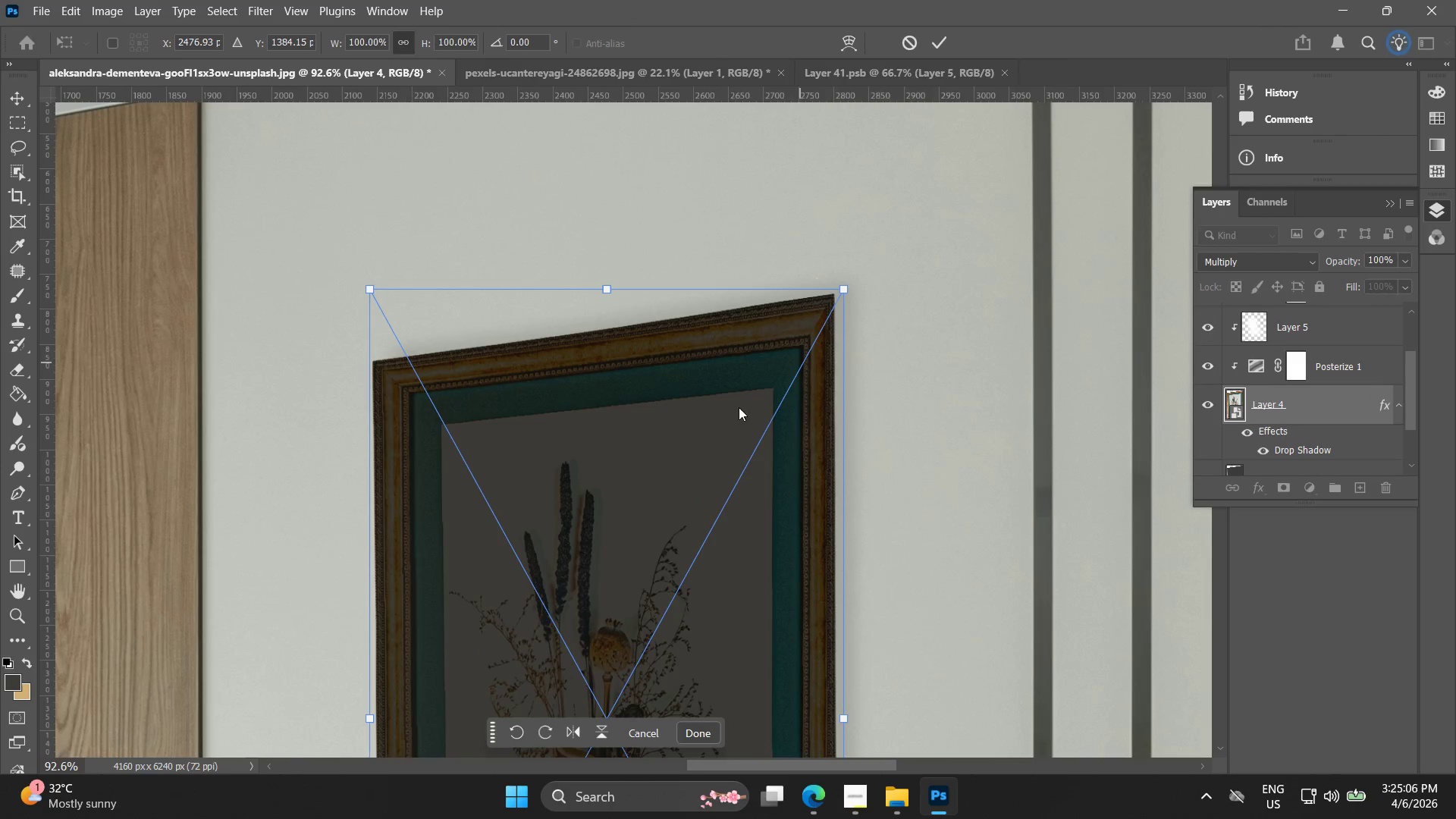 
left_click([915, 31])
 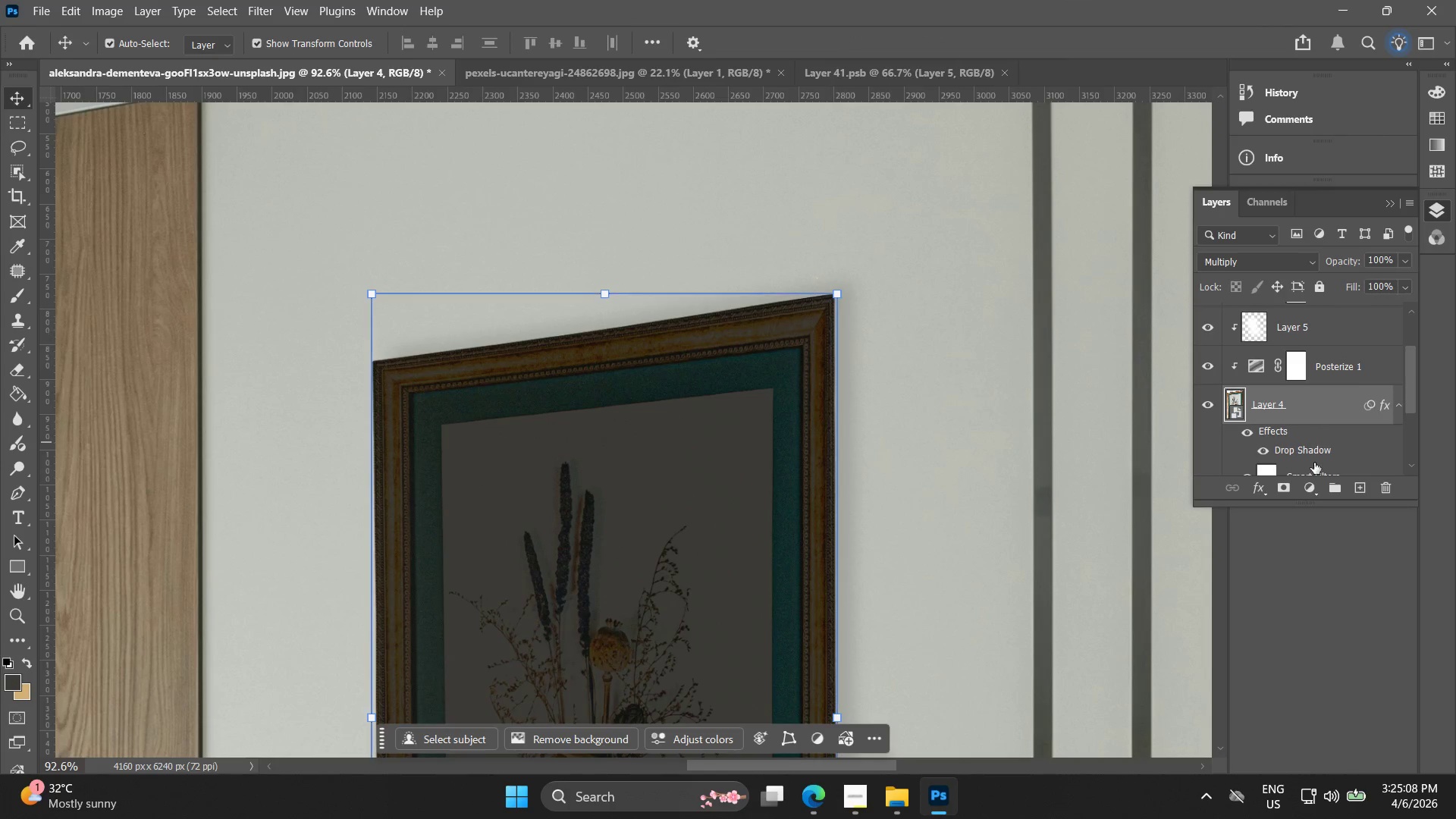 
scroll: coordinate [1305, 459], scroll_direction: down, amount: 3.0
 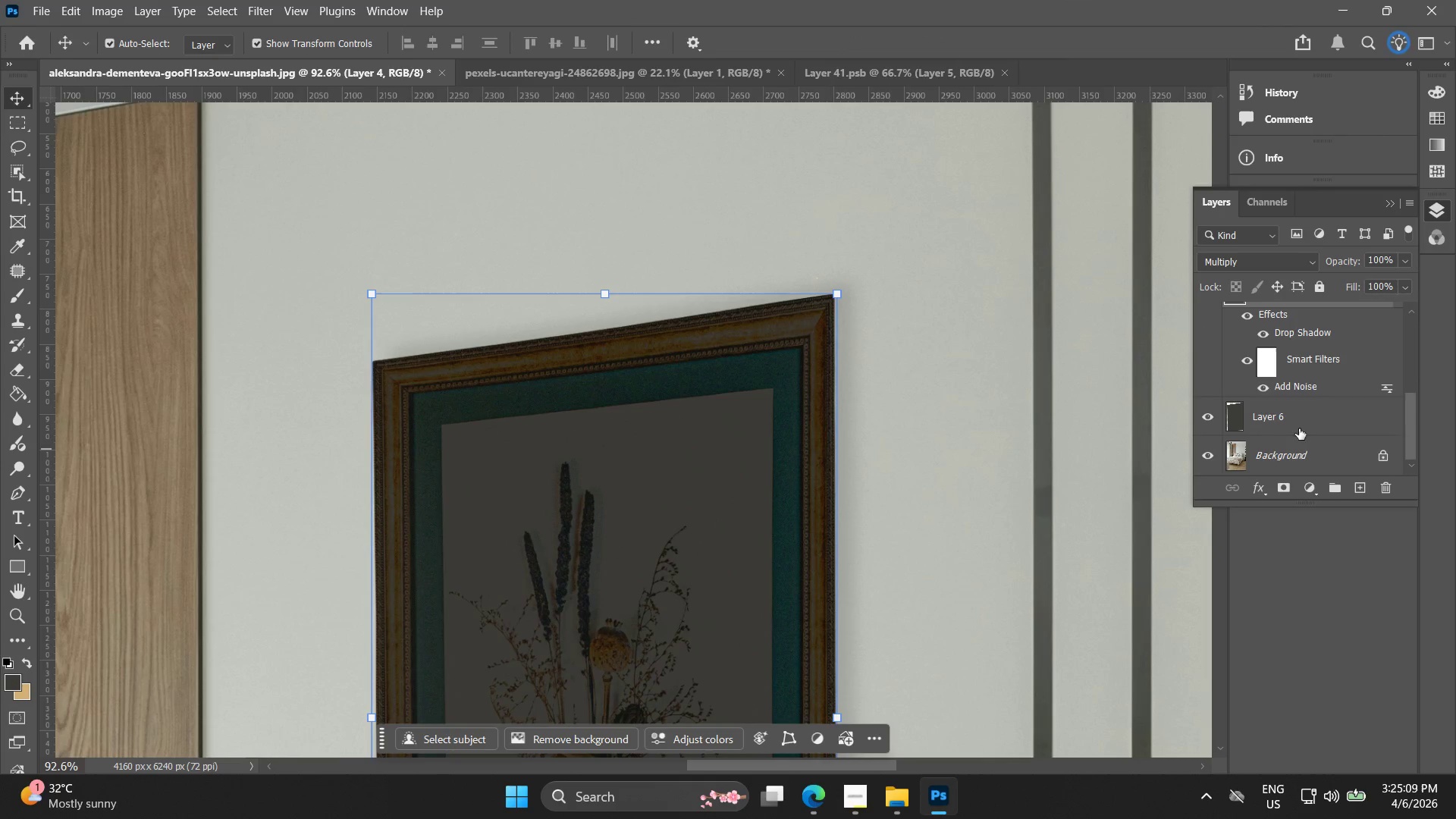 
left_click([1299, 420])
 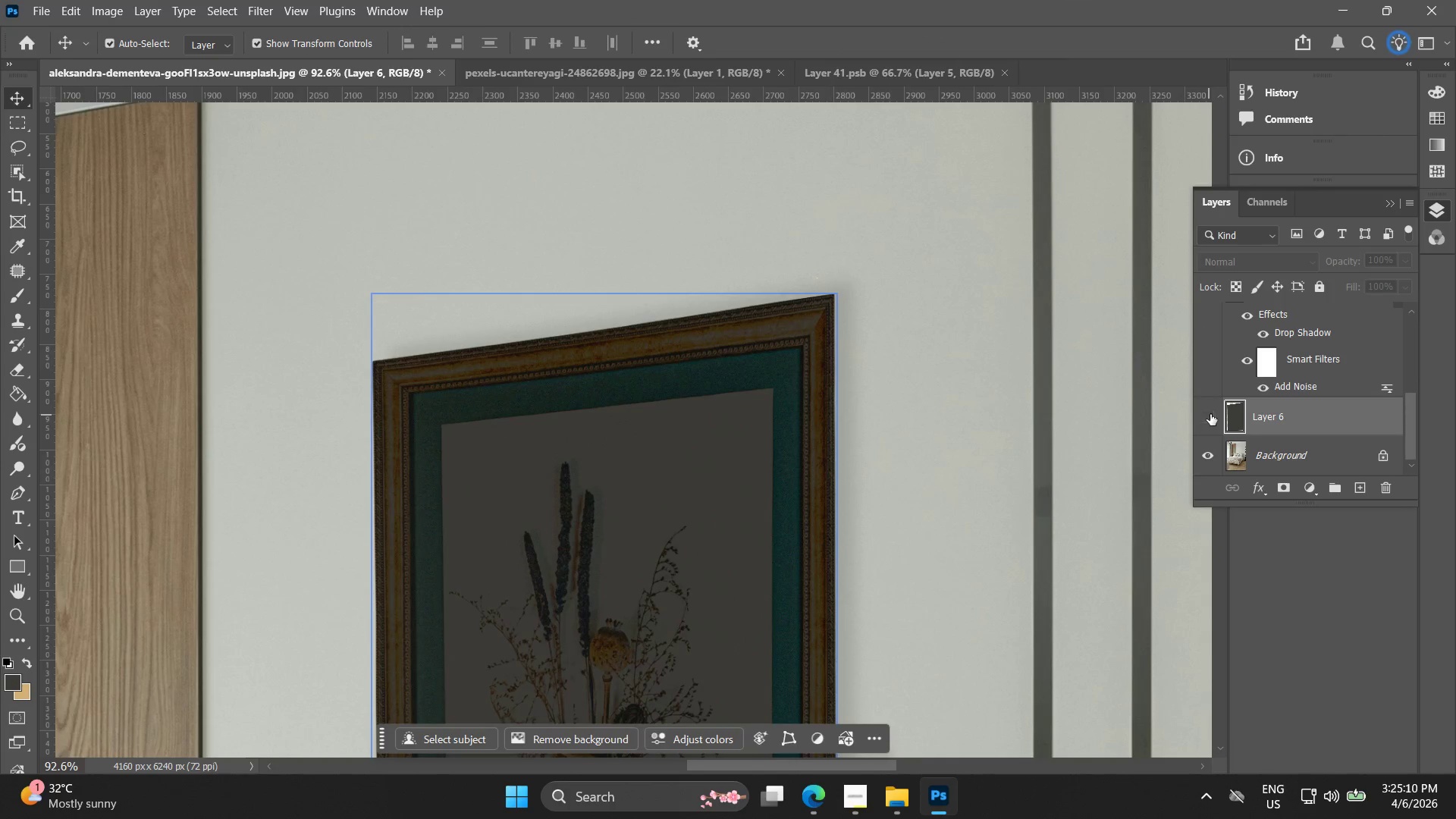 
left_click([1210, 414])
 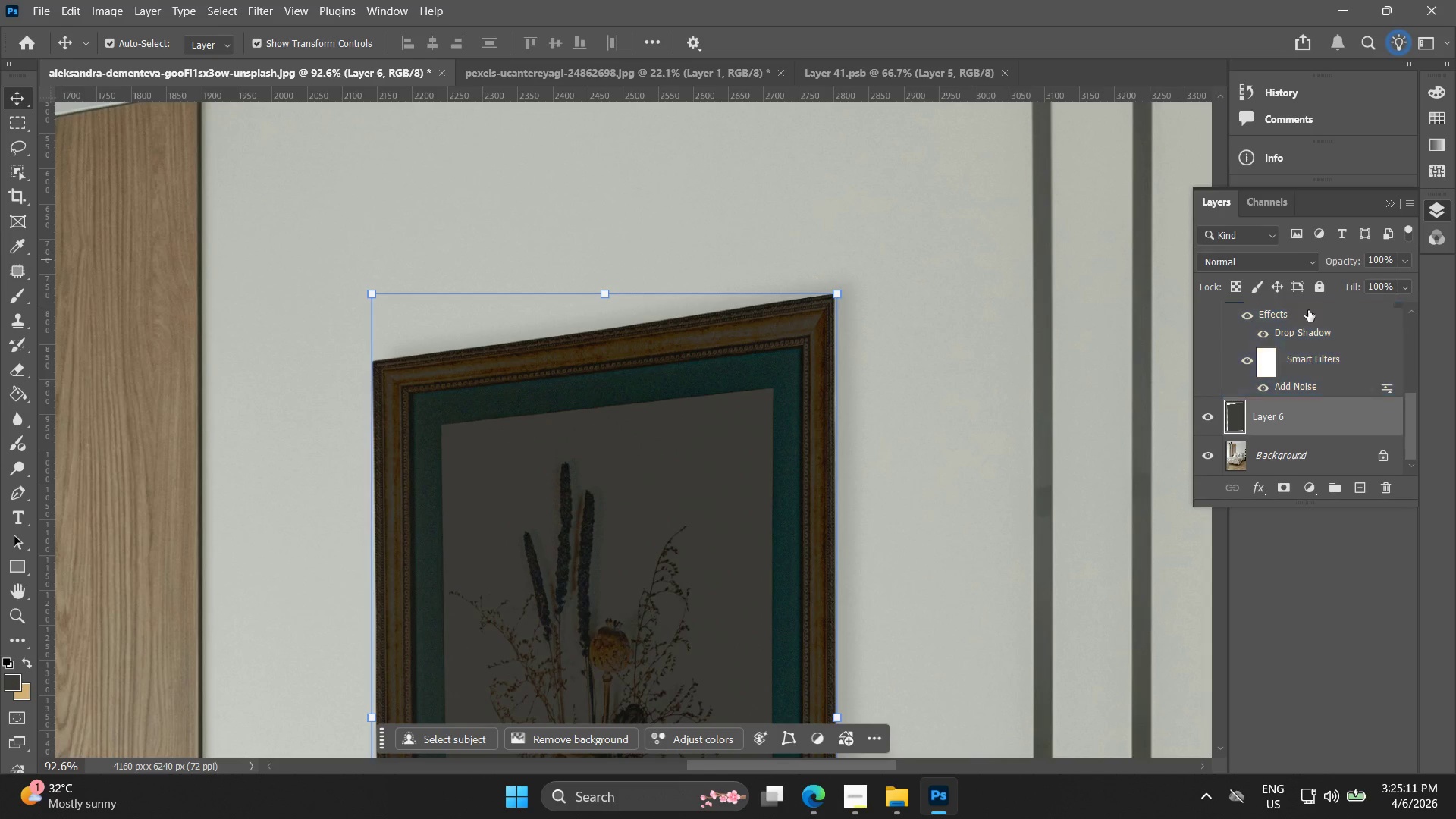 
scroll: coordinate [1332, 394], scroll_direction: up, amount: 2.0
 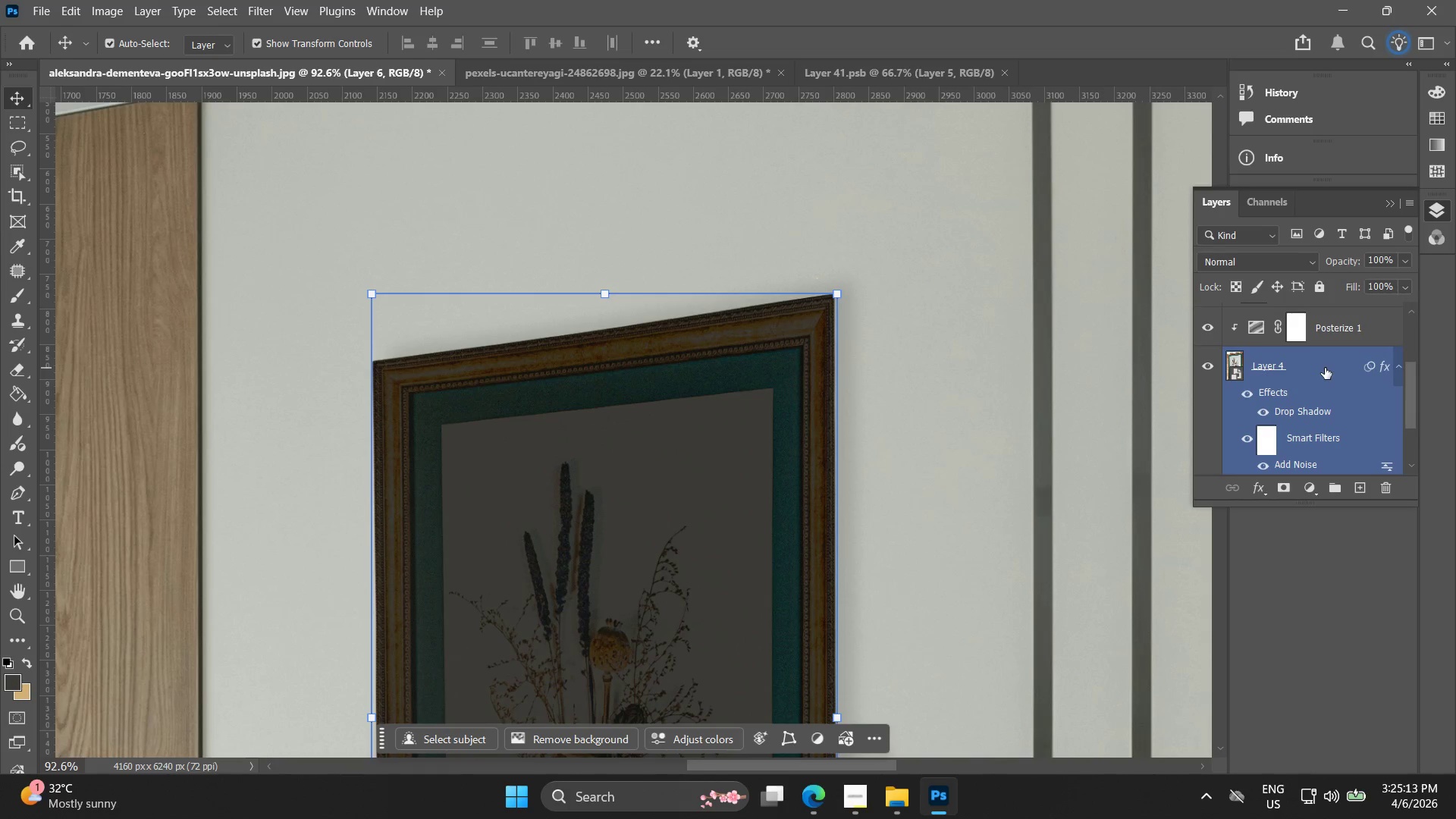 
left_click([1328, 361])
 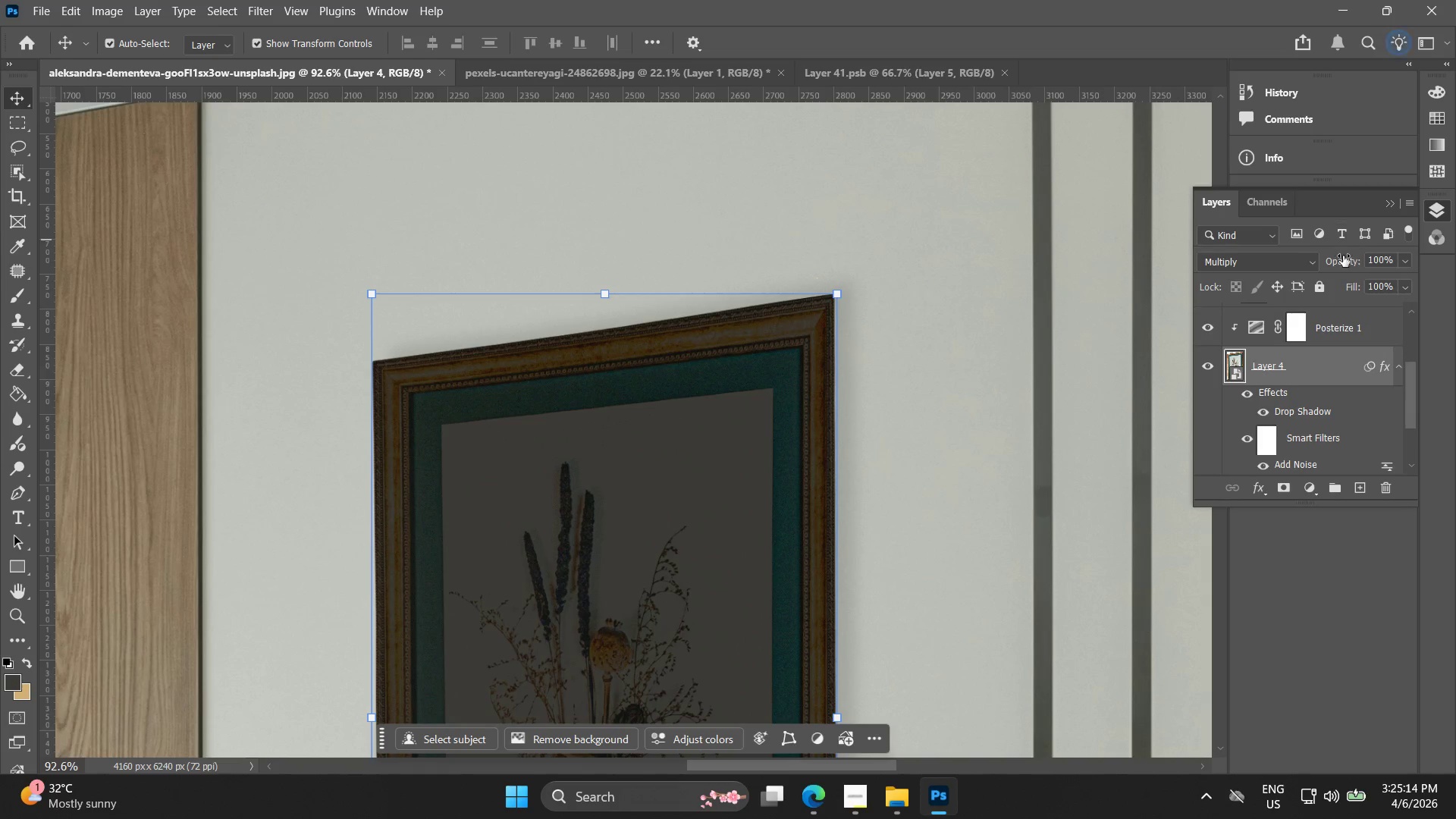 
left_click_drag(start_coordinate=[1348, 259], to_coordinate=[1338, 261])
 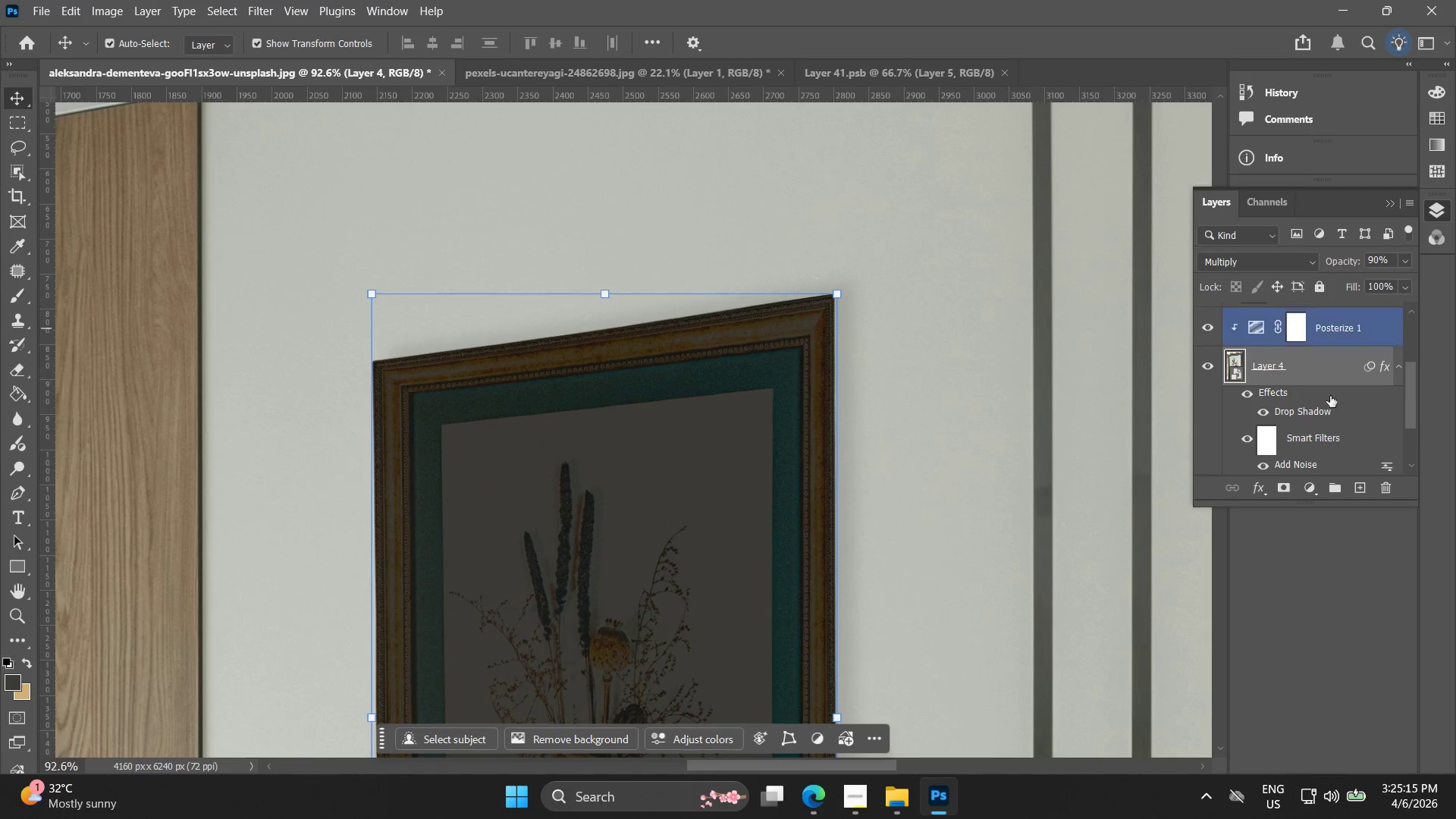 
scroll: coordinate [1326, 406], scroll_direction: up, amount: 6.0
 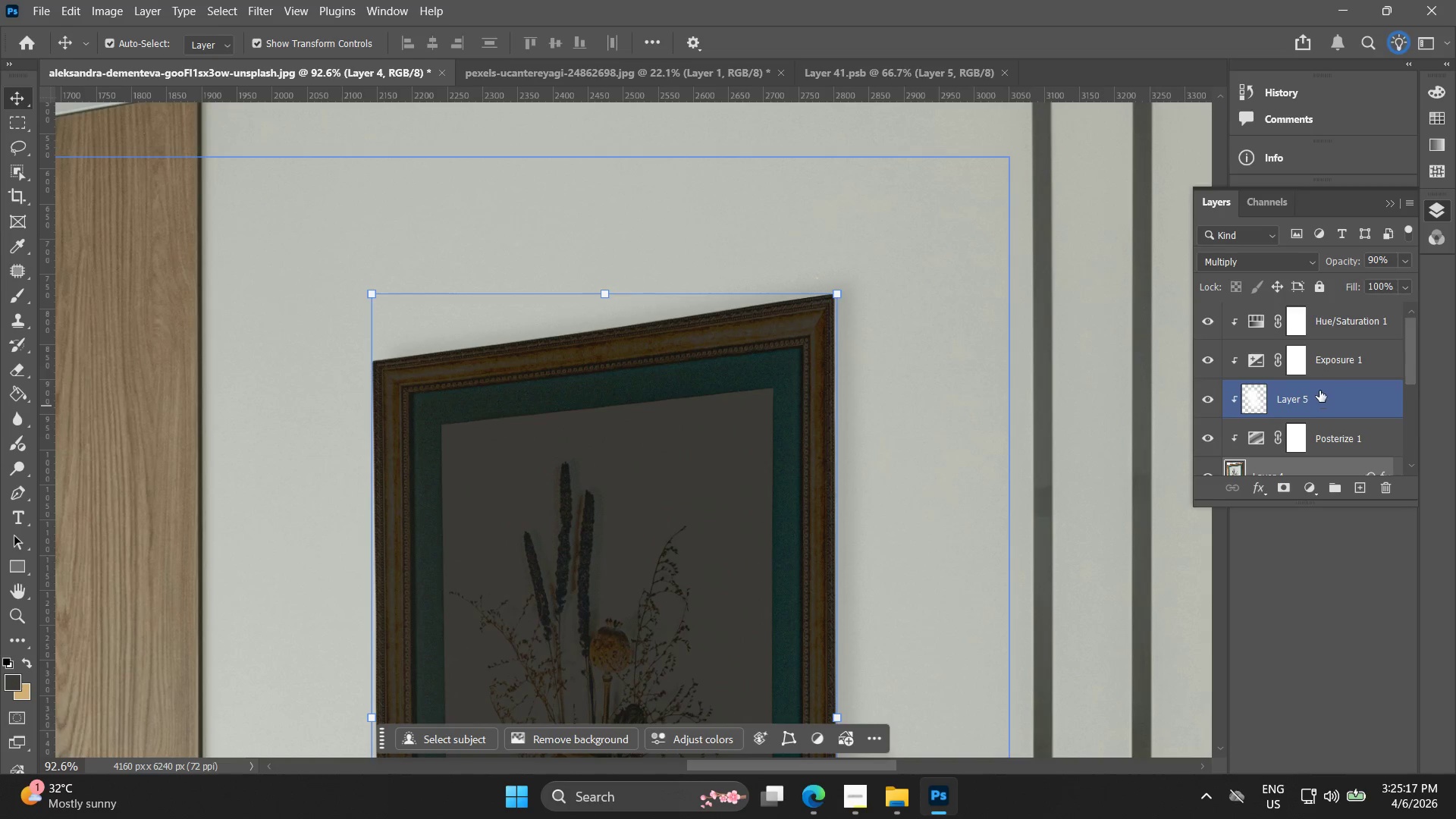 
scroll: coordinate [1316, 394], scroll_direction: down, amount: 6.0
 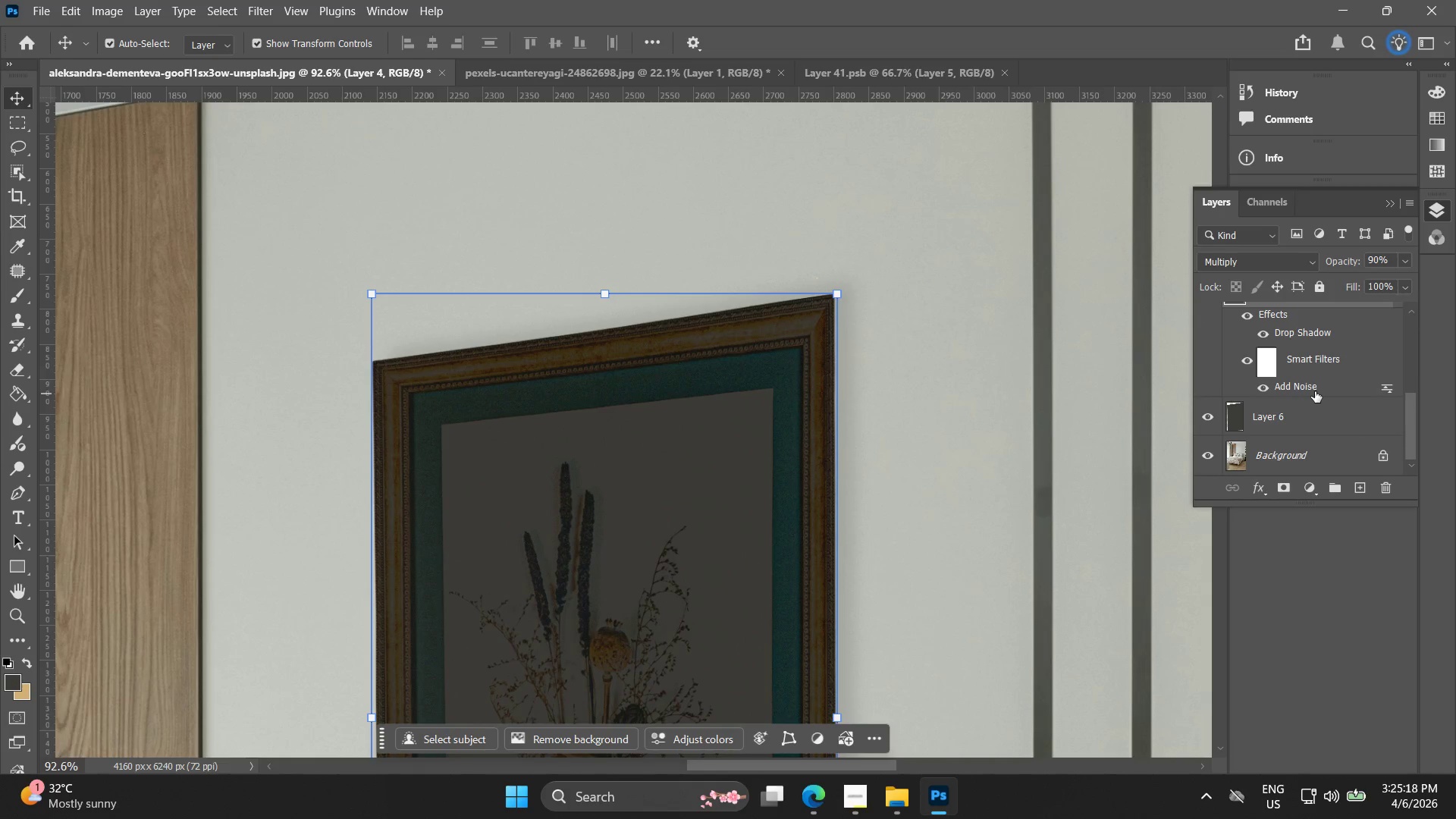 
scroll: coordinate [1315, 391], scroll_direction: up, amount: 3.0
 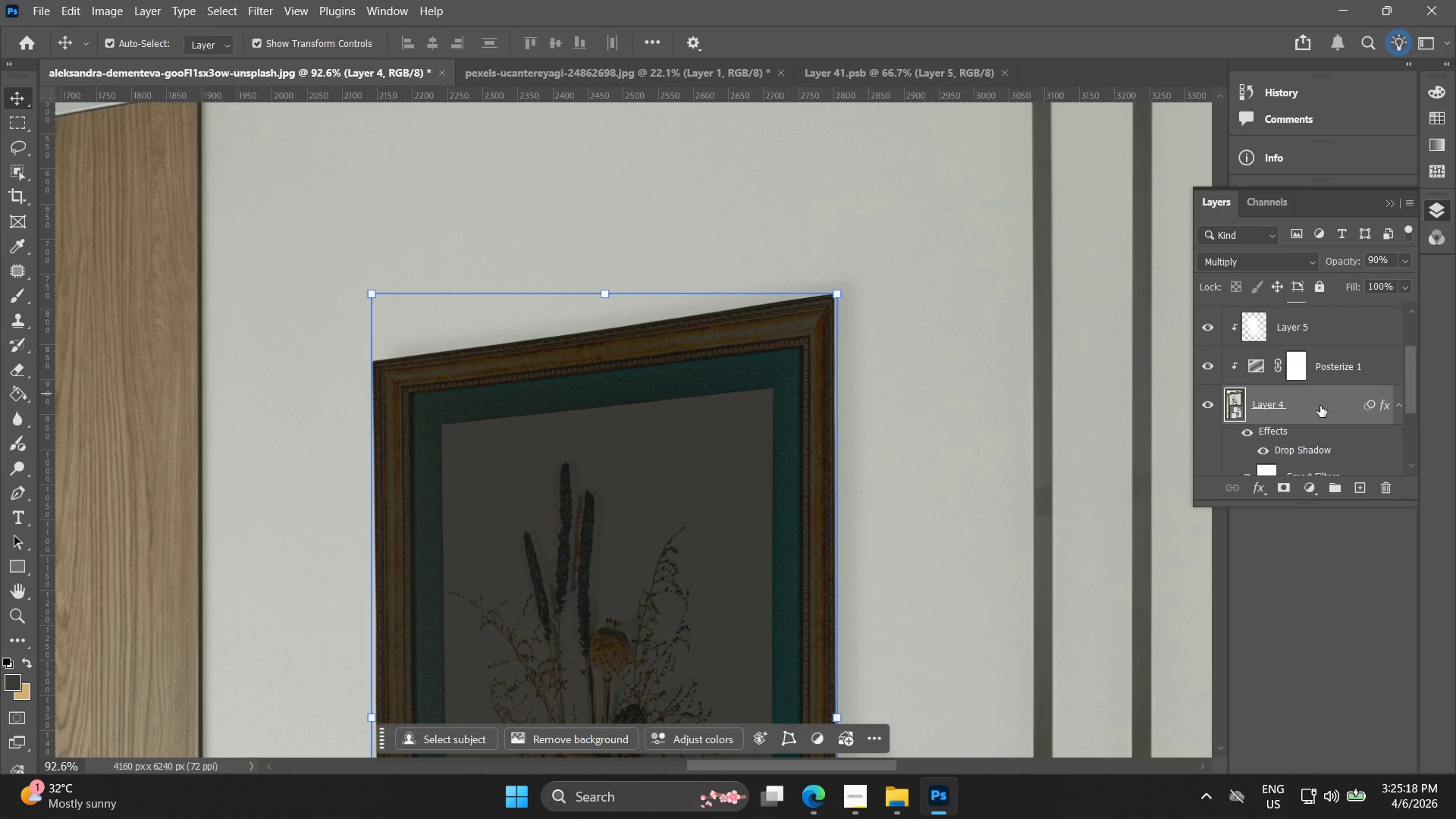 
left_click([1321, 410])
 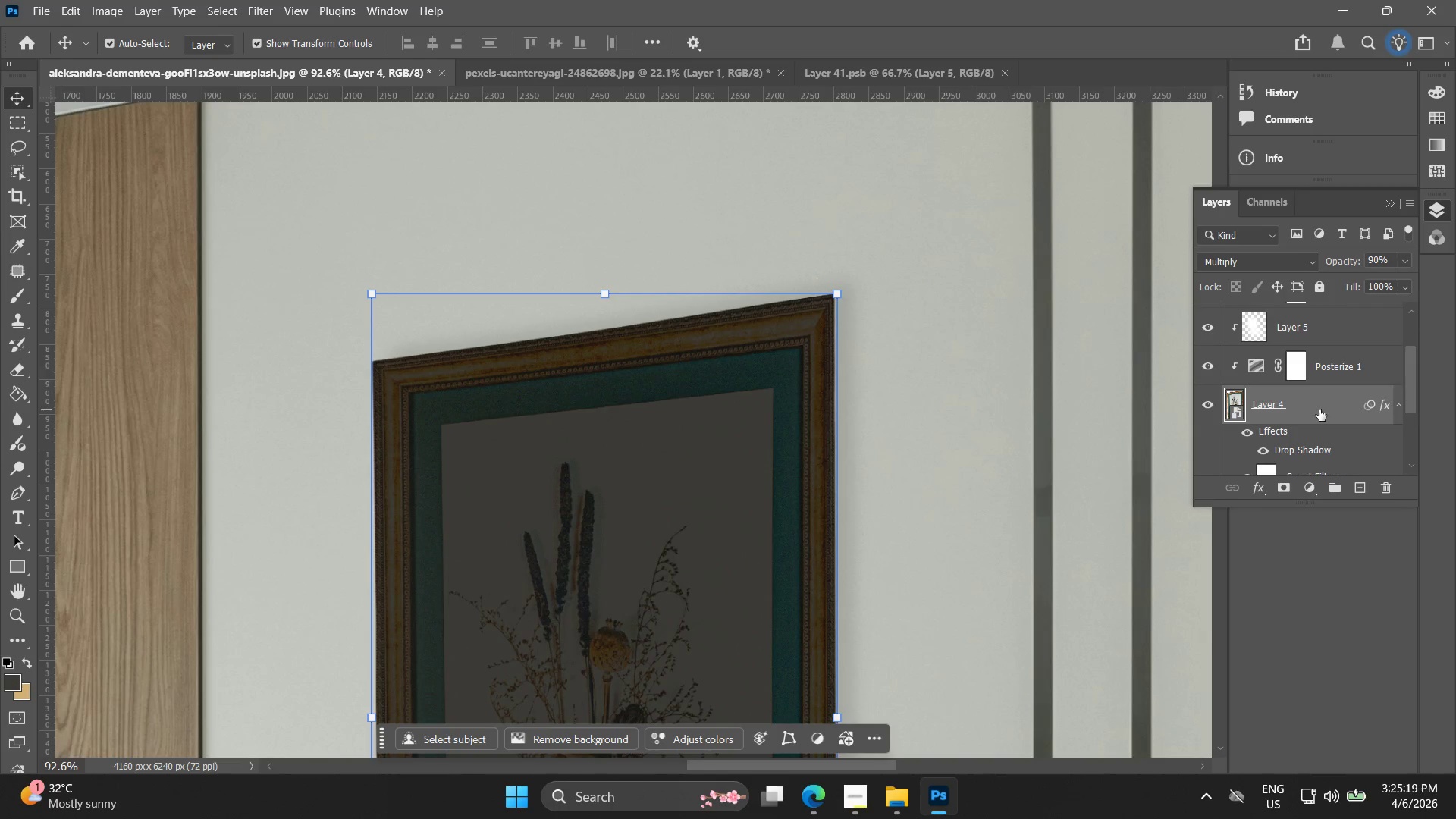 
hold_key(key=ShiftLeft, duration=0.48)
 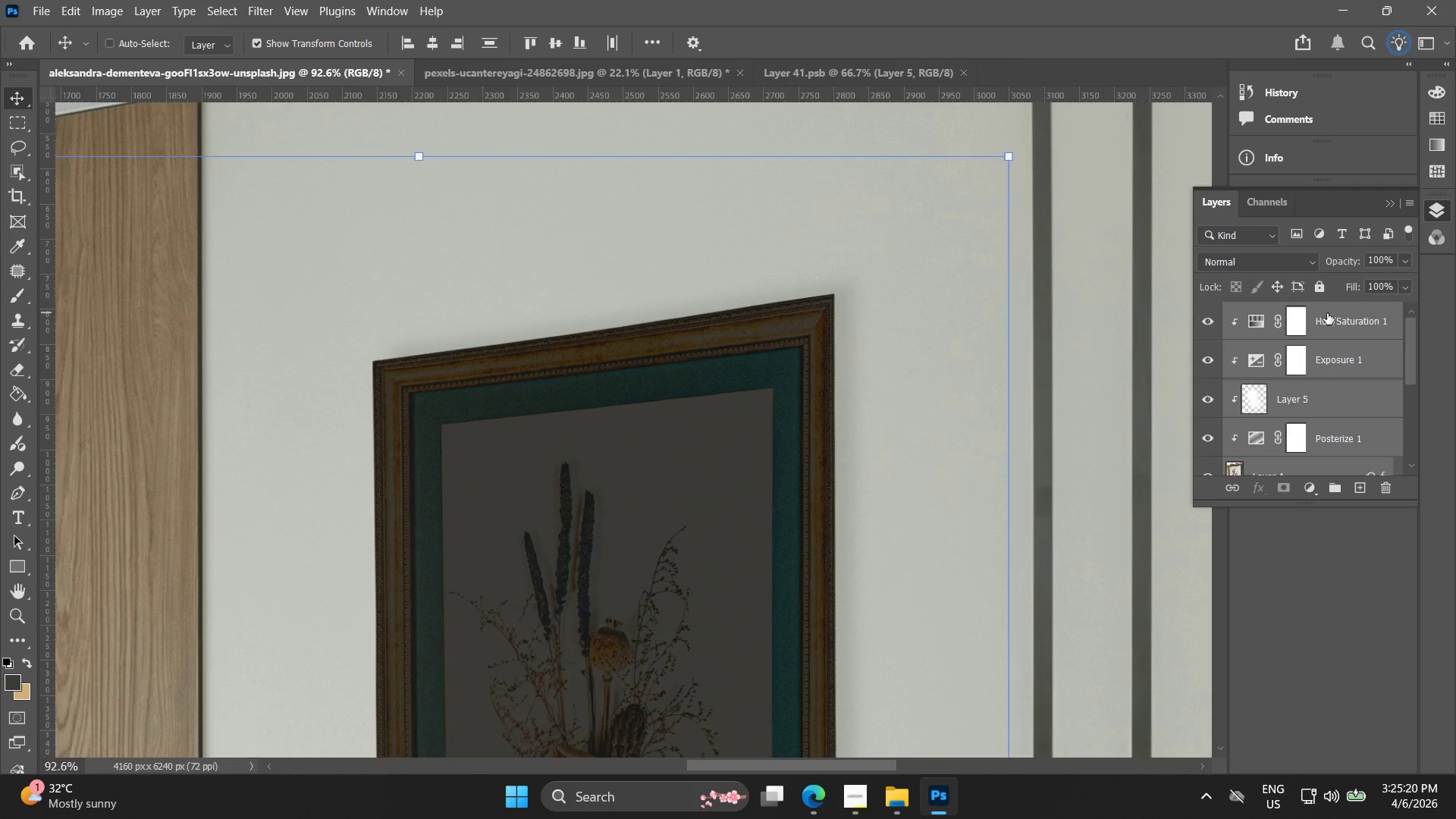 
scroll: coordinate [1320, 410], scroll_direction: up, amount: 4.0
 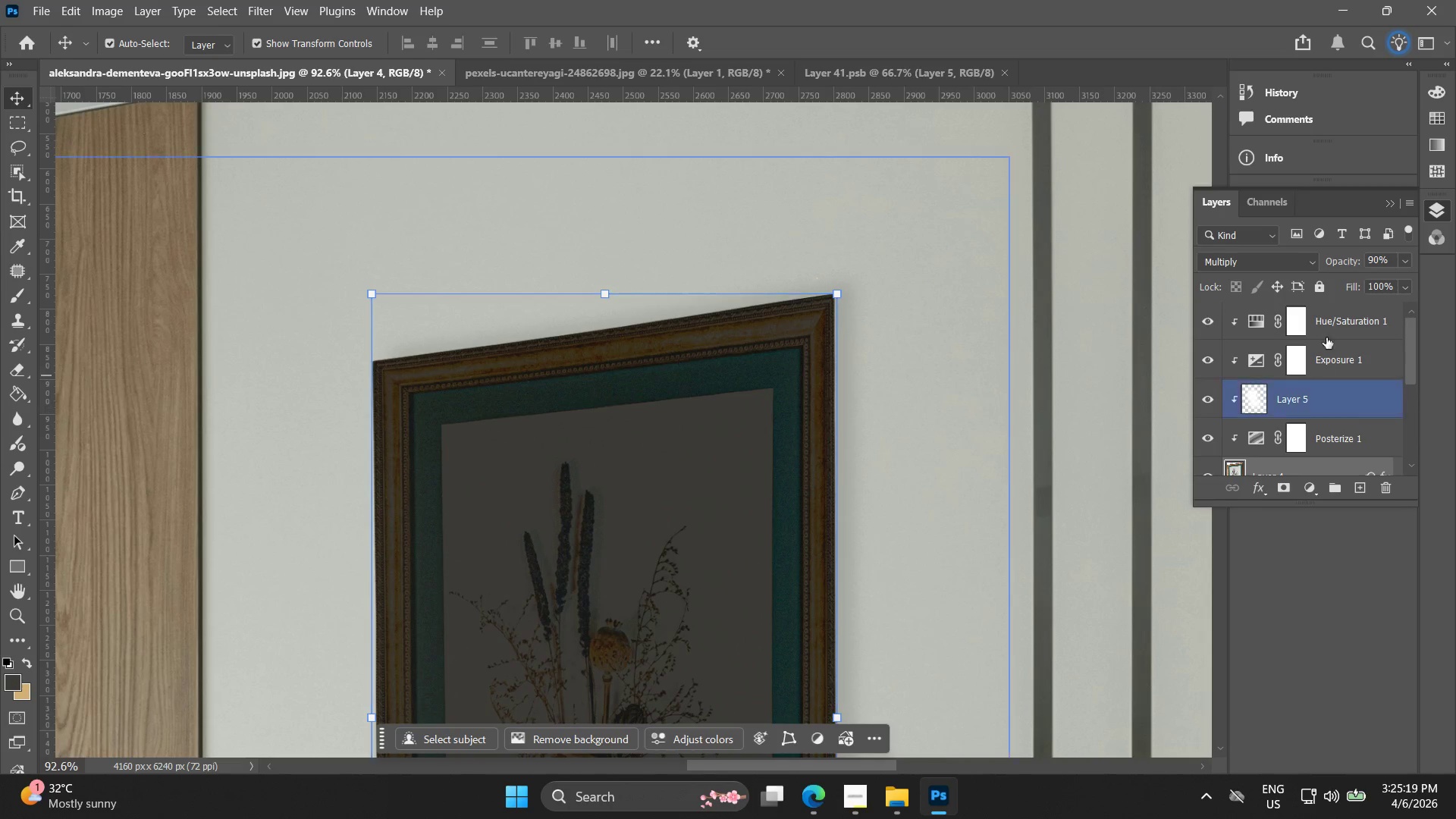 
left_click([1330, 315])
 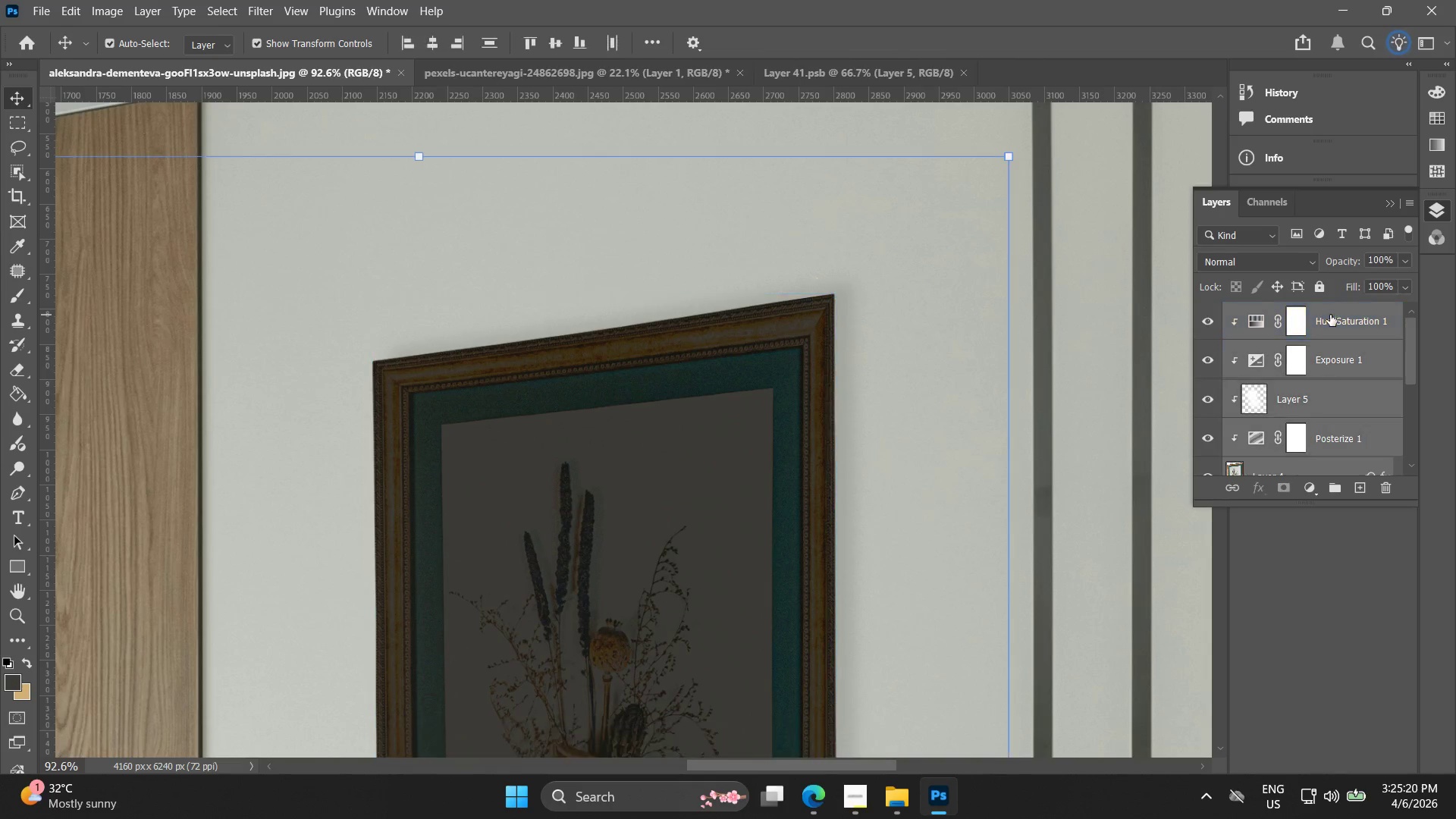 
key(Control+G)
 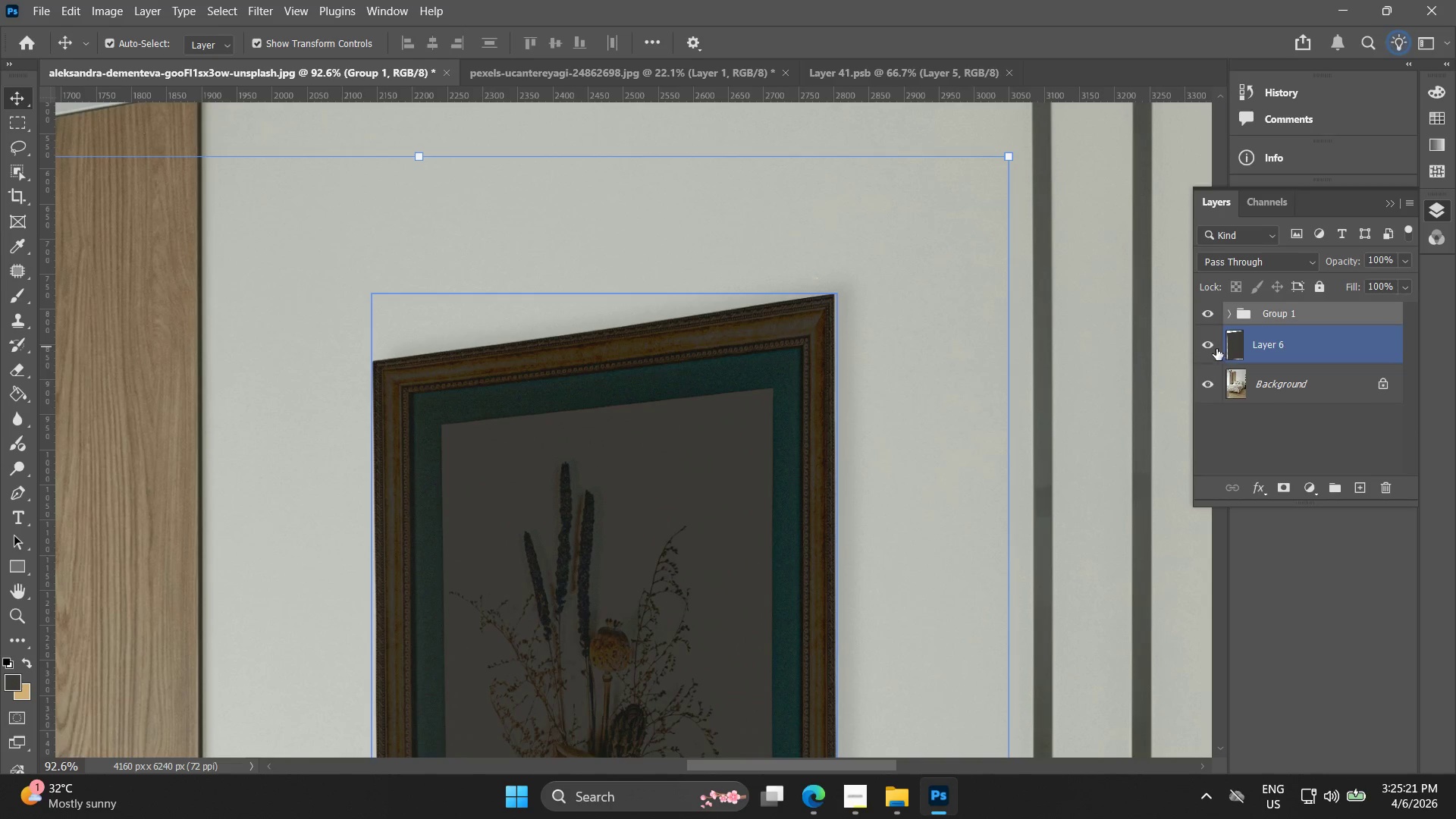 
left_click([1206, 345])
 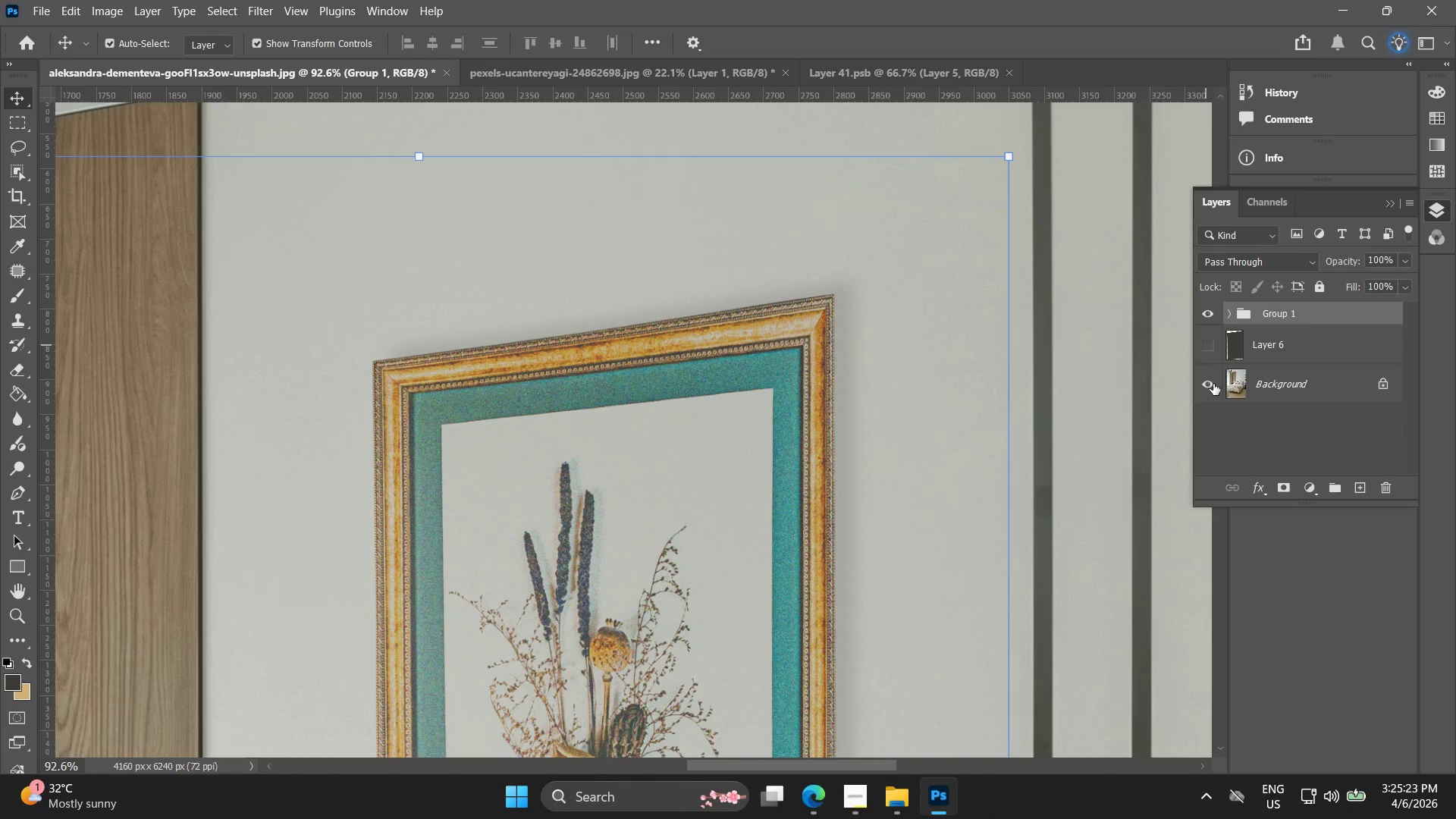 
double_click([1210, 381])
 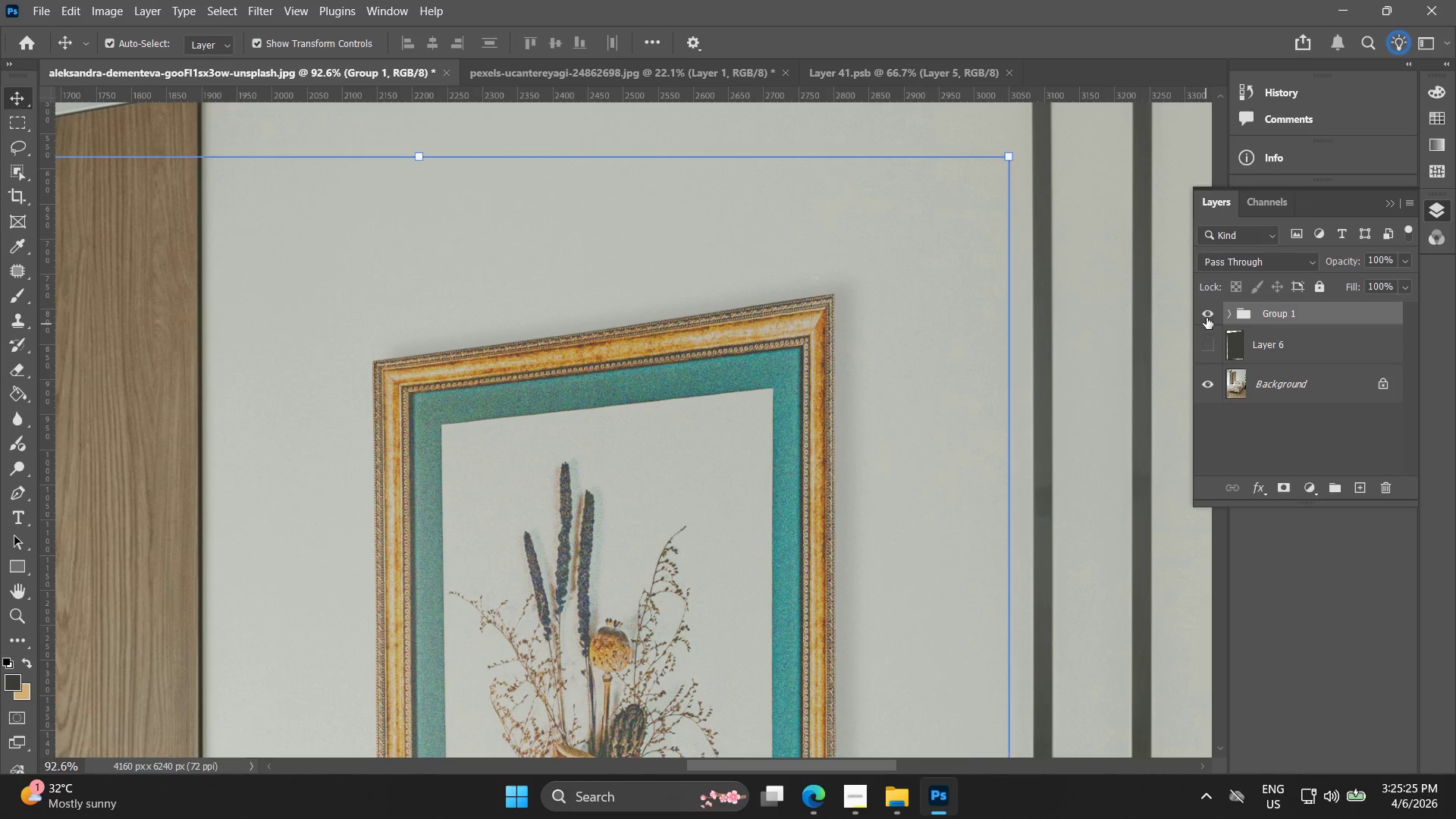 
left_click([1229, 313])
 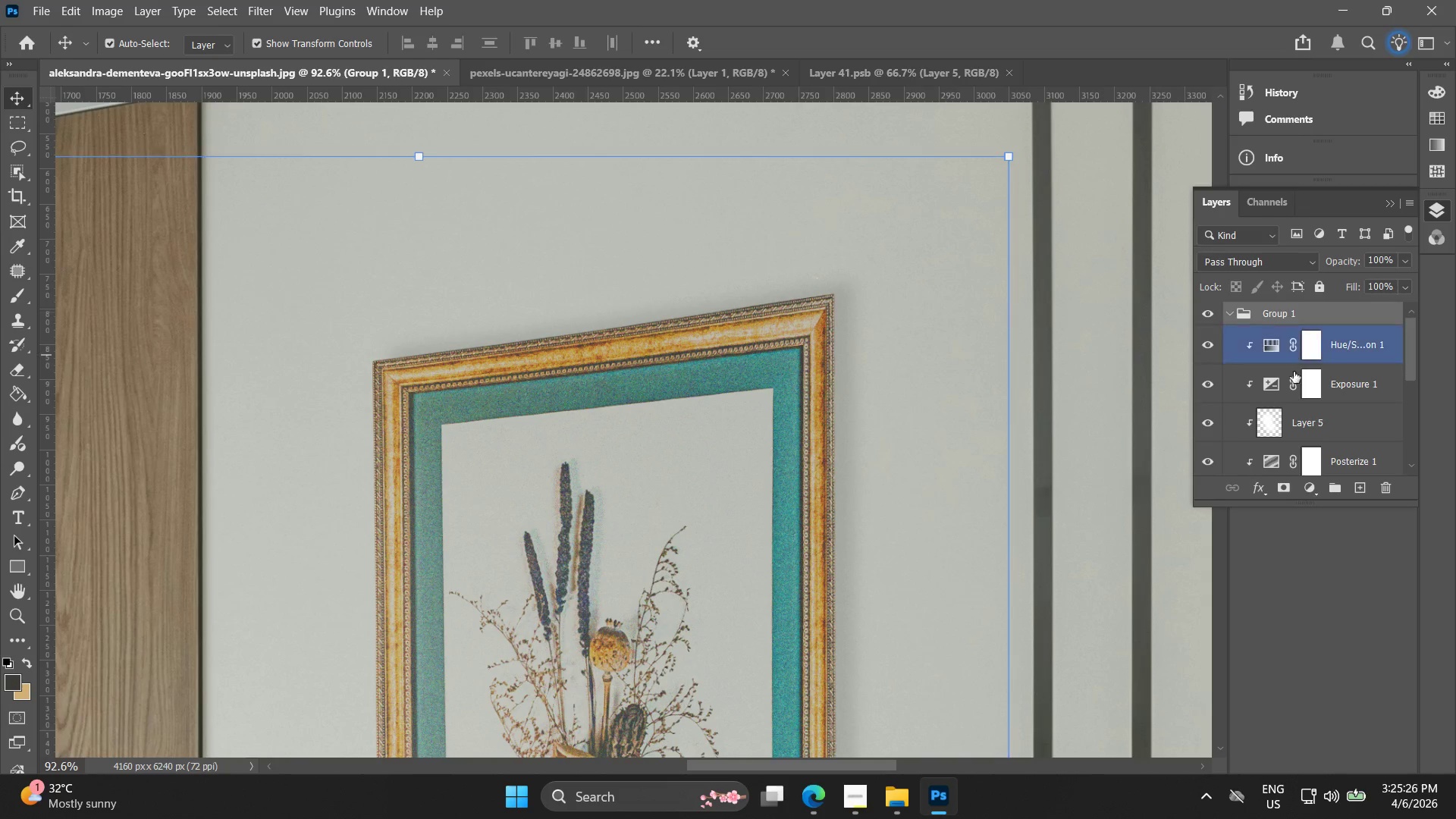 
scroll: coordinate [1304, 396], scroll_direction: down, amount: 9.0
 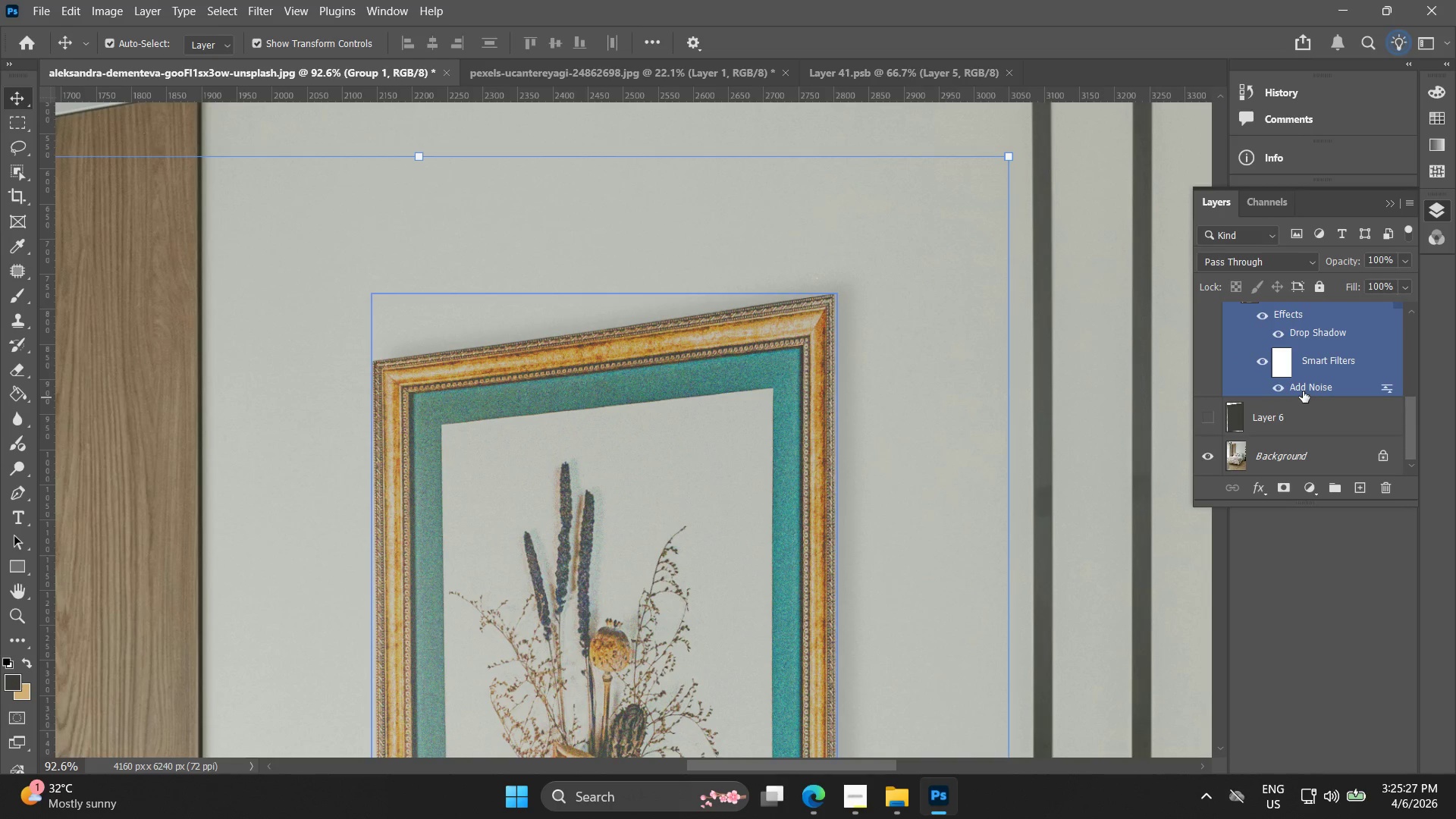 
scroll: coordinate [1301, 396], scroll_direction: up, amount: 2.0
 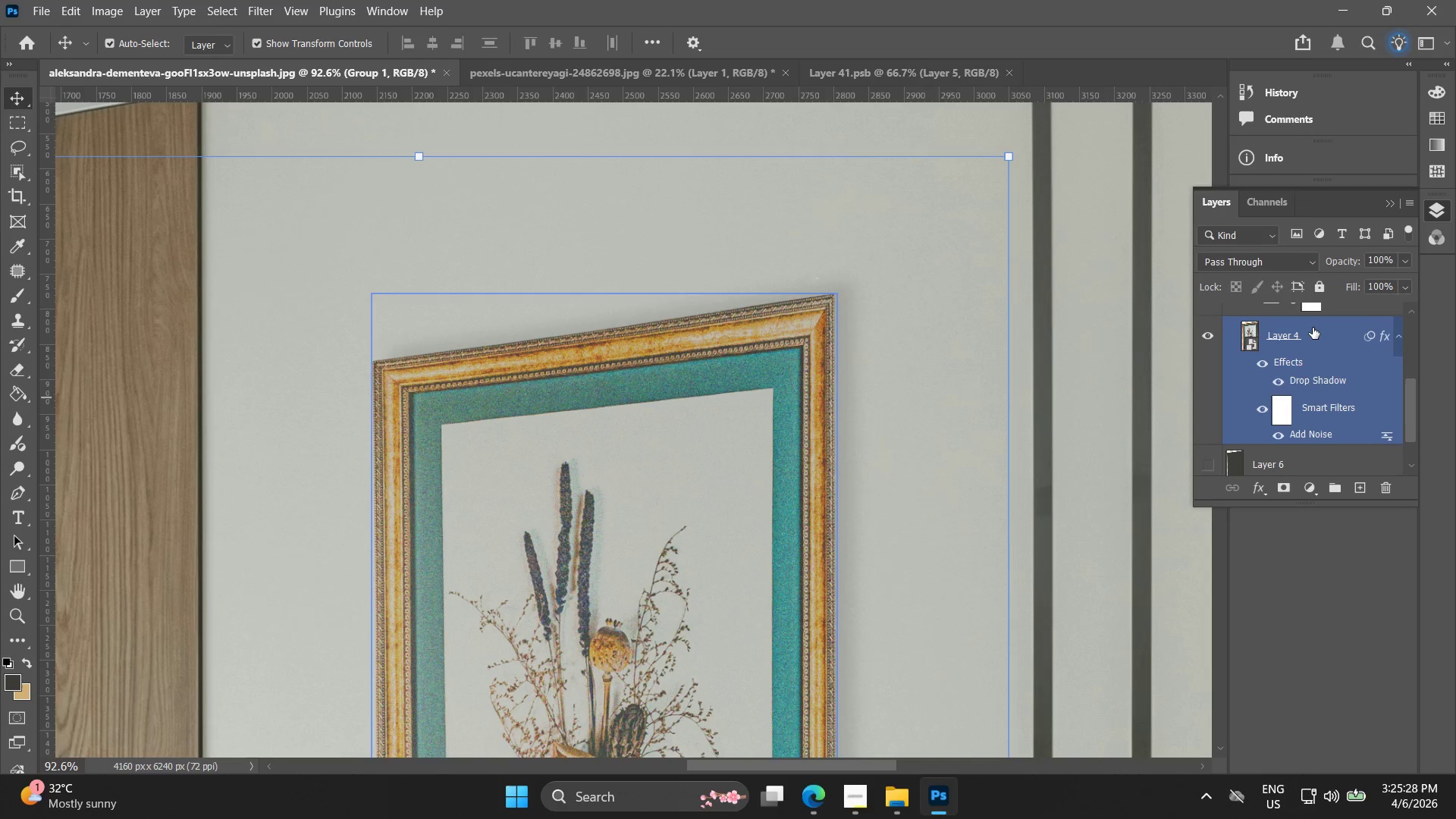 
left_click([1313, 326])
 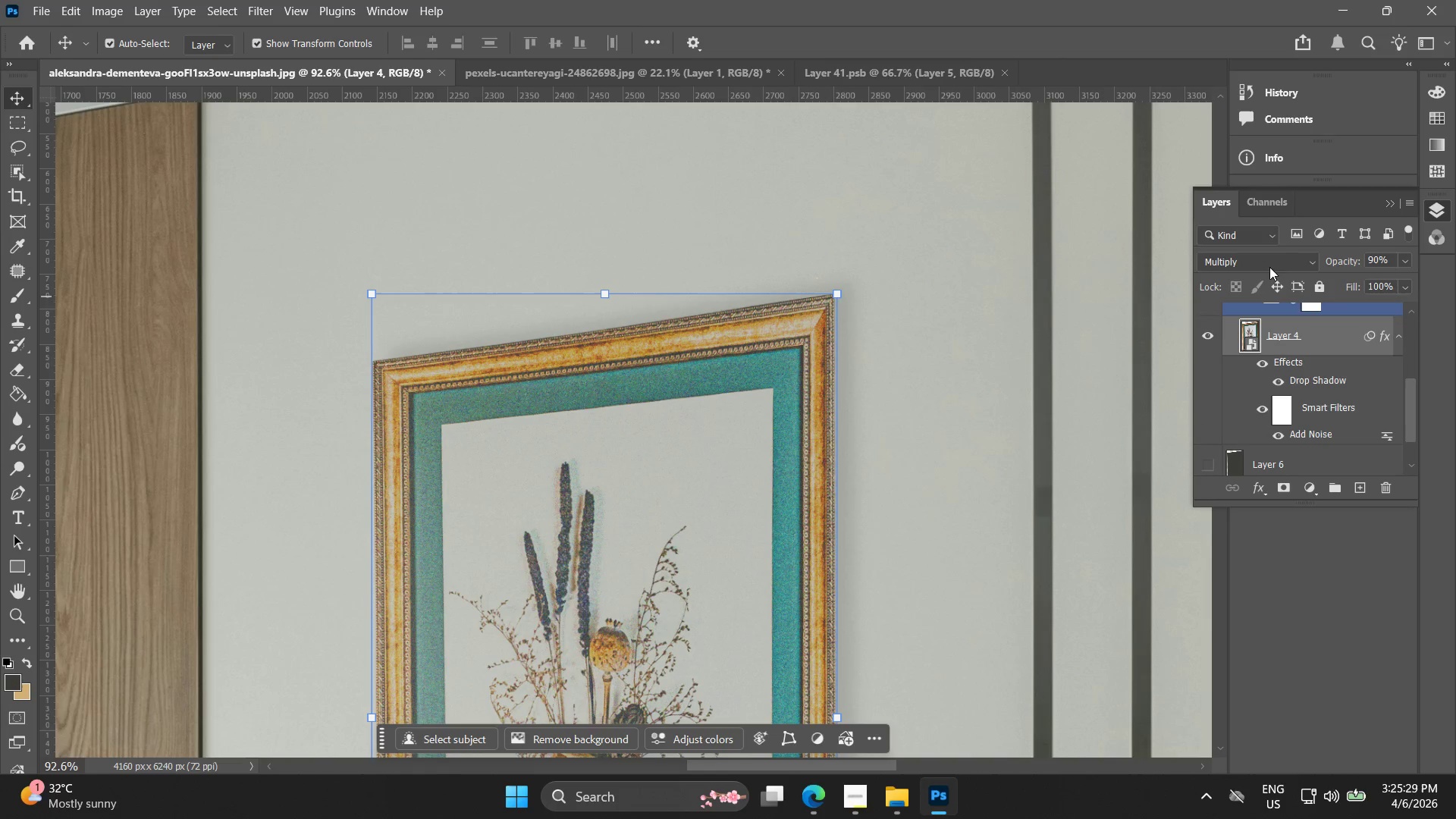 
left_click([1269, 262])
 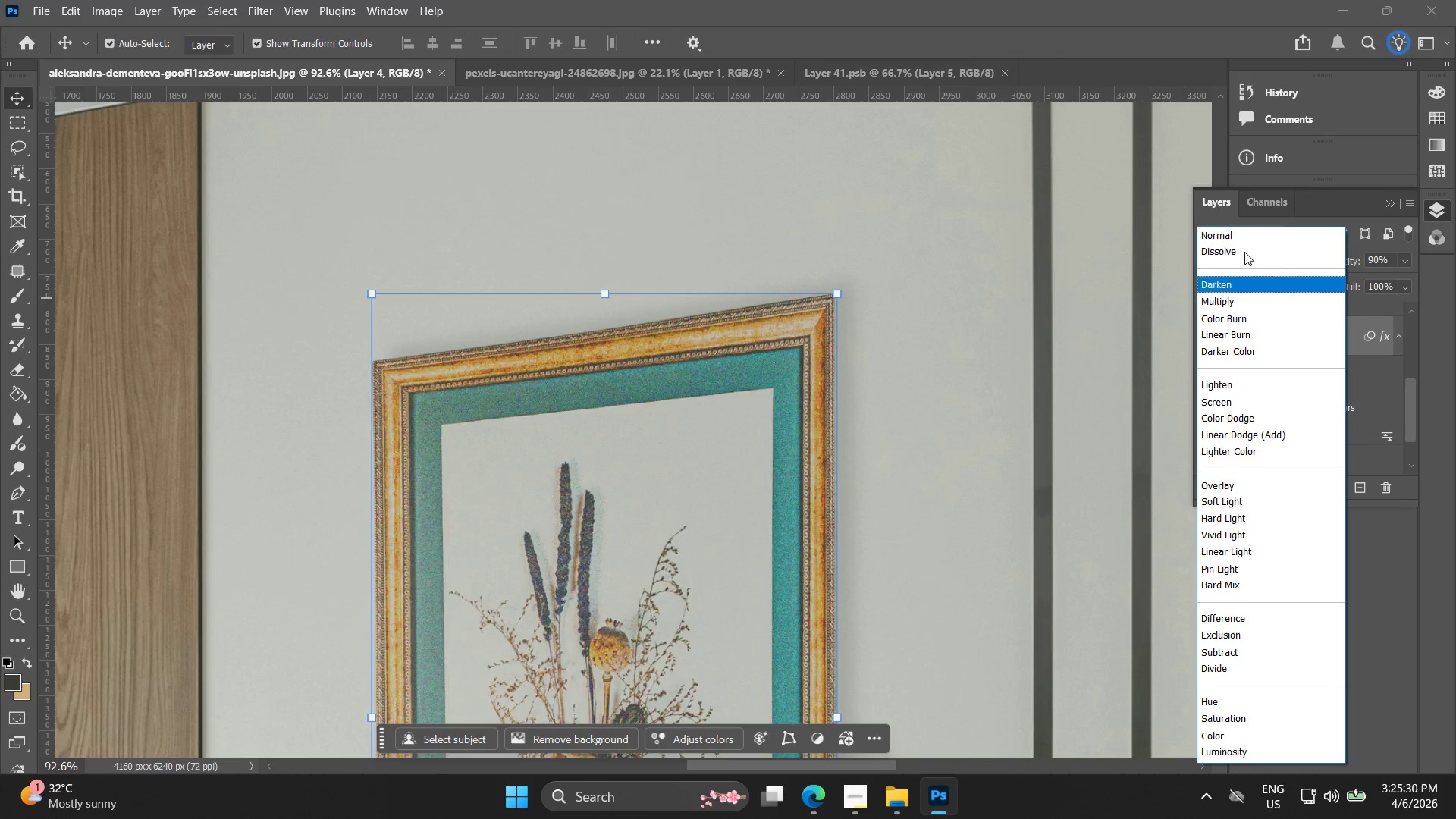 
left_click([1247, 240])
 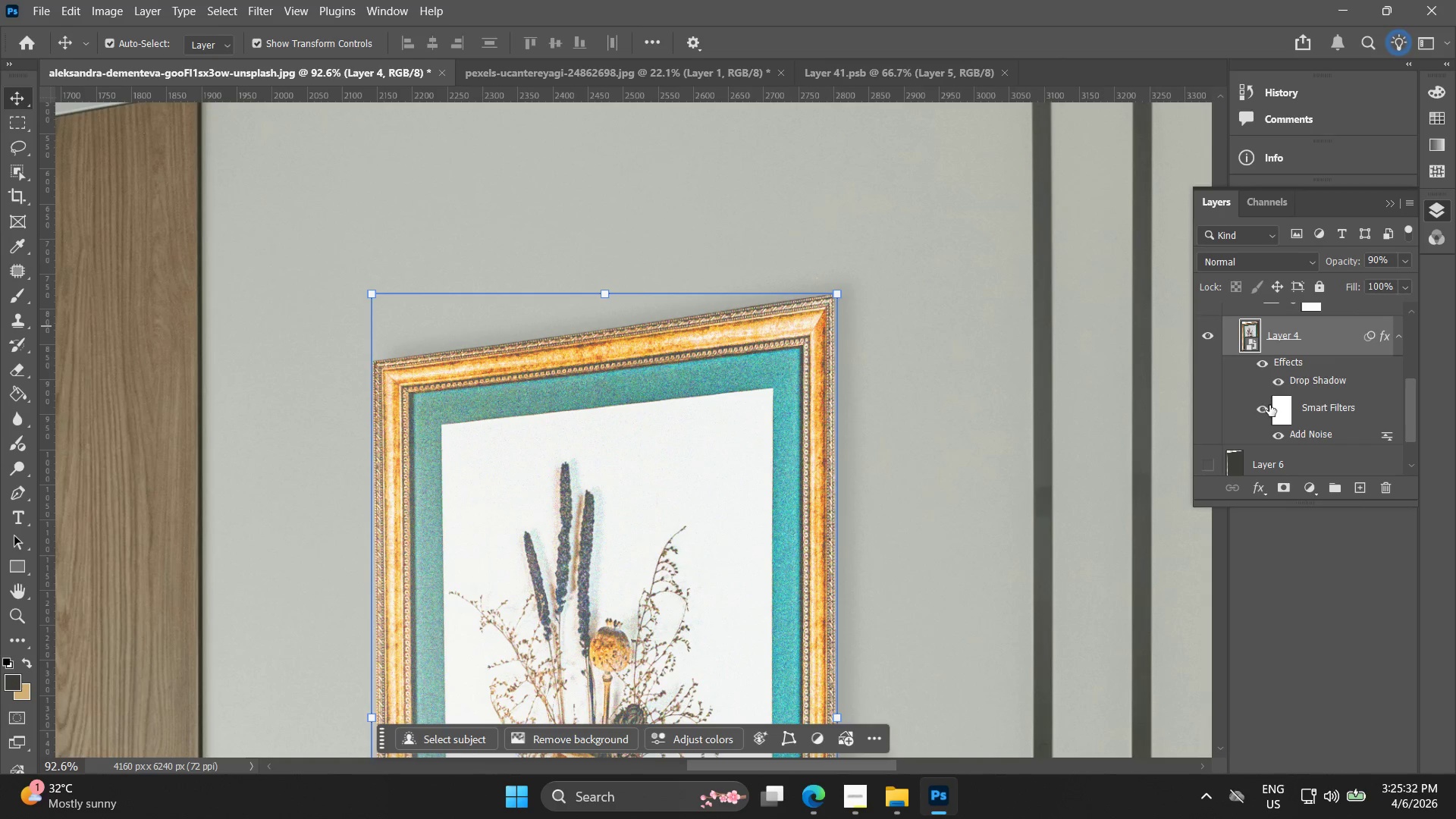 
scroll: coordinate [1269, 406], scroll_direction: down, amount: 1.0
 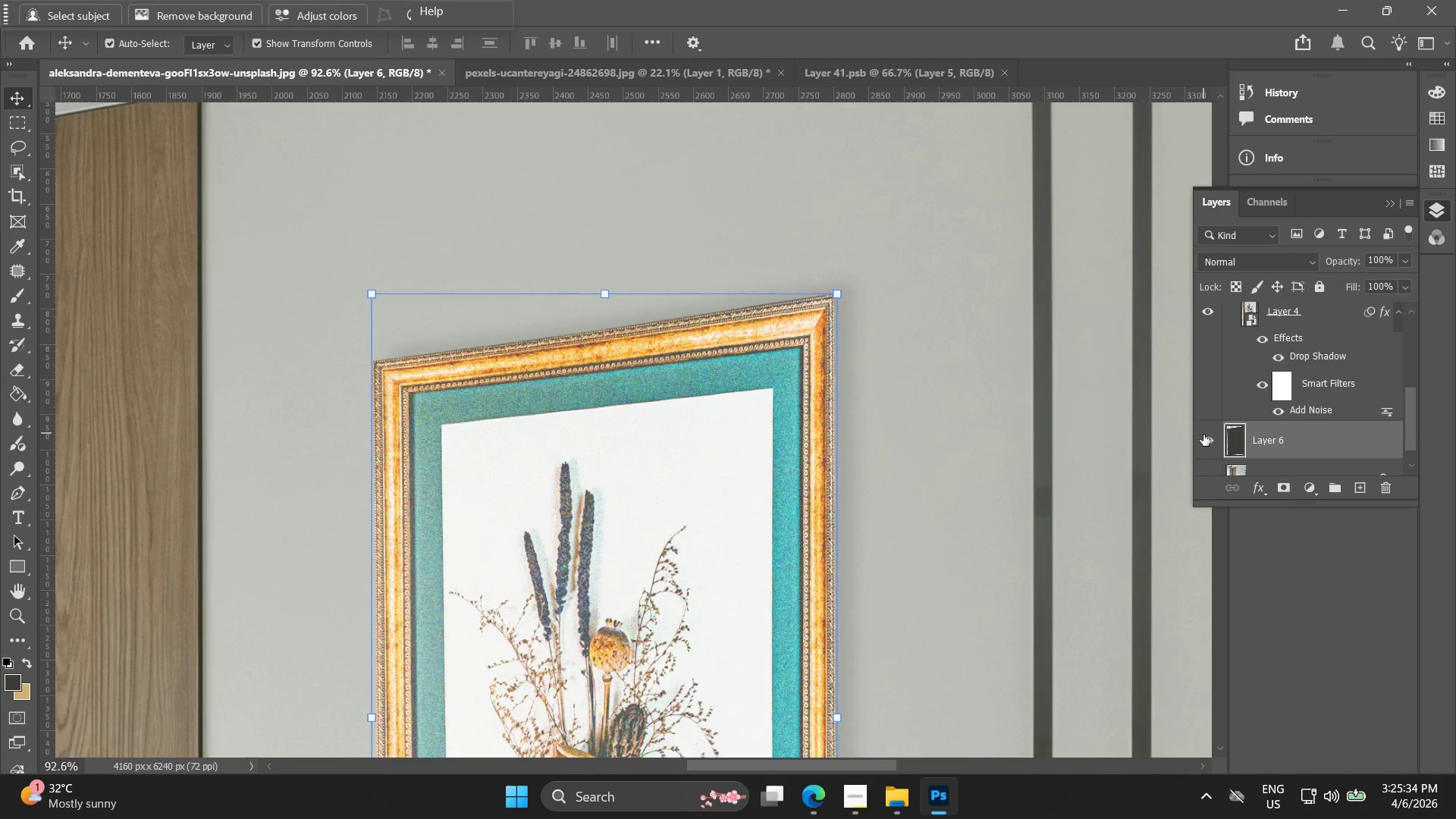 
left_click([1260, 259])
 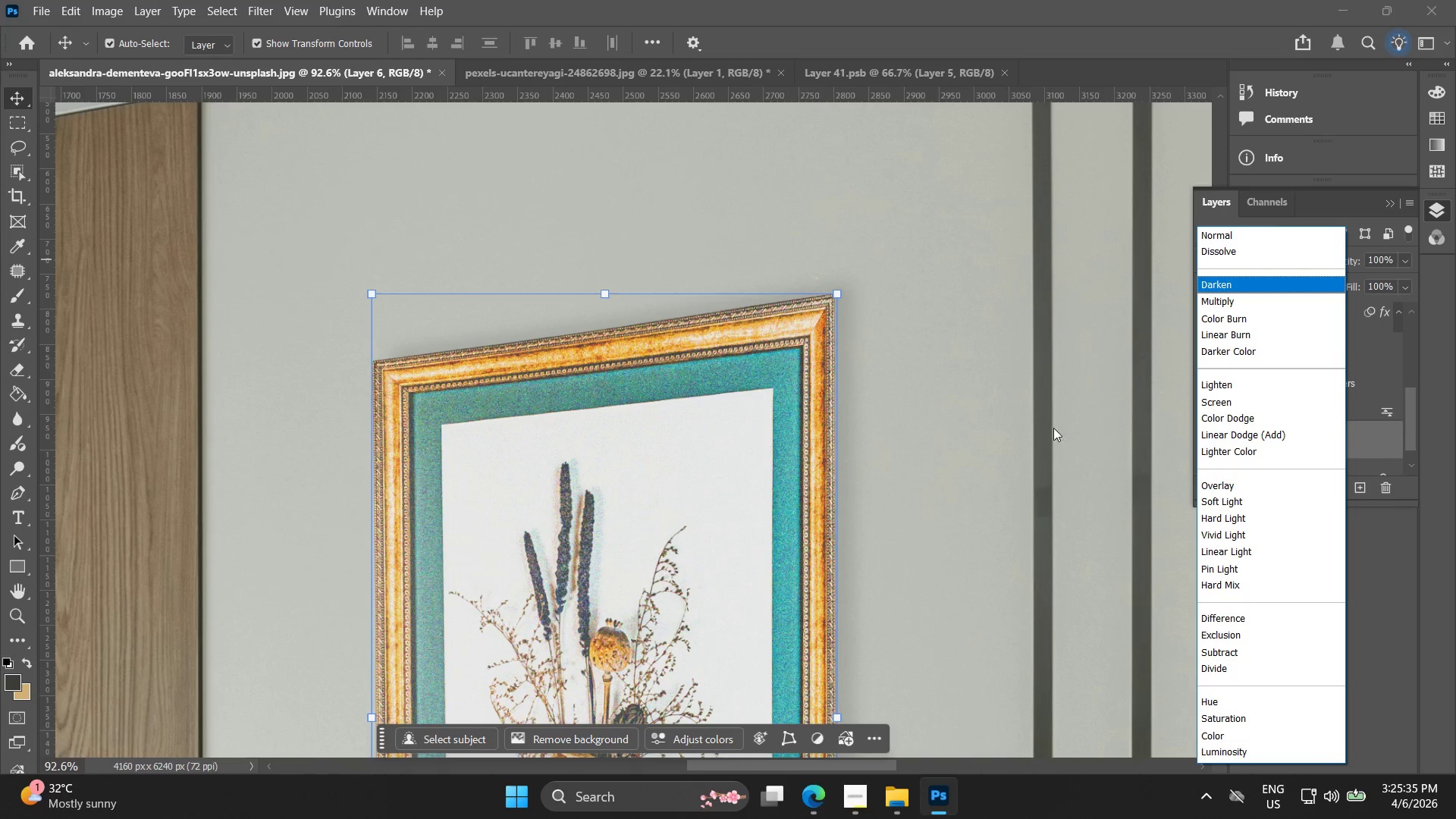 
left_click([990, 394])
 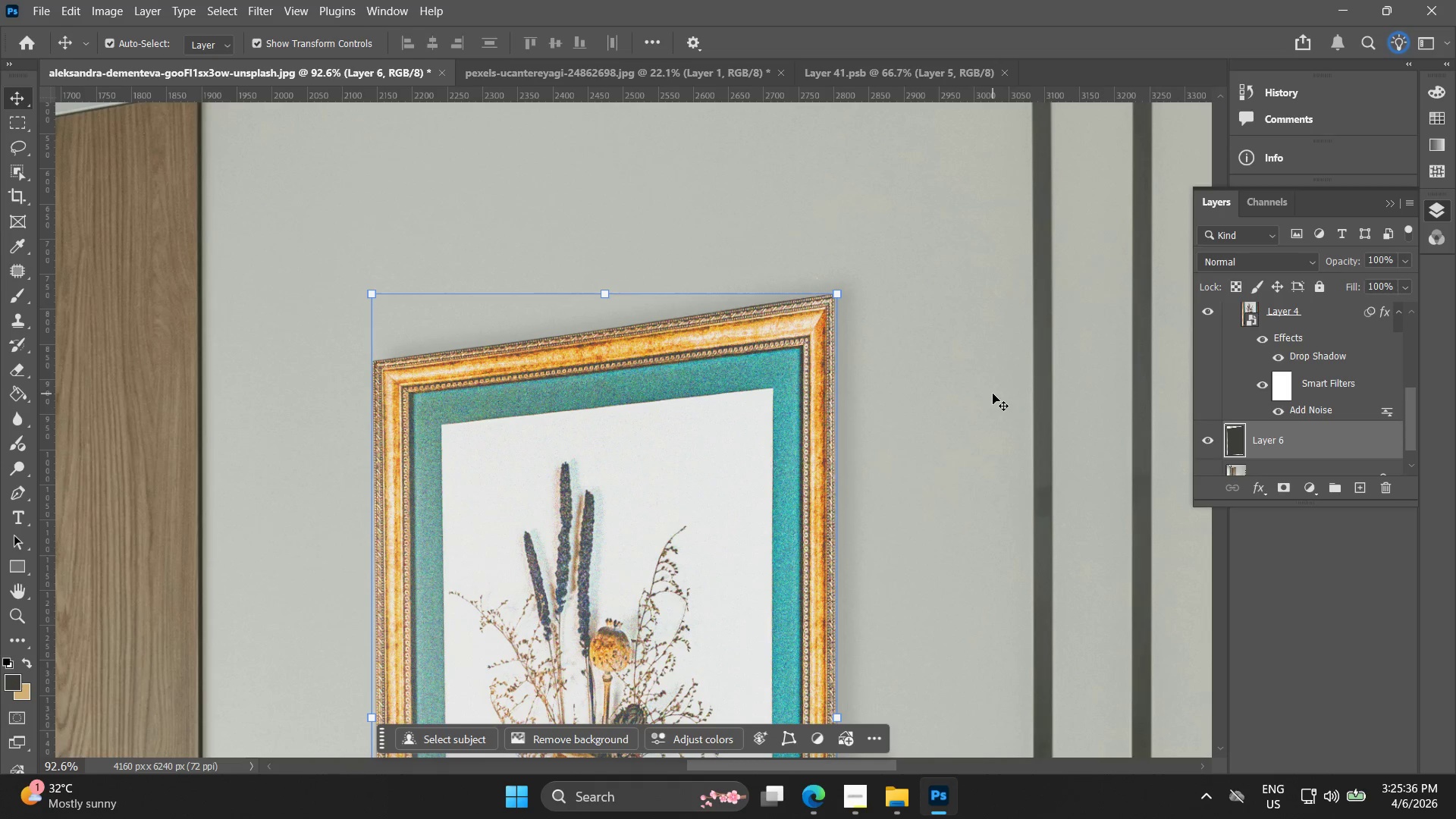 
key(Control+Z)
 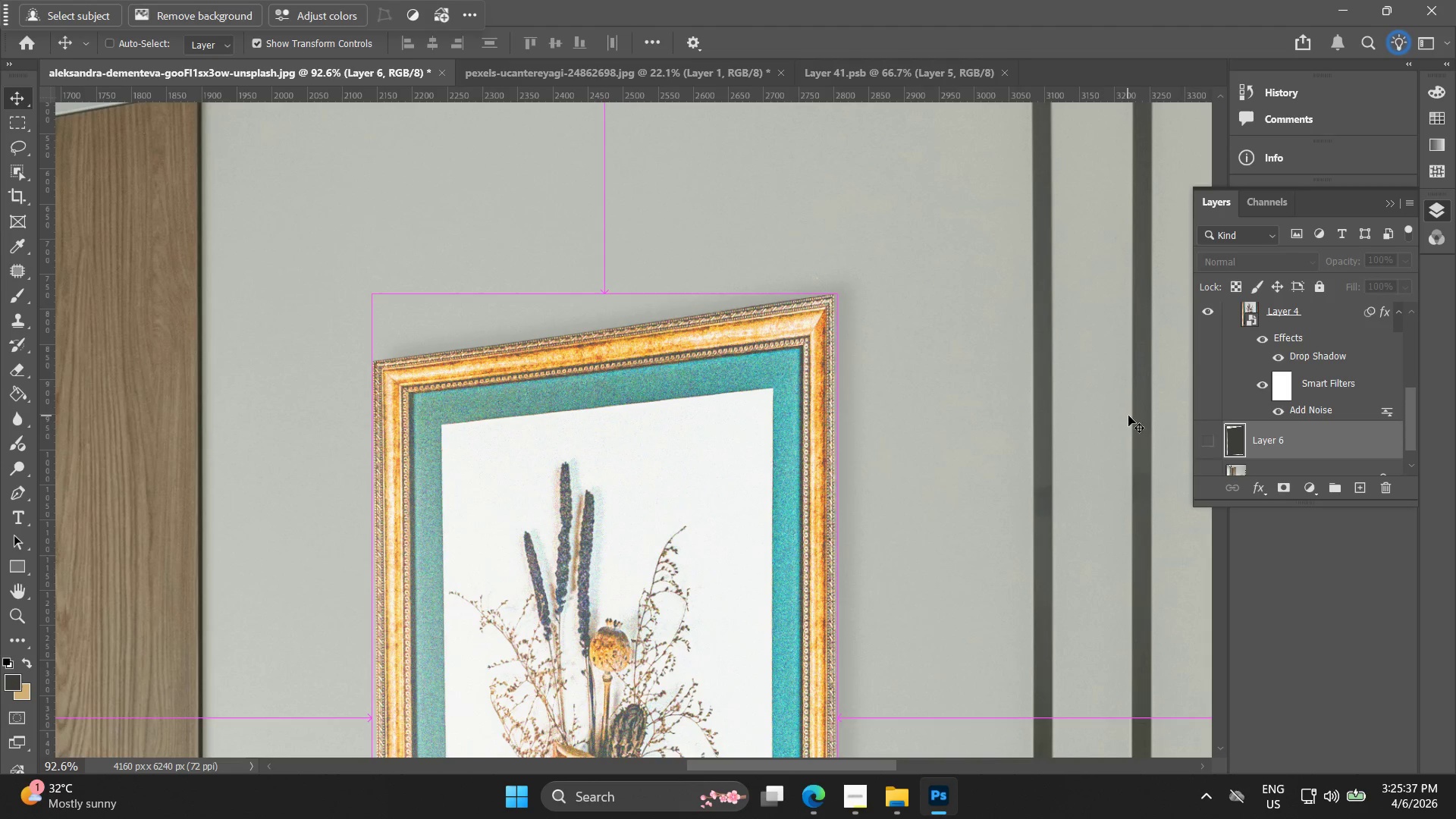 
key(Control+Z)
 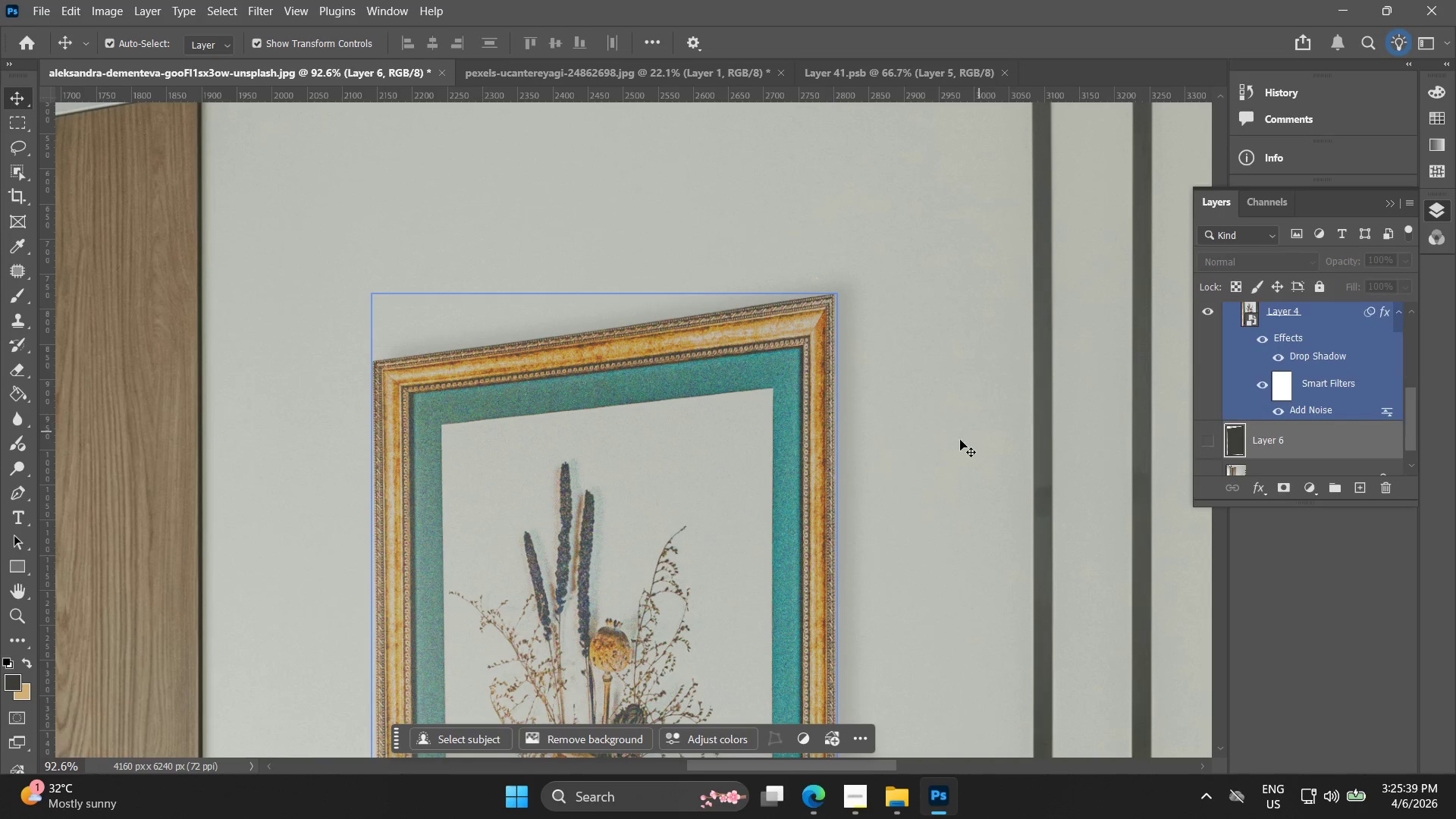 
key(Alt+AltLeft)
 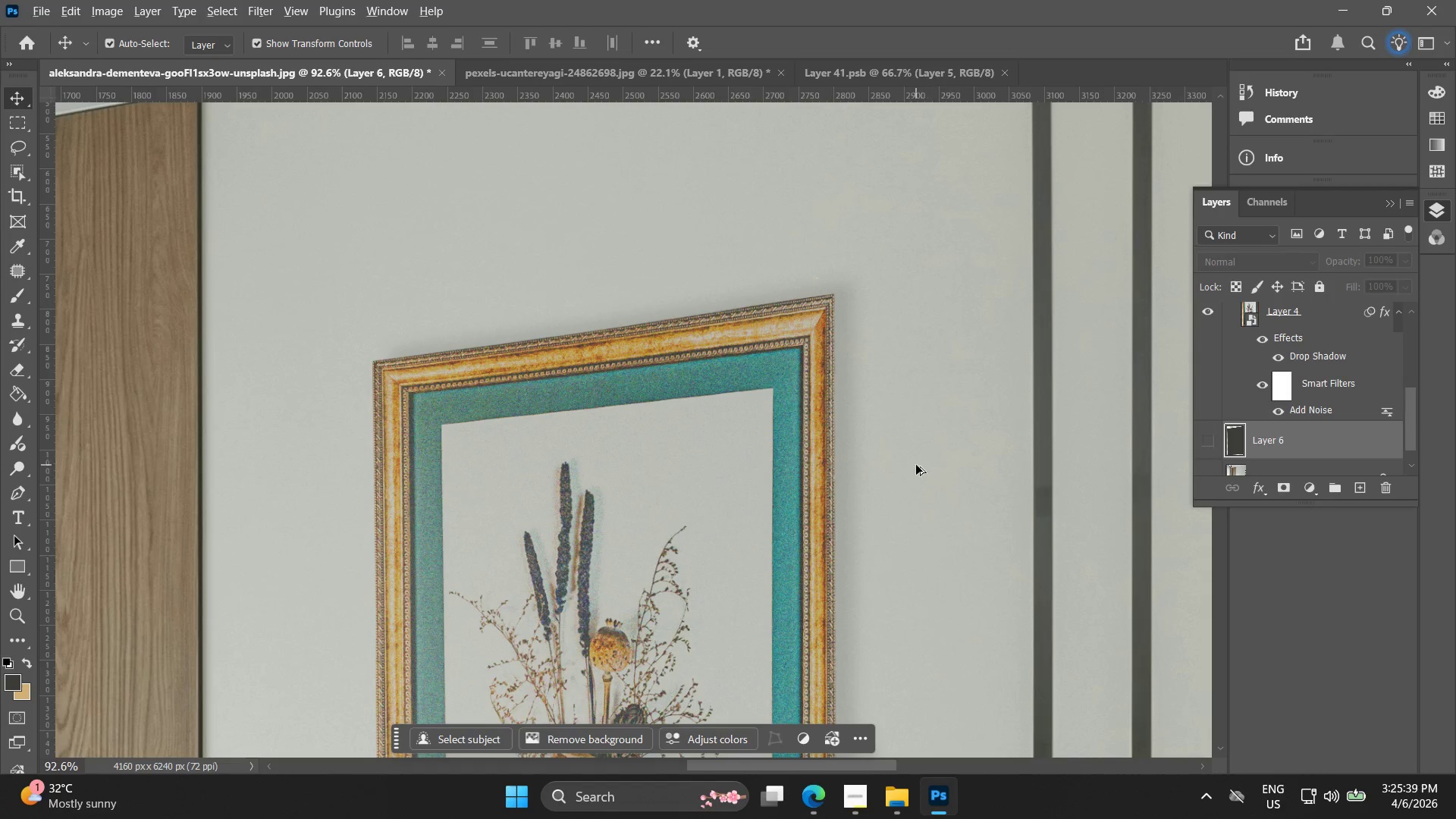 
key(Alt+AltLeft)
 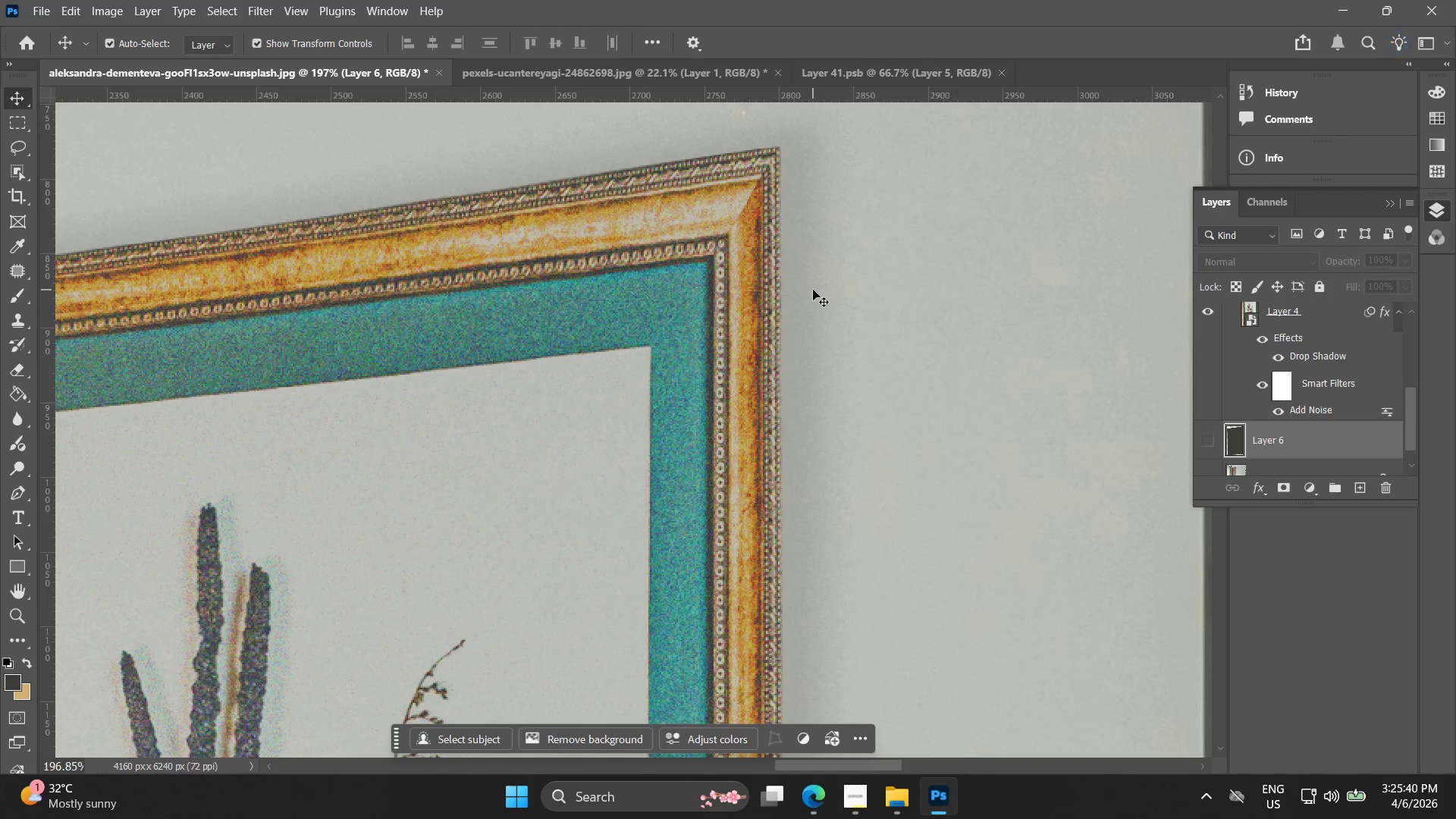 
key(Alt+AltLeft)
 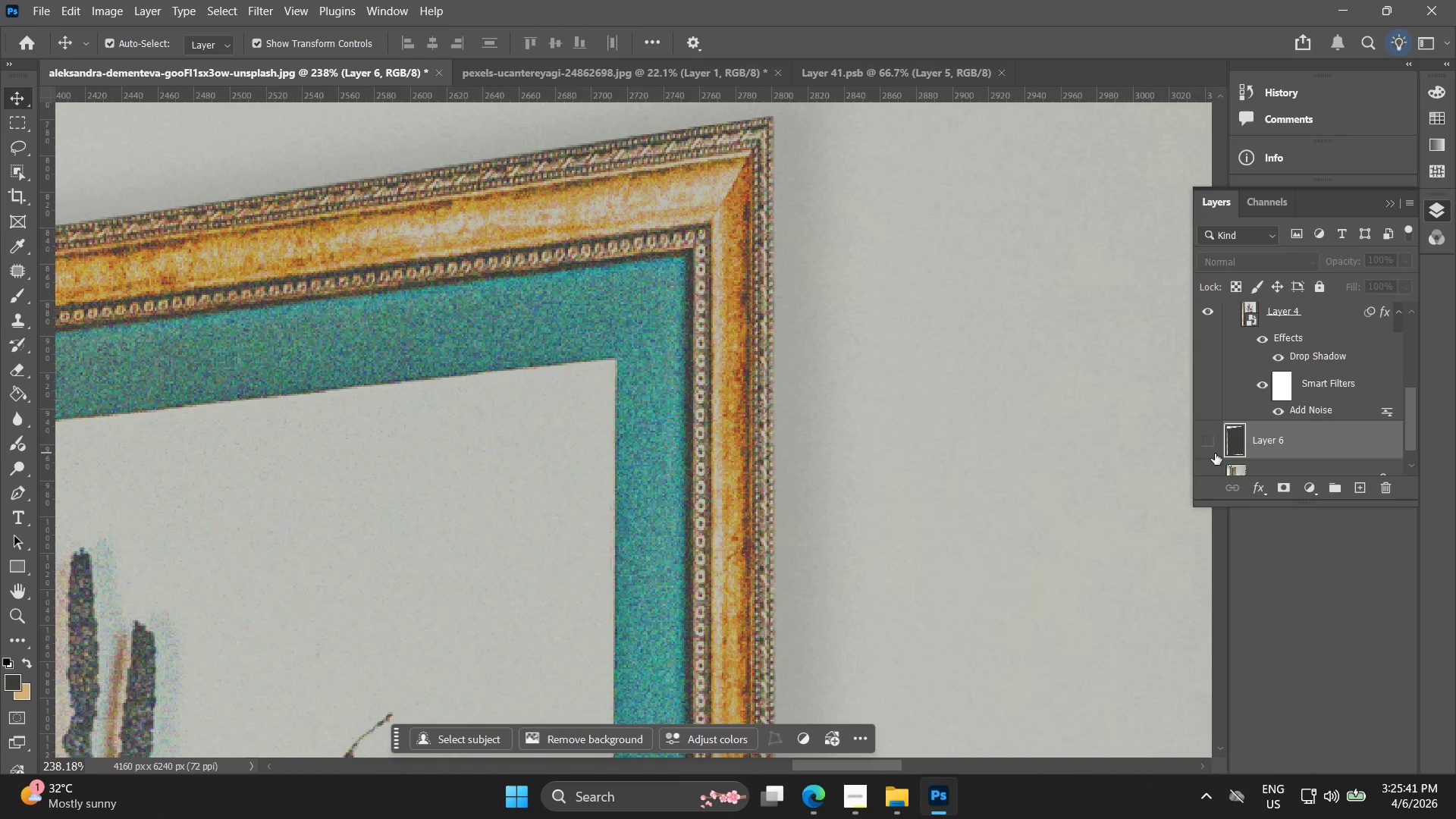 
scroll: coordinate [813, 290], scroll_direction: up, amount: 10.0
 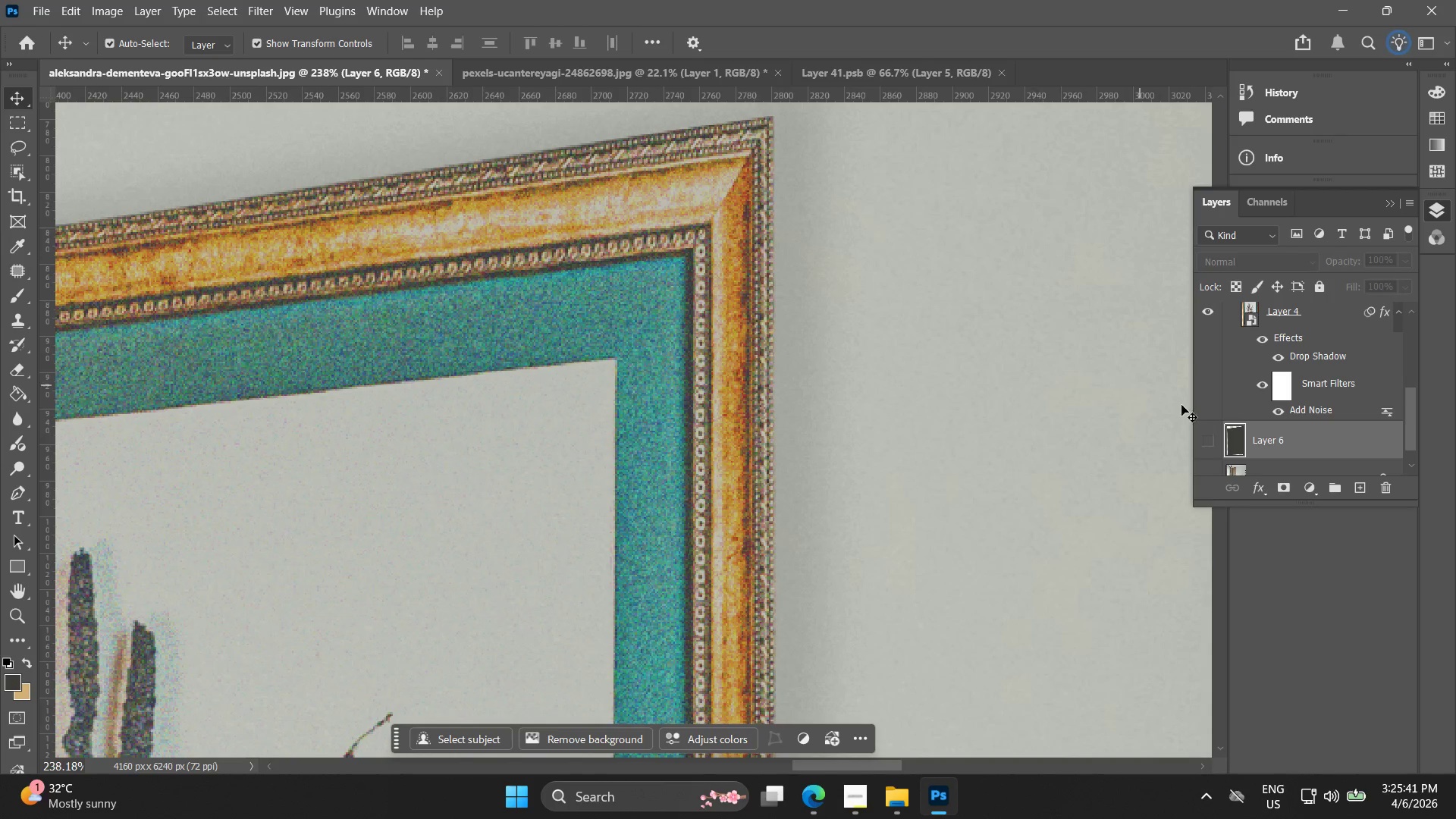 
left_click([1231, 441])
 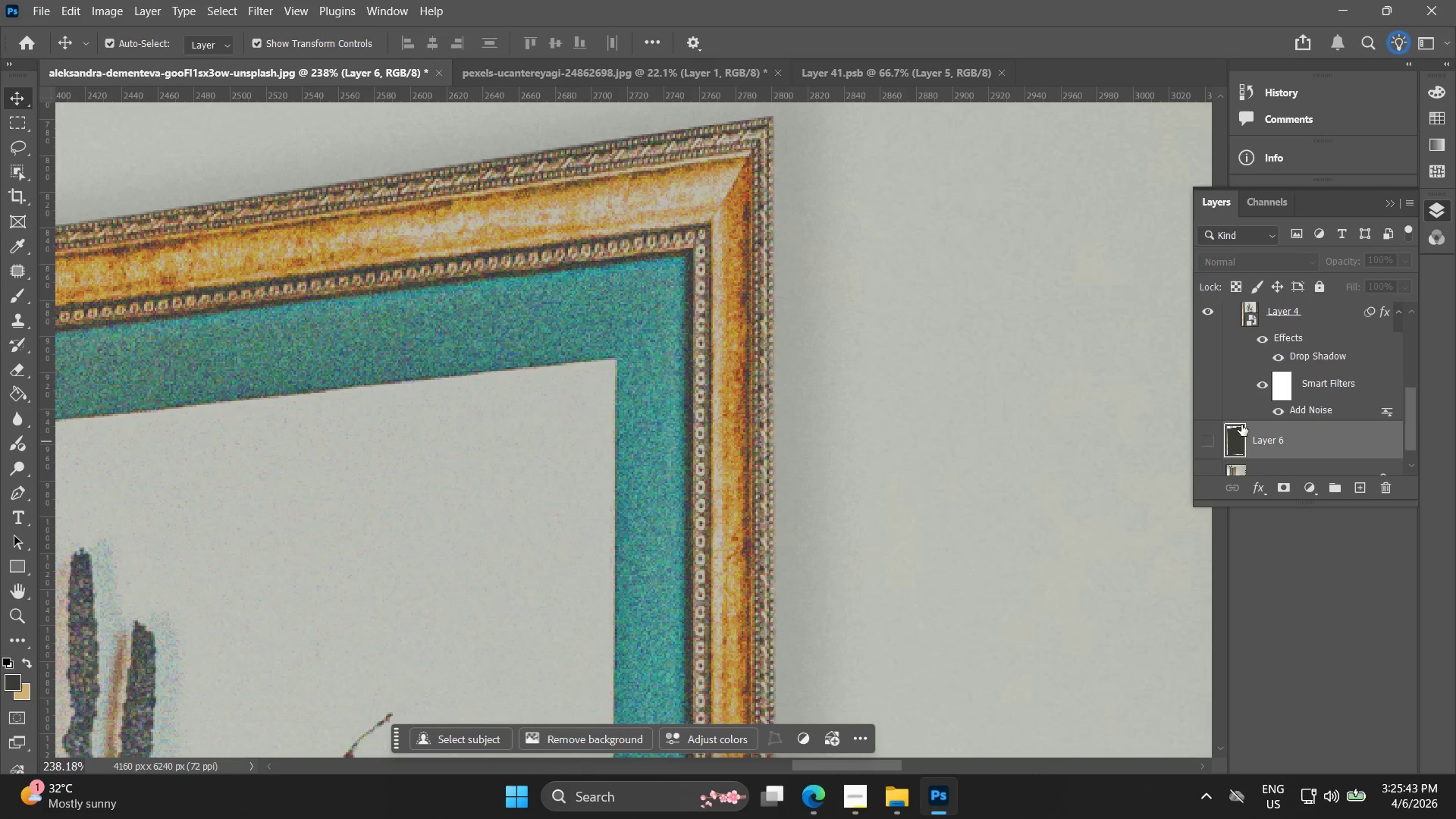 
left_click([1206, 427])
 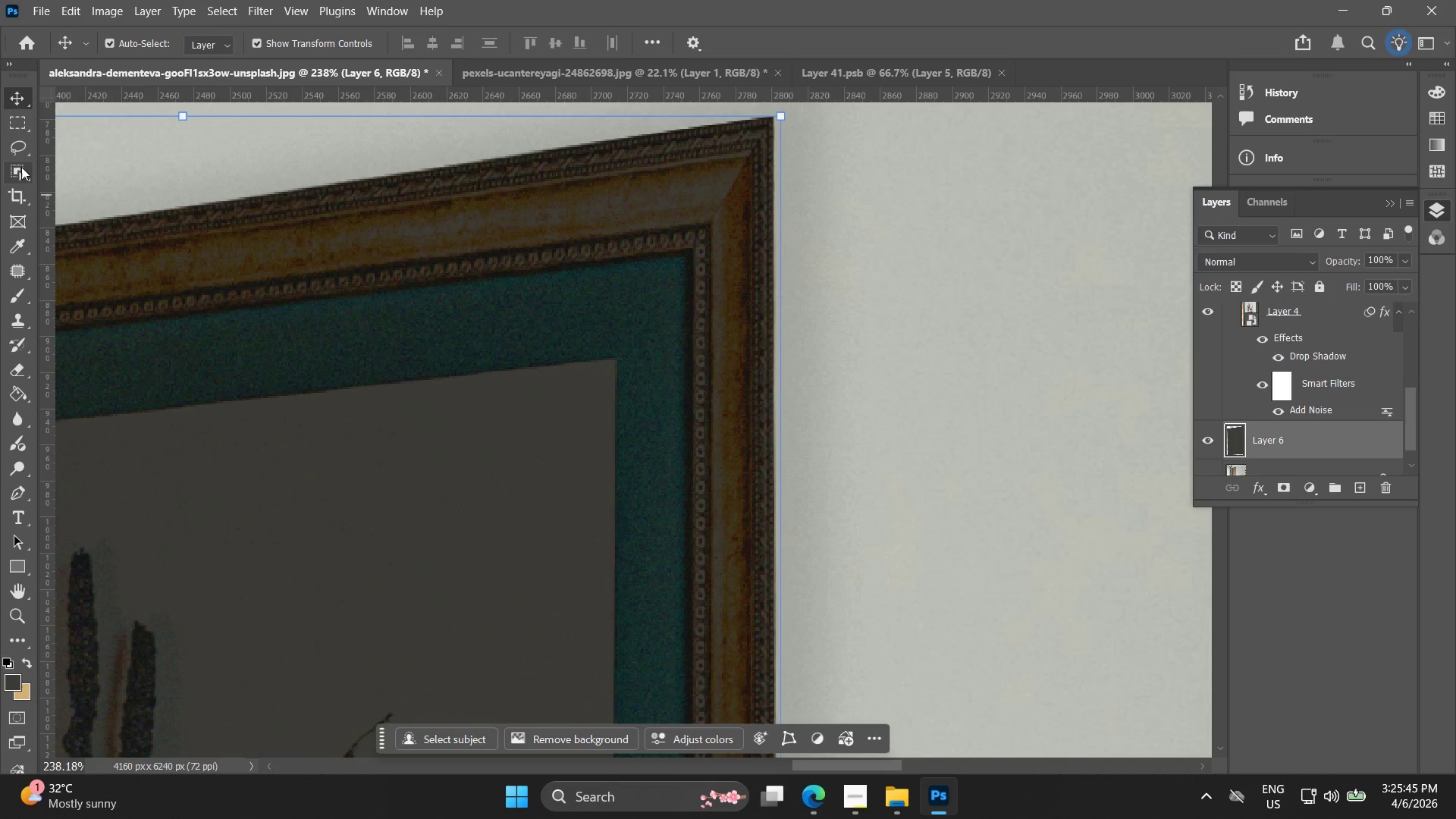 
left_click([30, 95])
 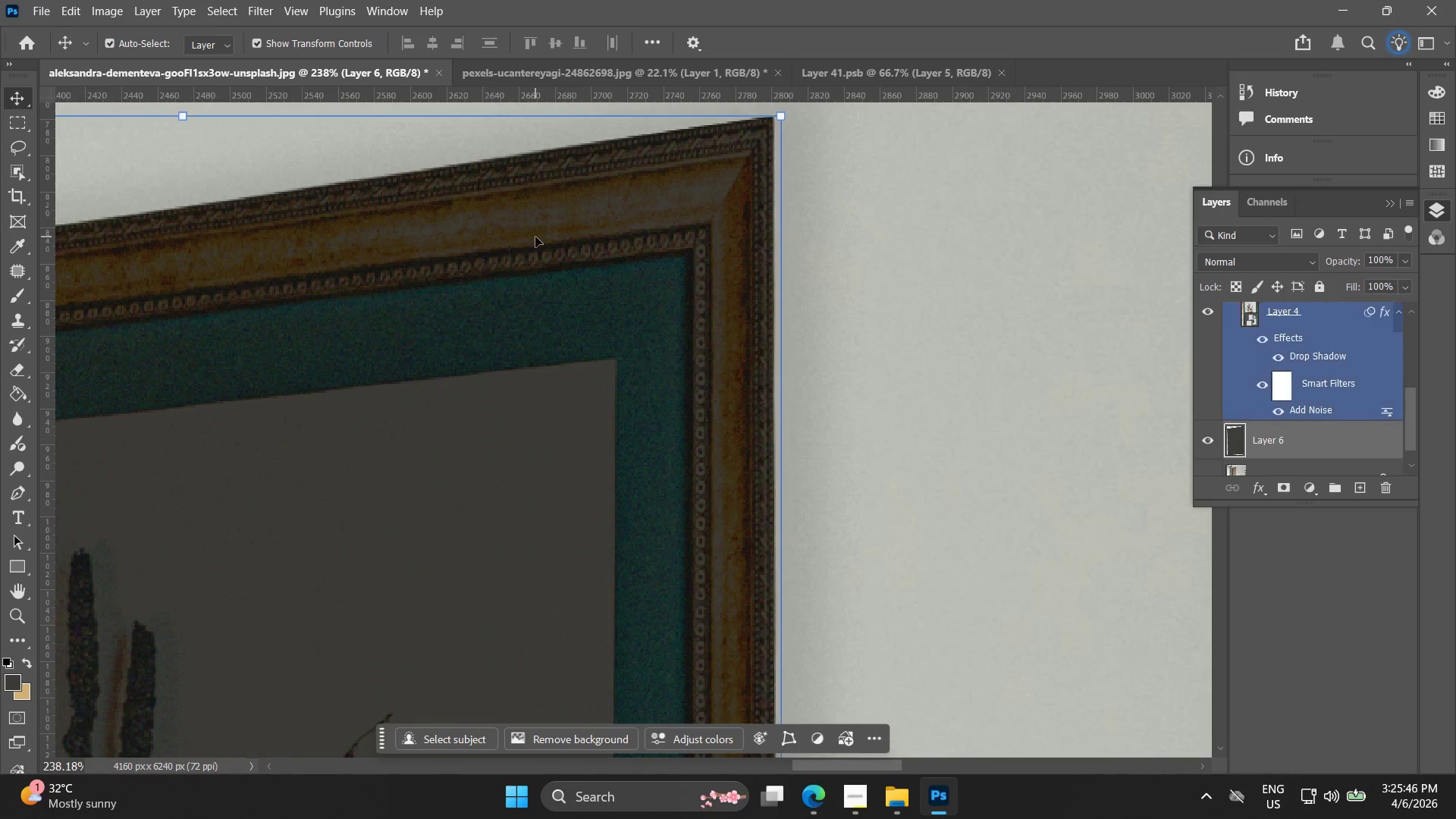 
left_click_drag(start_coordinate=[560, 238], to_coordinate=[577, 240])
 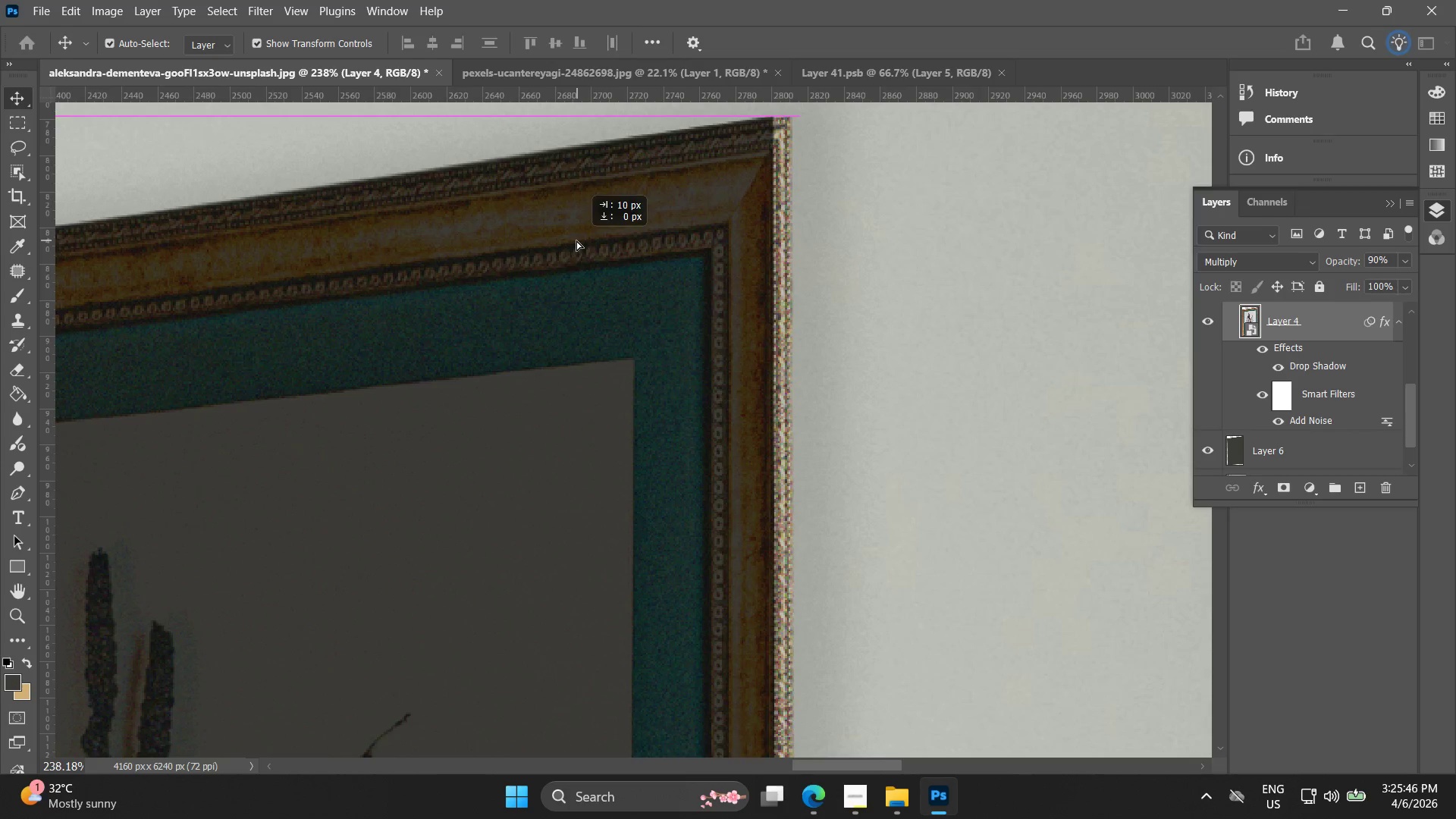 
key(Control+ControlLeft)
 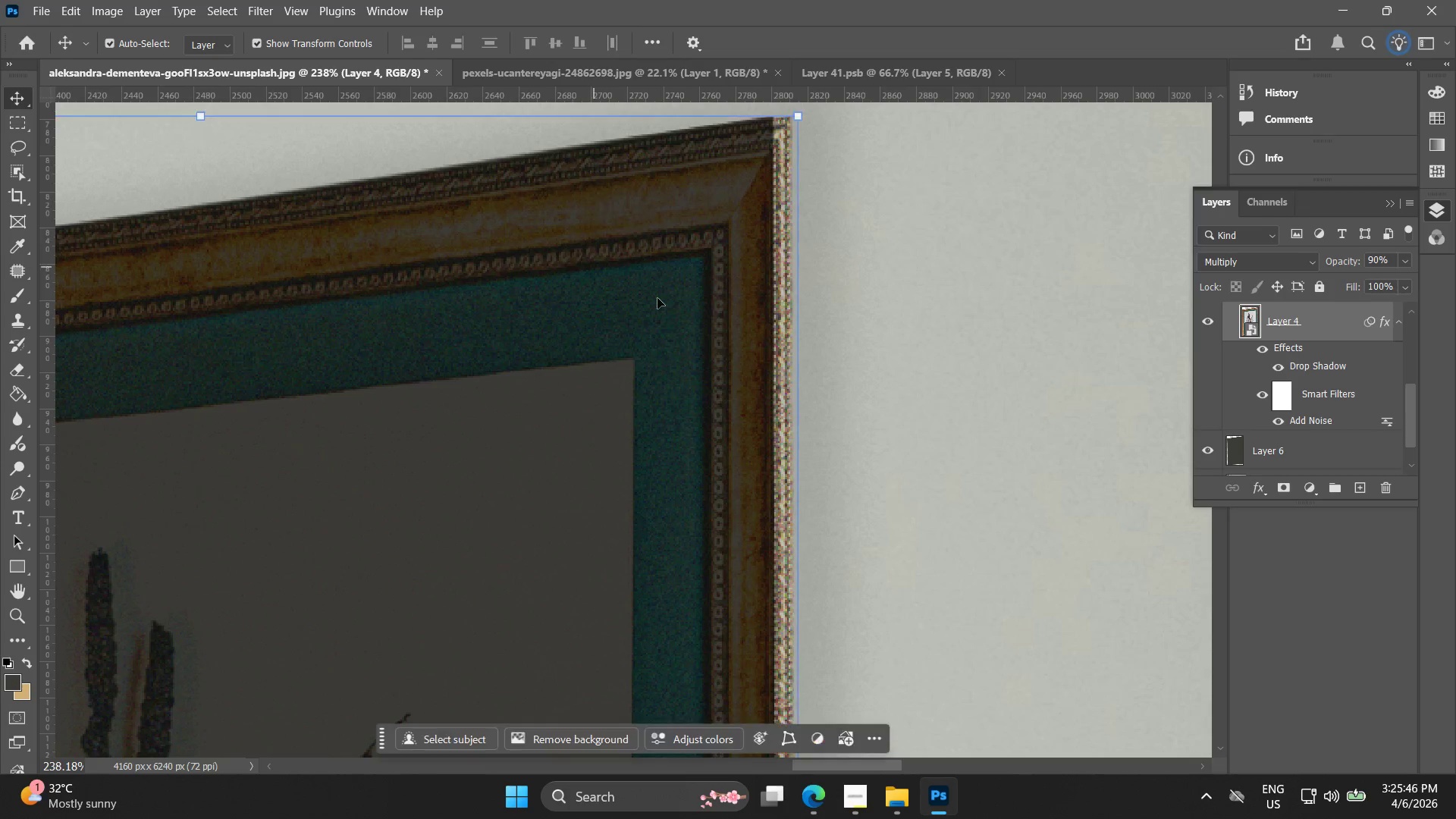 
key(Control+Z)
 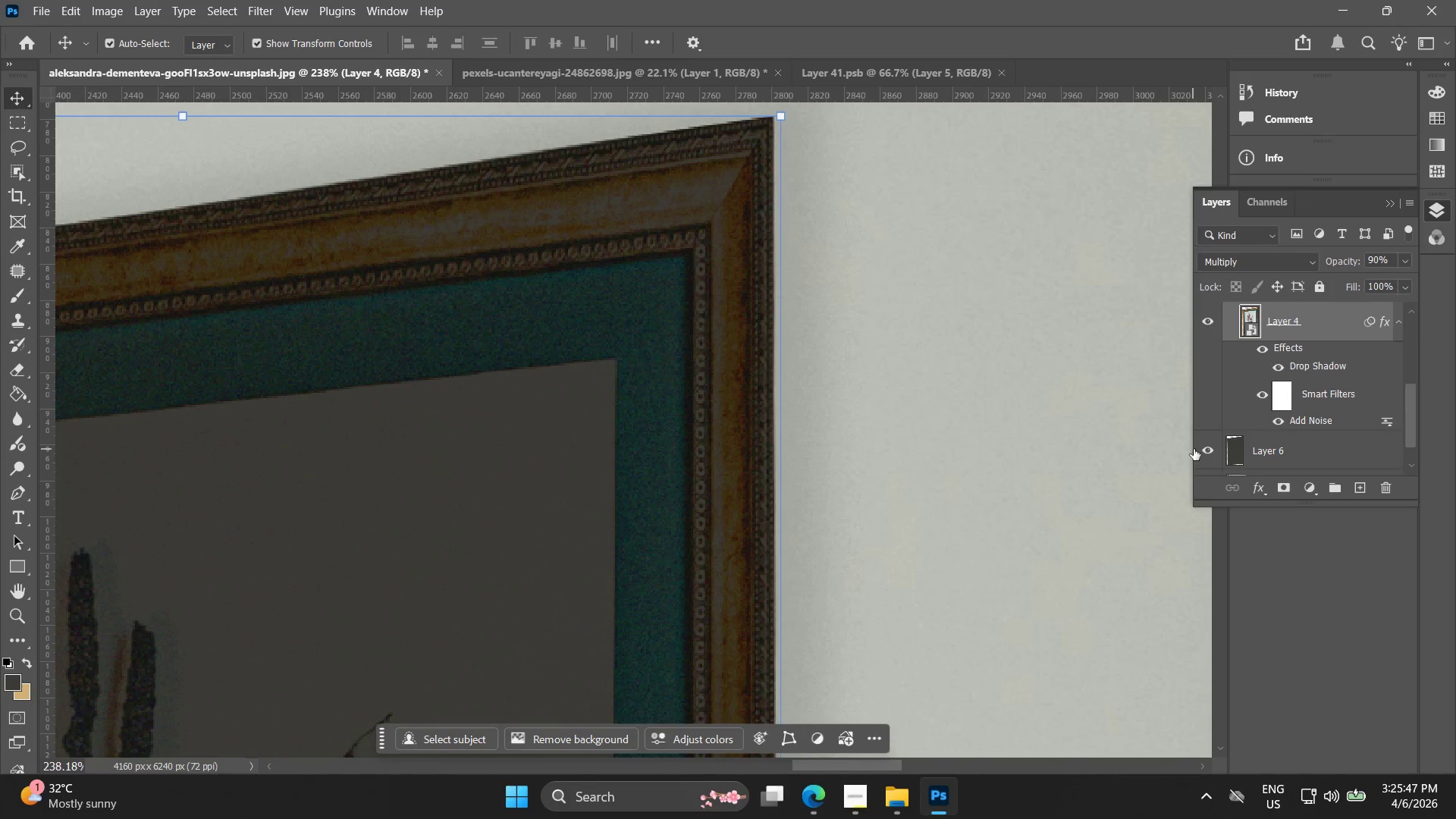 
left_click([1241, 445])
 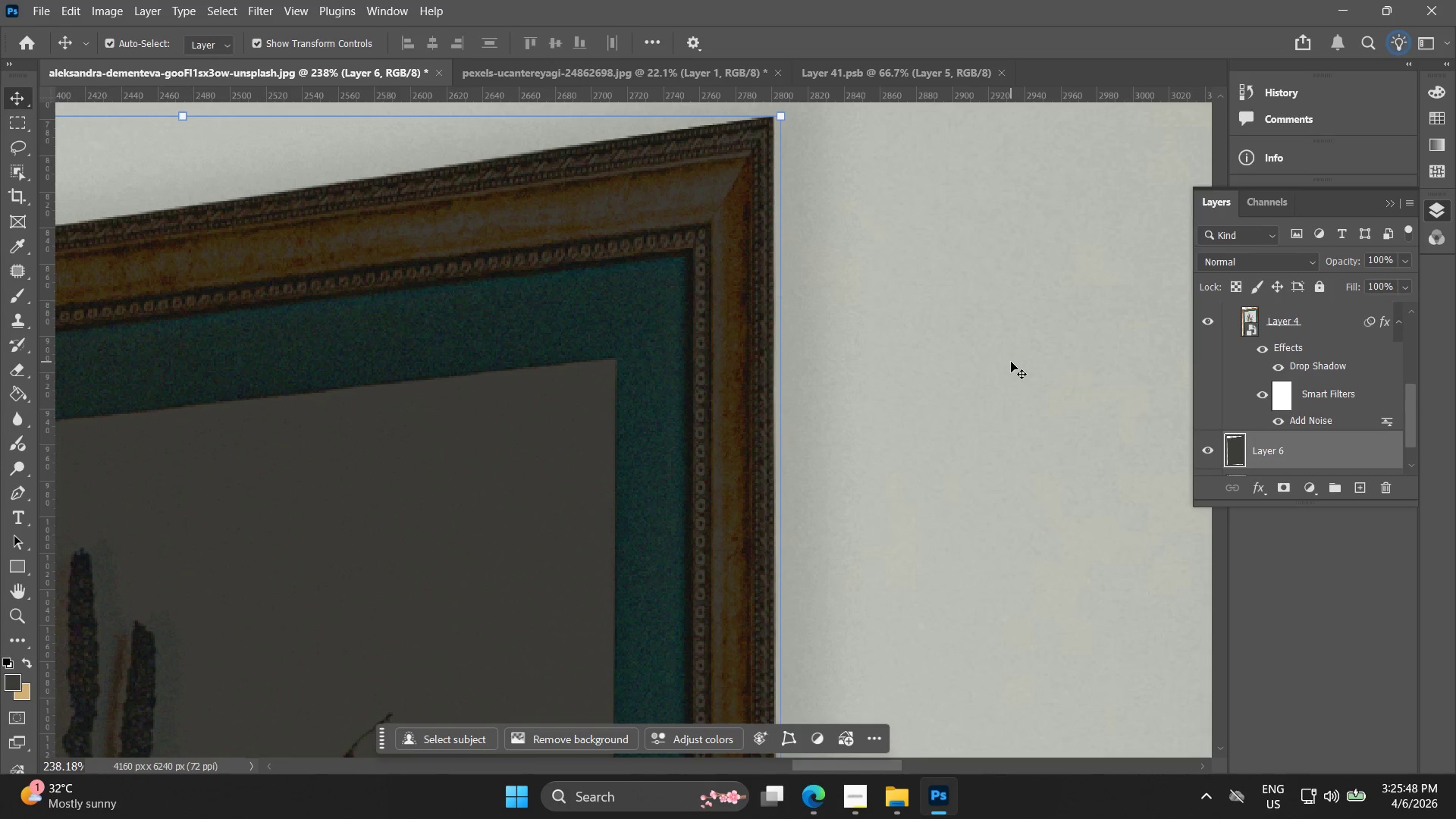 
key(ArrowRight)
 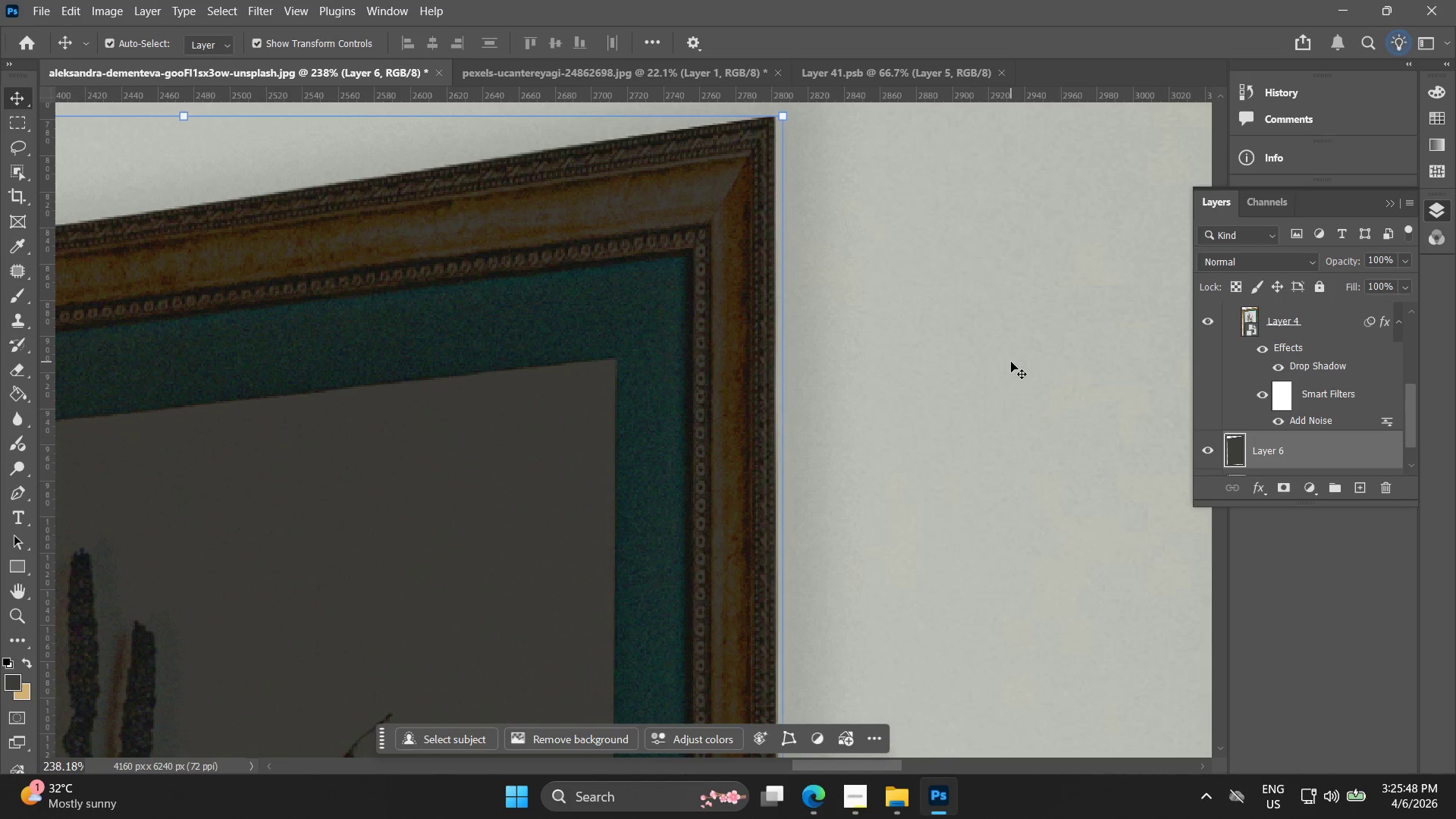 
key(ArrowRight)
 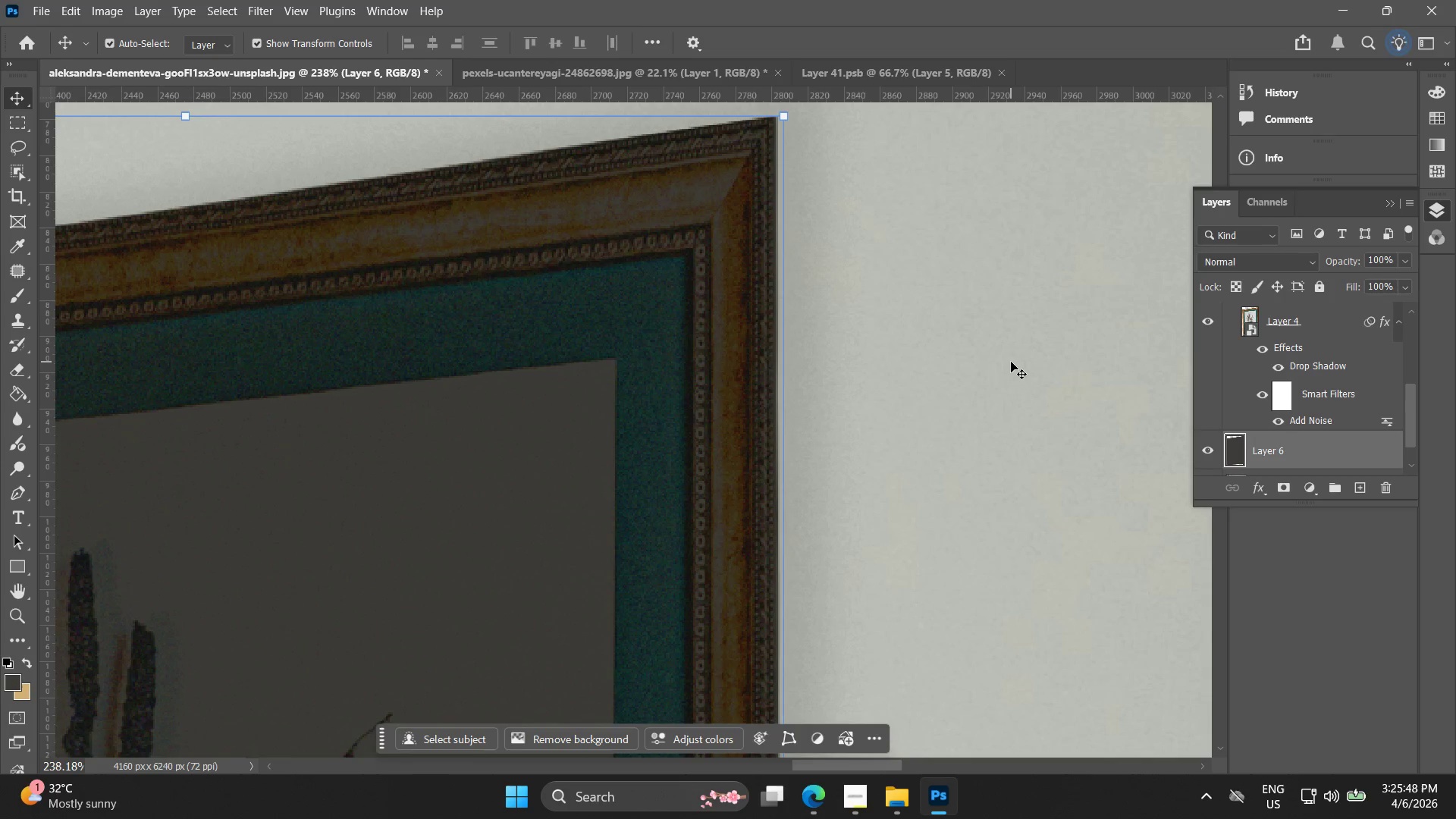 
key(ArrowRight)
 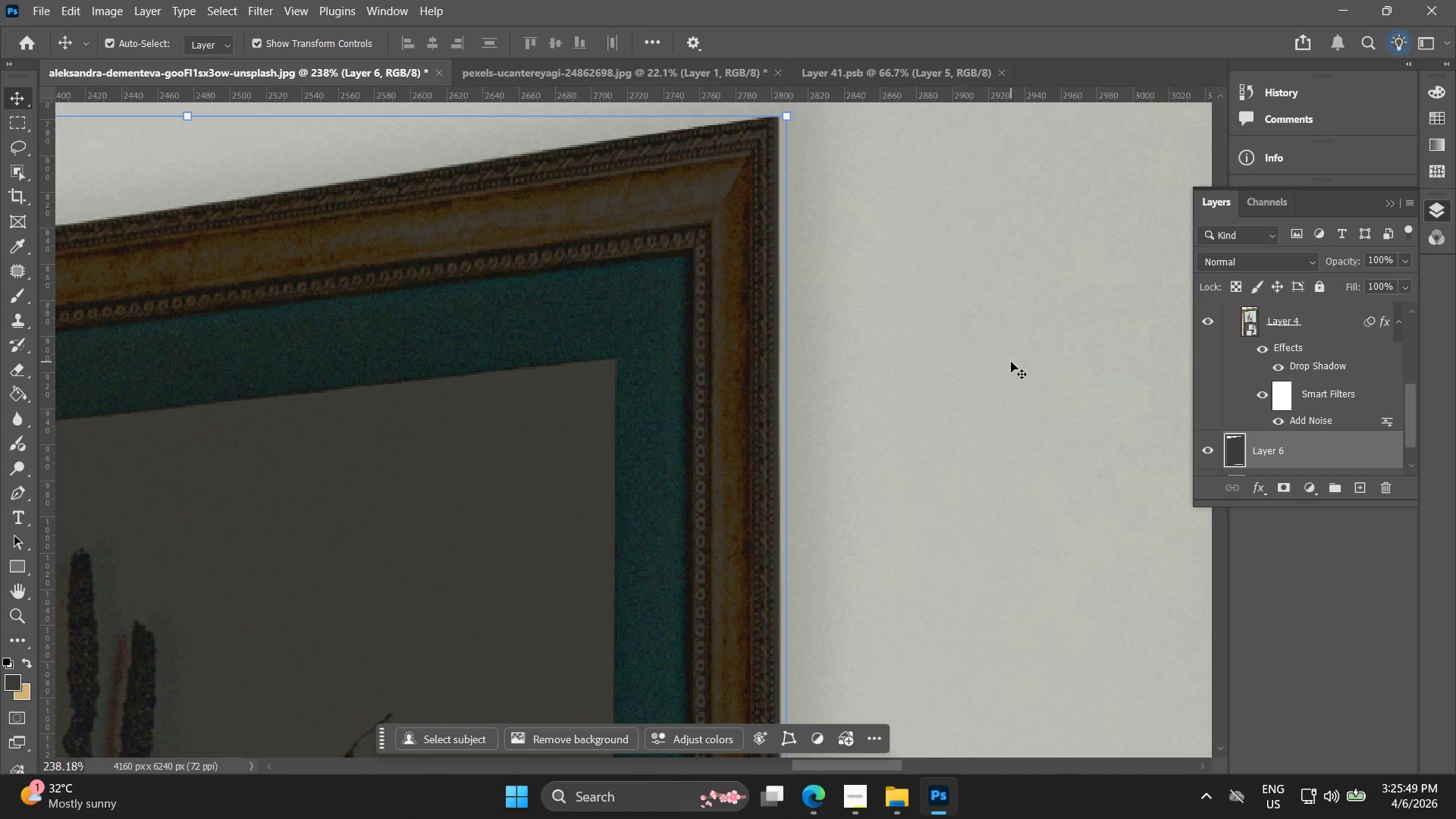 
key(ArrowRight)
 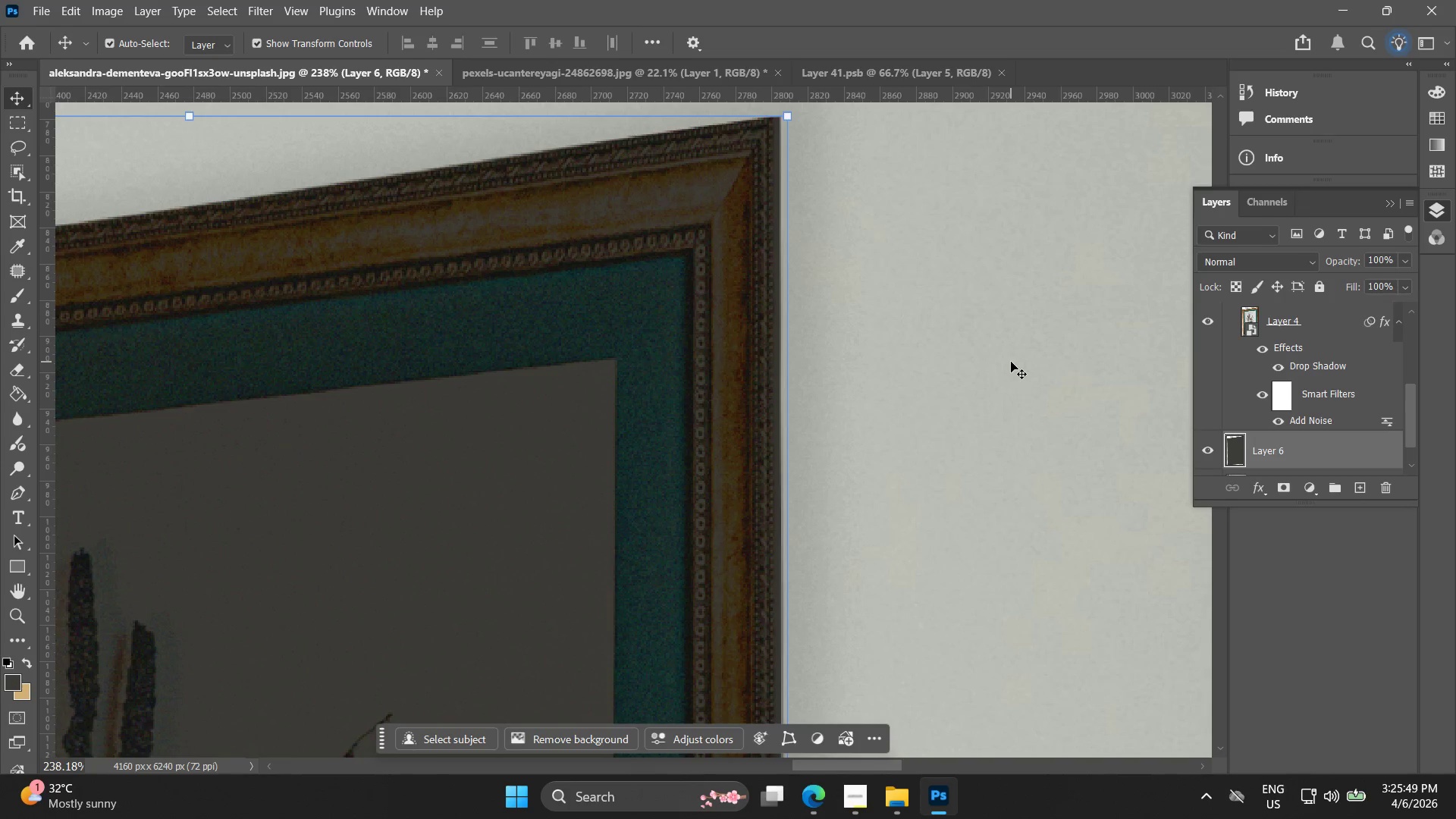 
key(ArrowDown)
 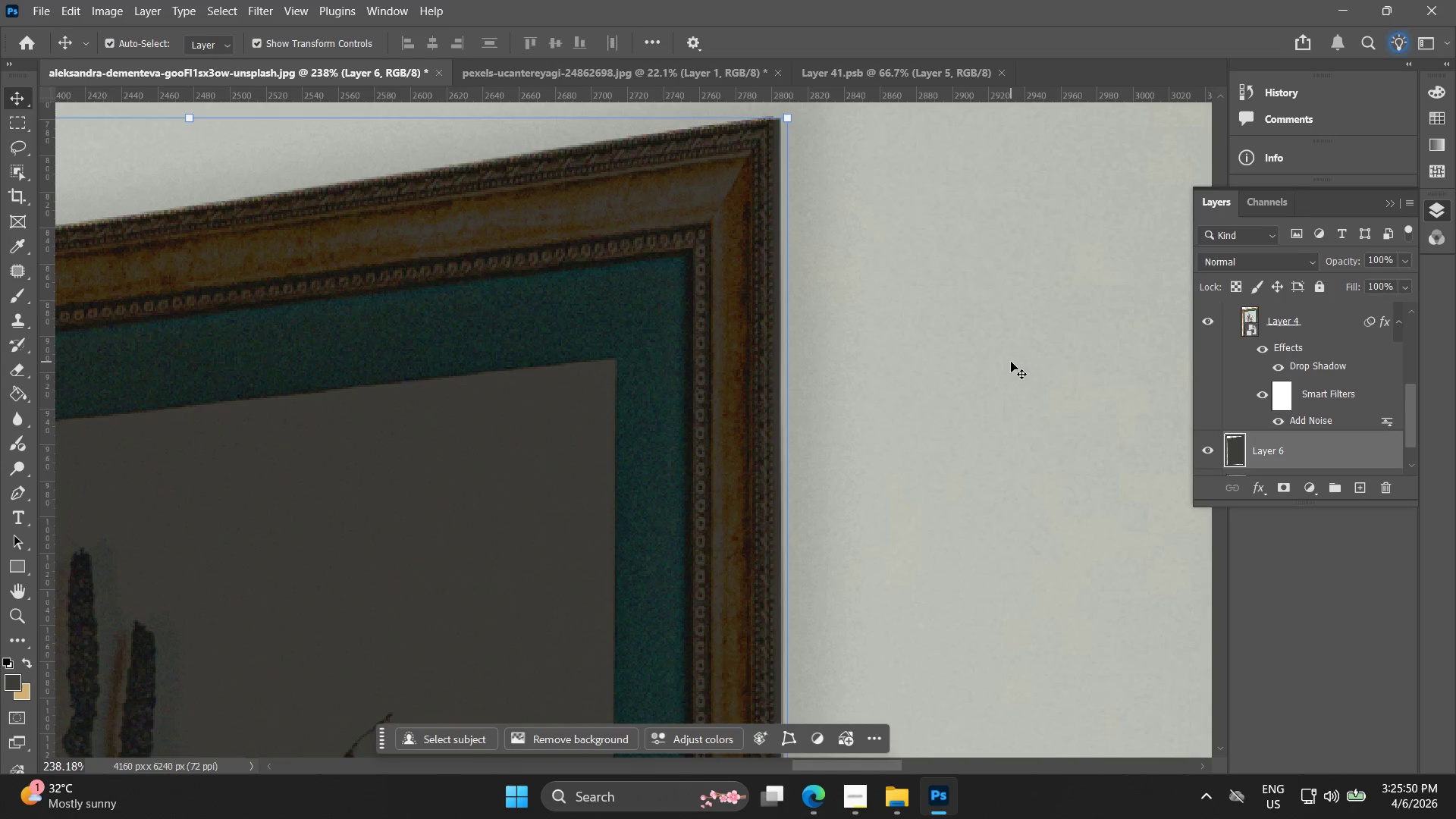 
key(ArrowUp)
 